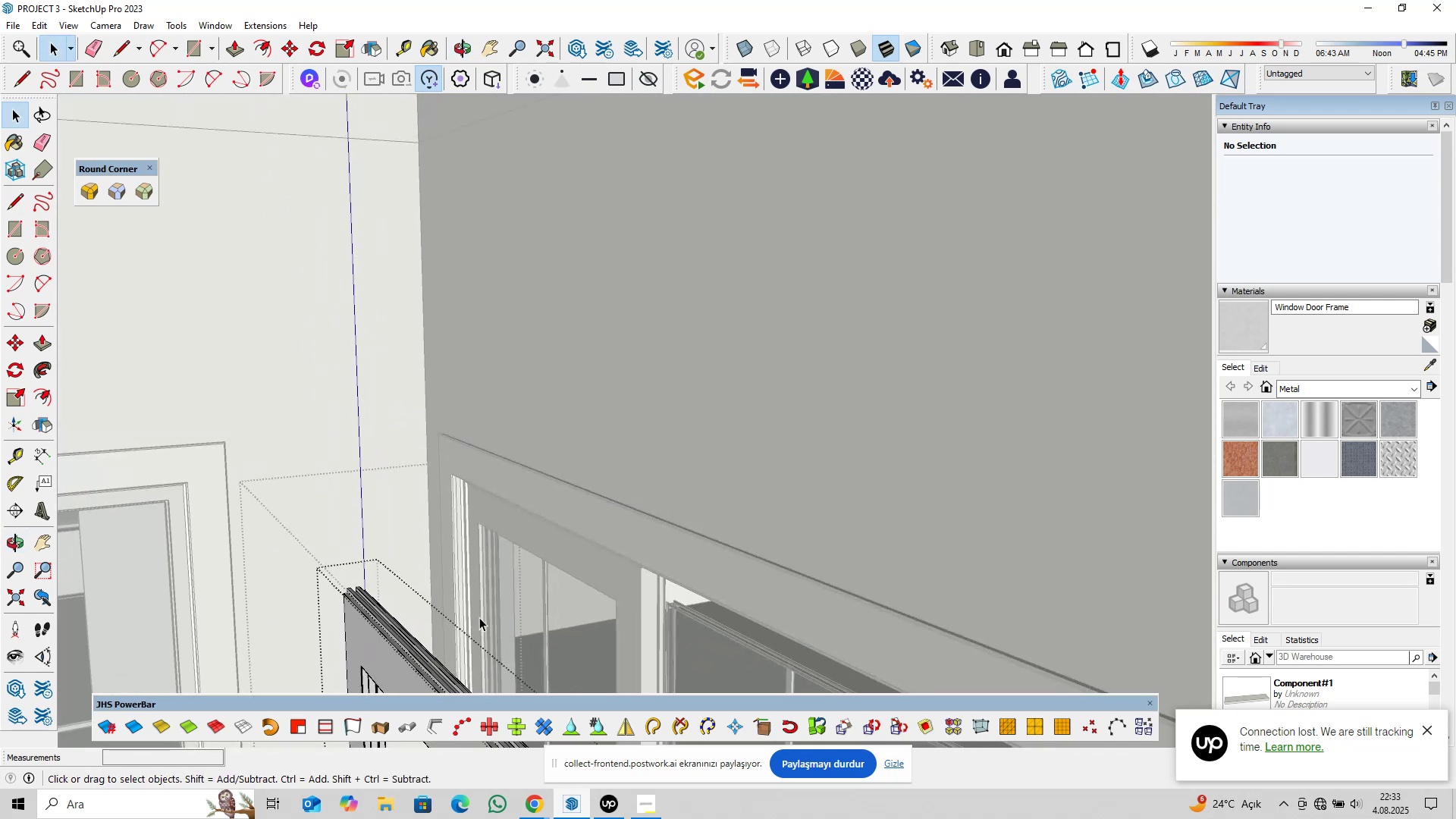 
hold_key(key=ShiftLeft, duration=0.61)
 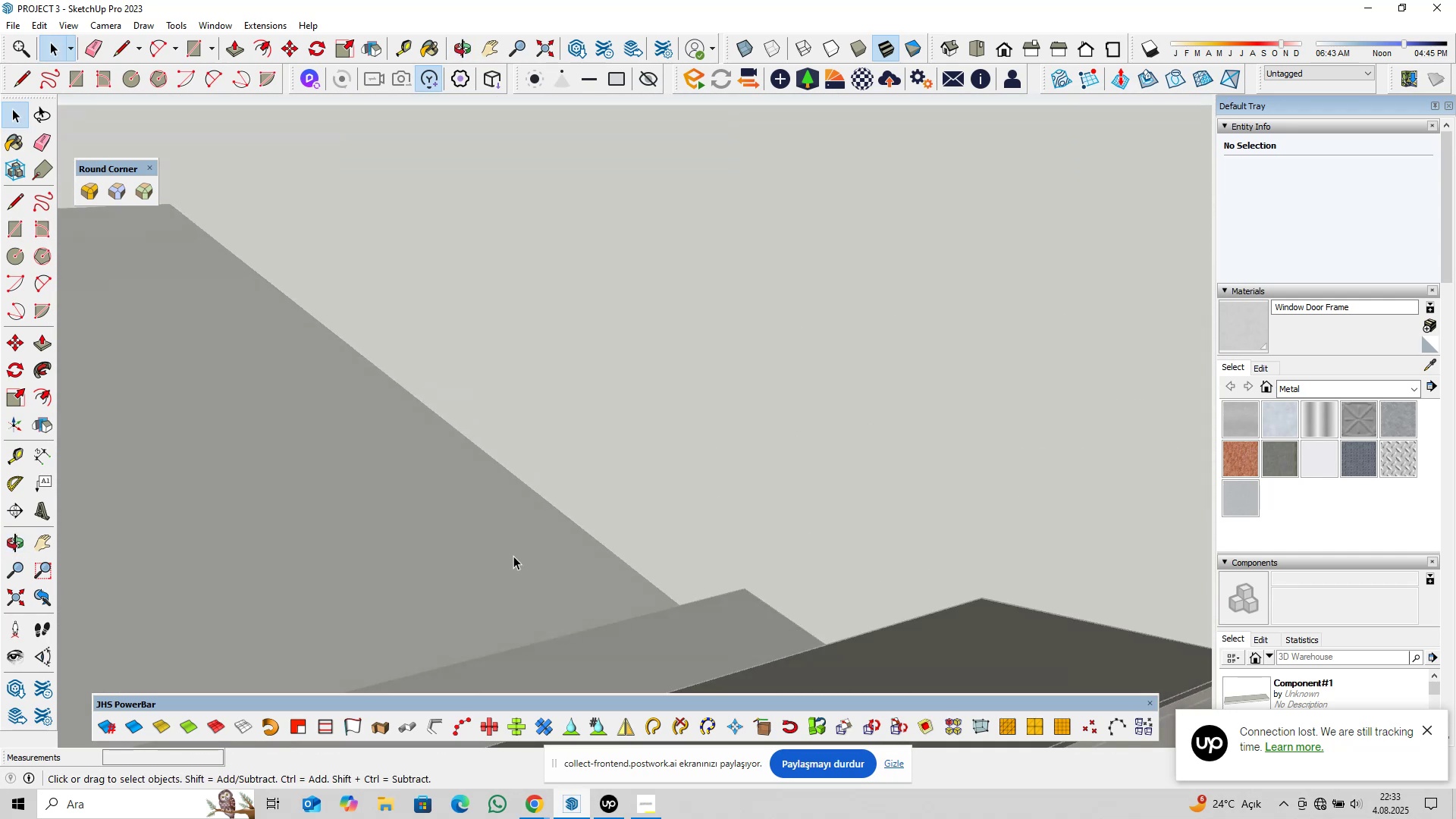 
scroll: coordinate [617, 551], scroll_direction: down, amount: 16.0
 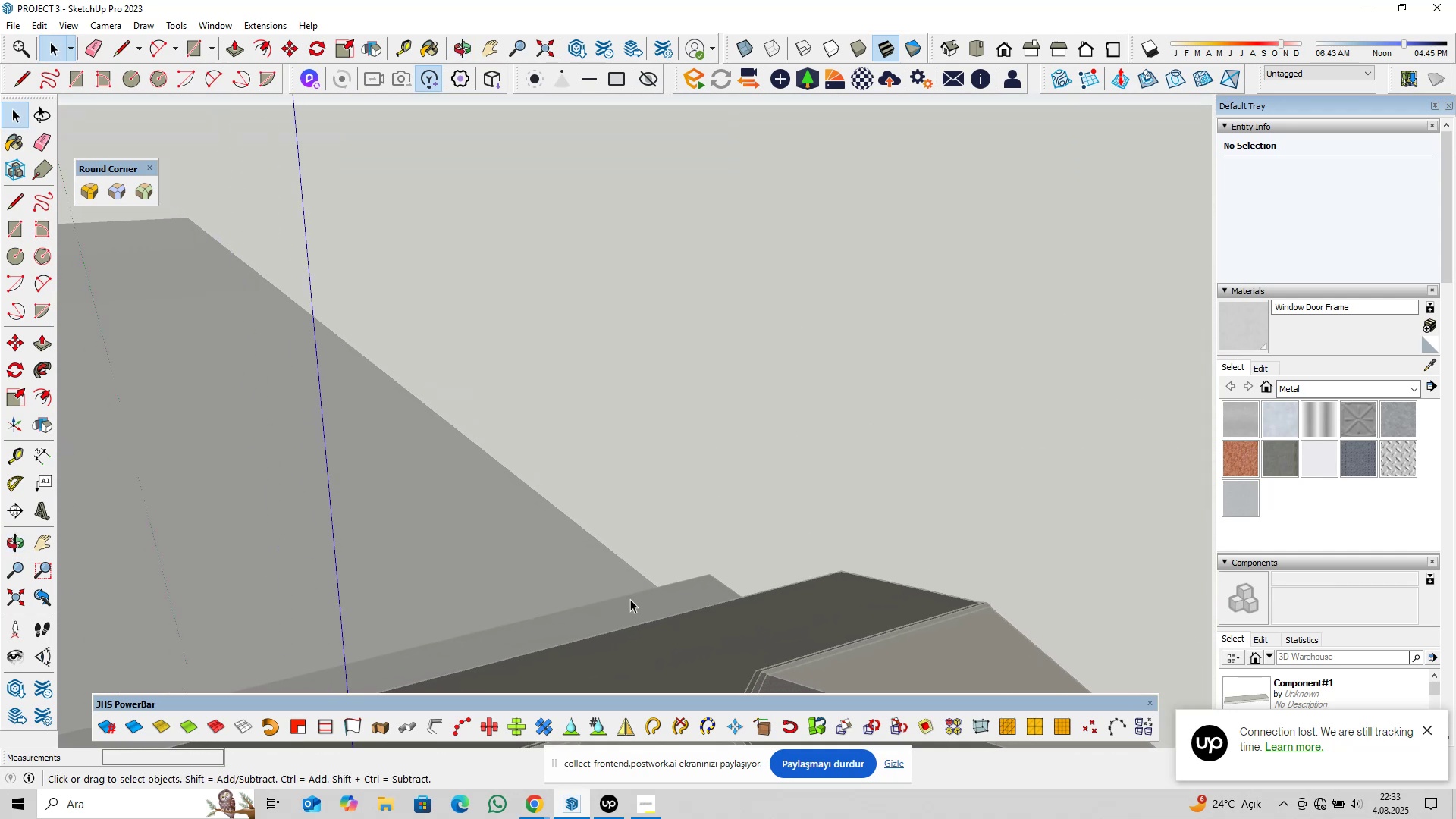 
hold_key(key=ShiftLeft, duration=0.52)
 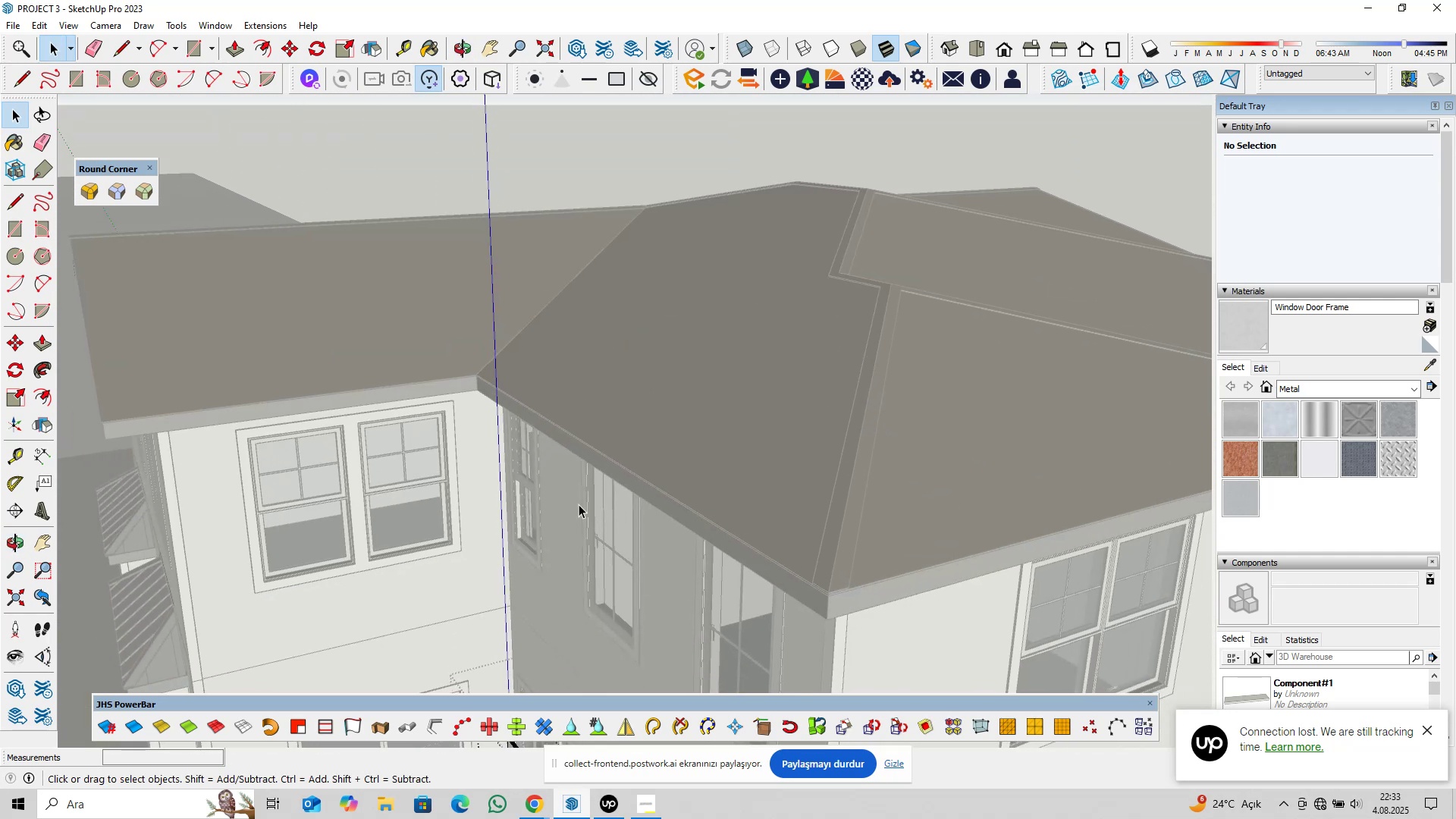 
scroll: coordinate [571, 547], scroll_direction: down, amount: 6.0
 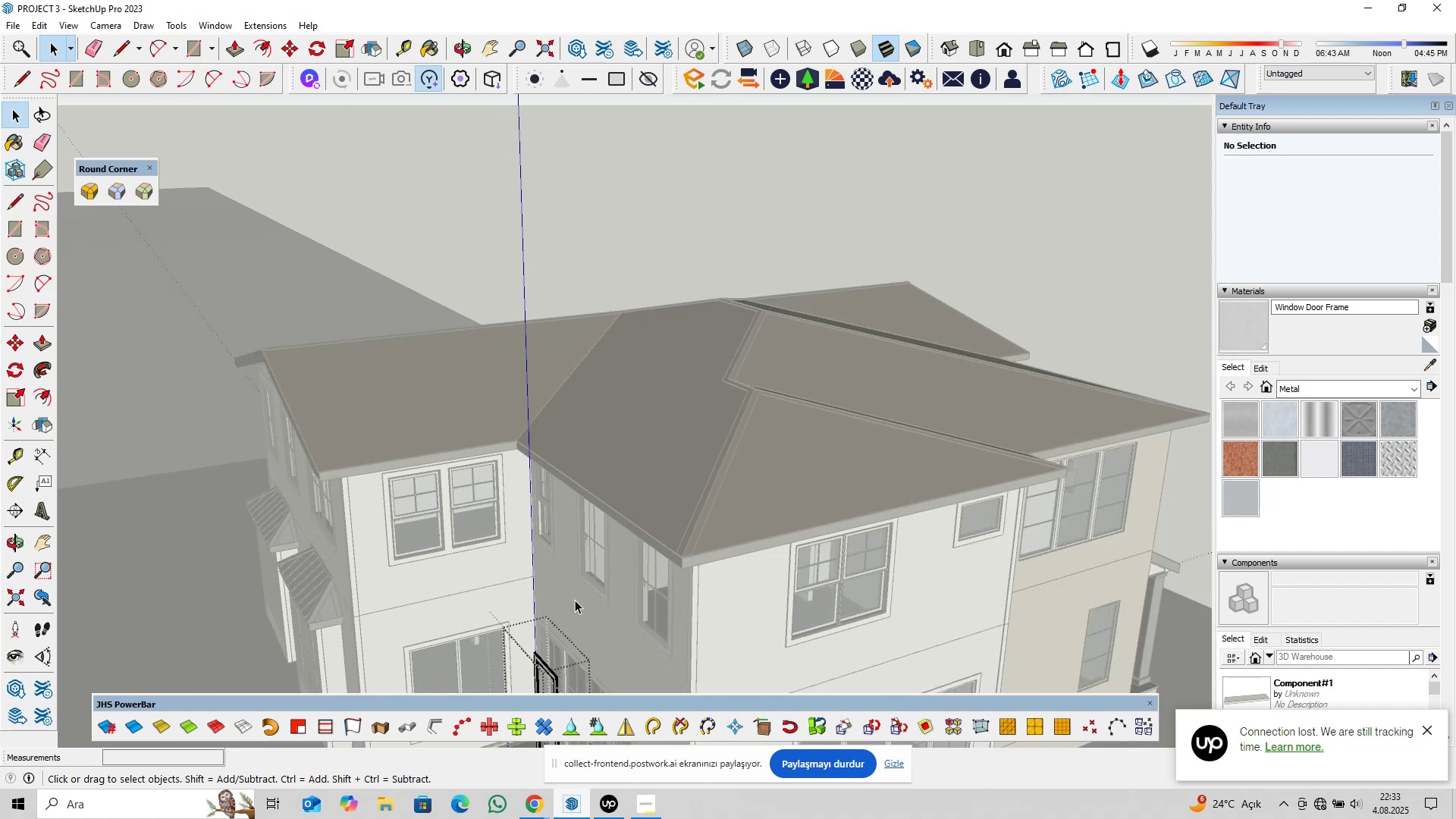 
hold_key(key=ShiftLeft, duration=0.32)
 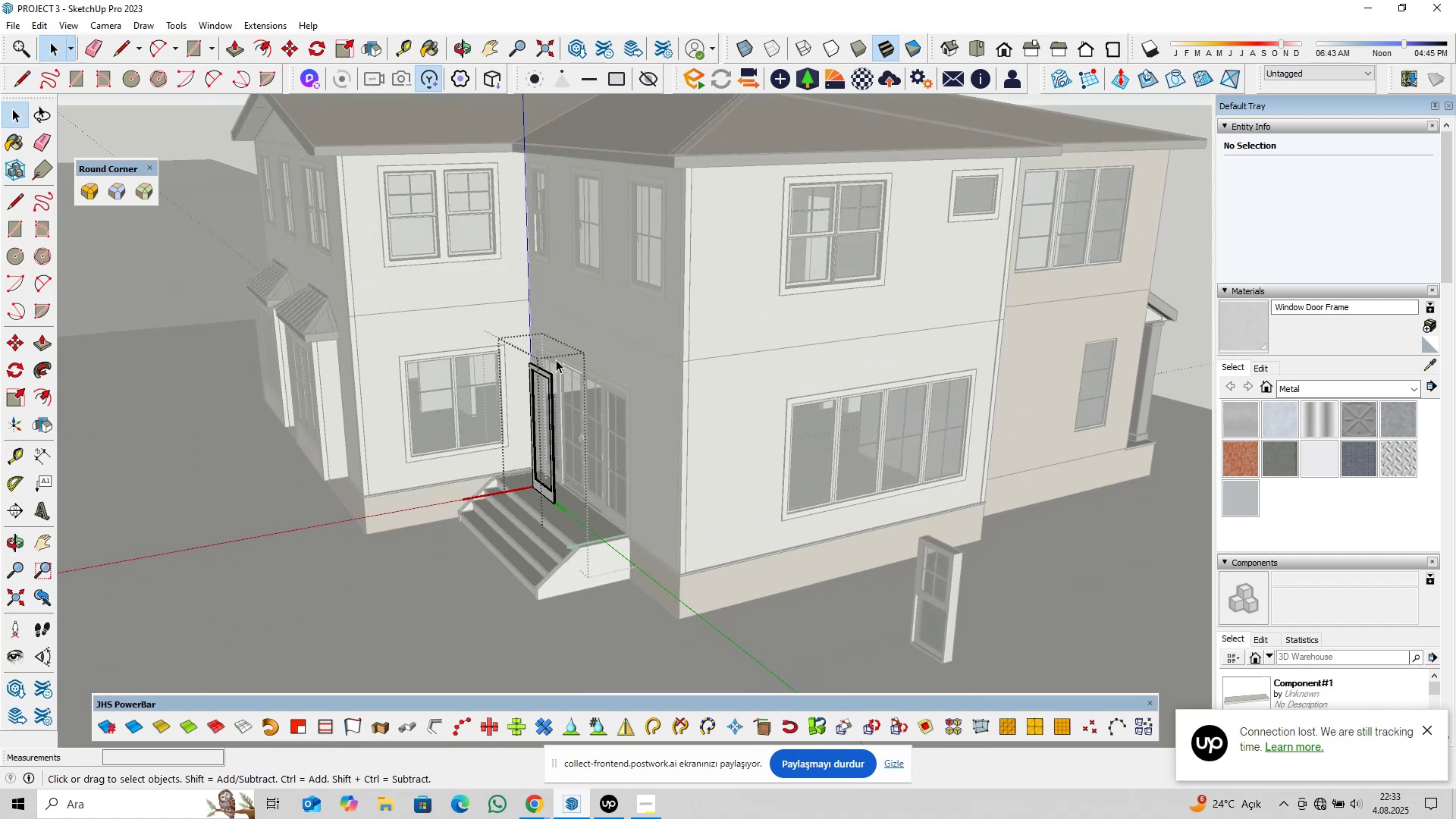 
scroll: coordinate [689, 342], scroll_direction: up, amount: 45.0
 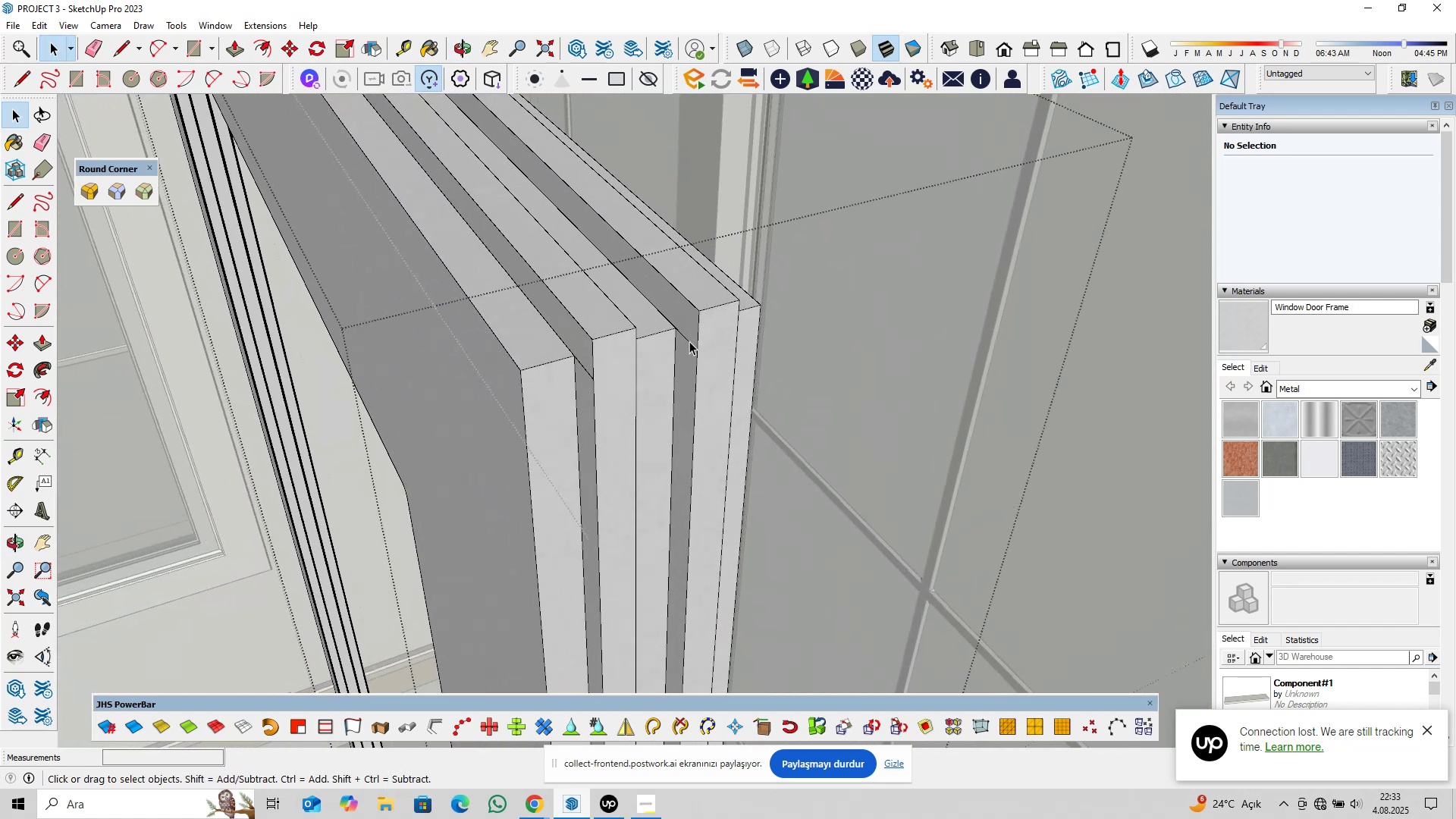 
left_click([689, 341])
 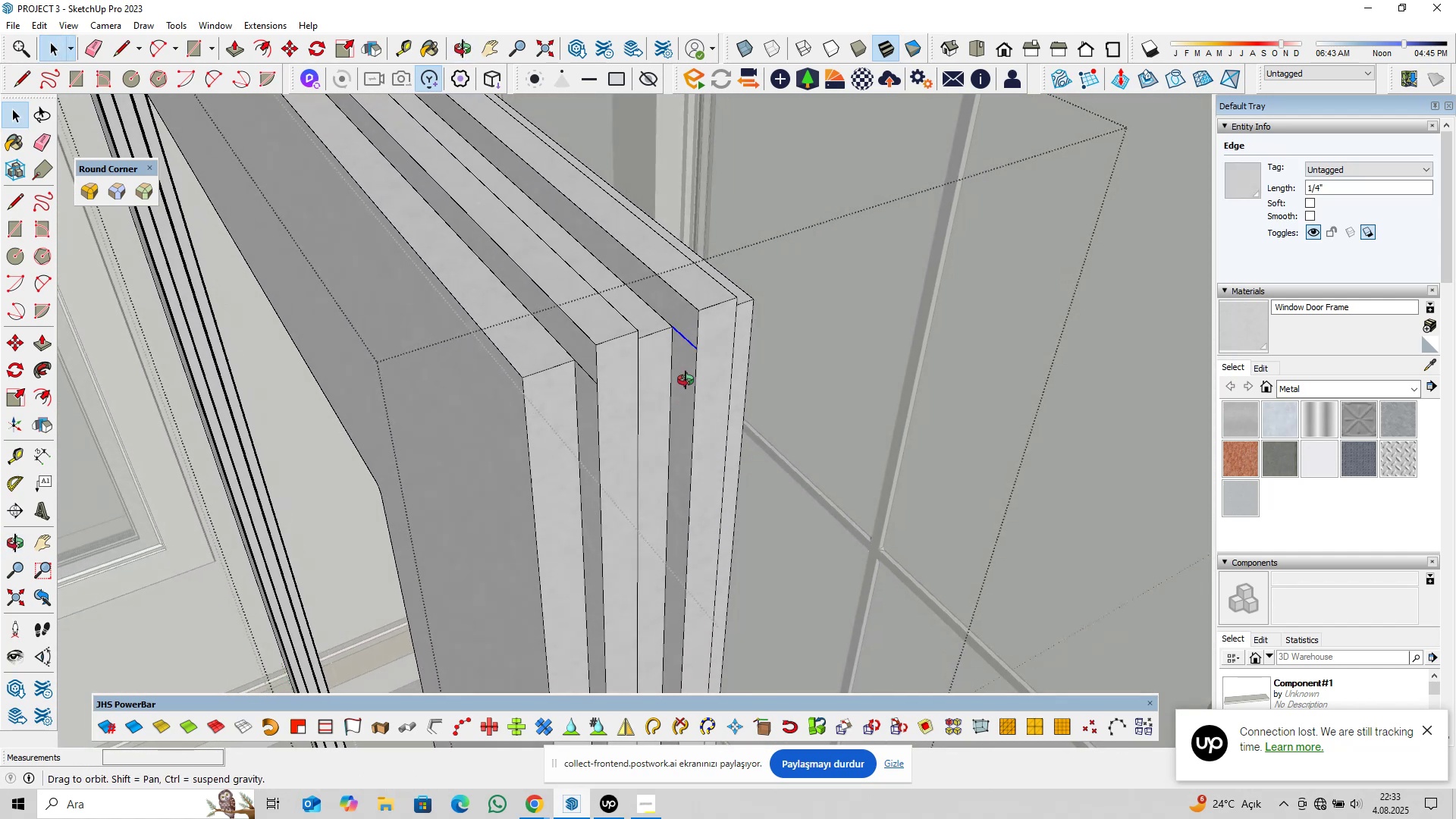 
key(Delete)
 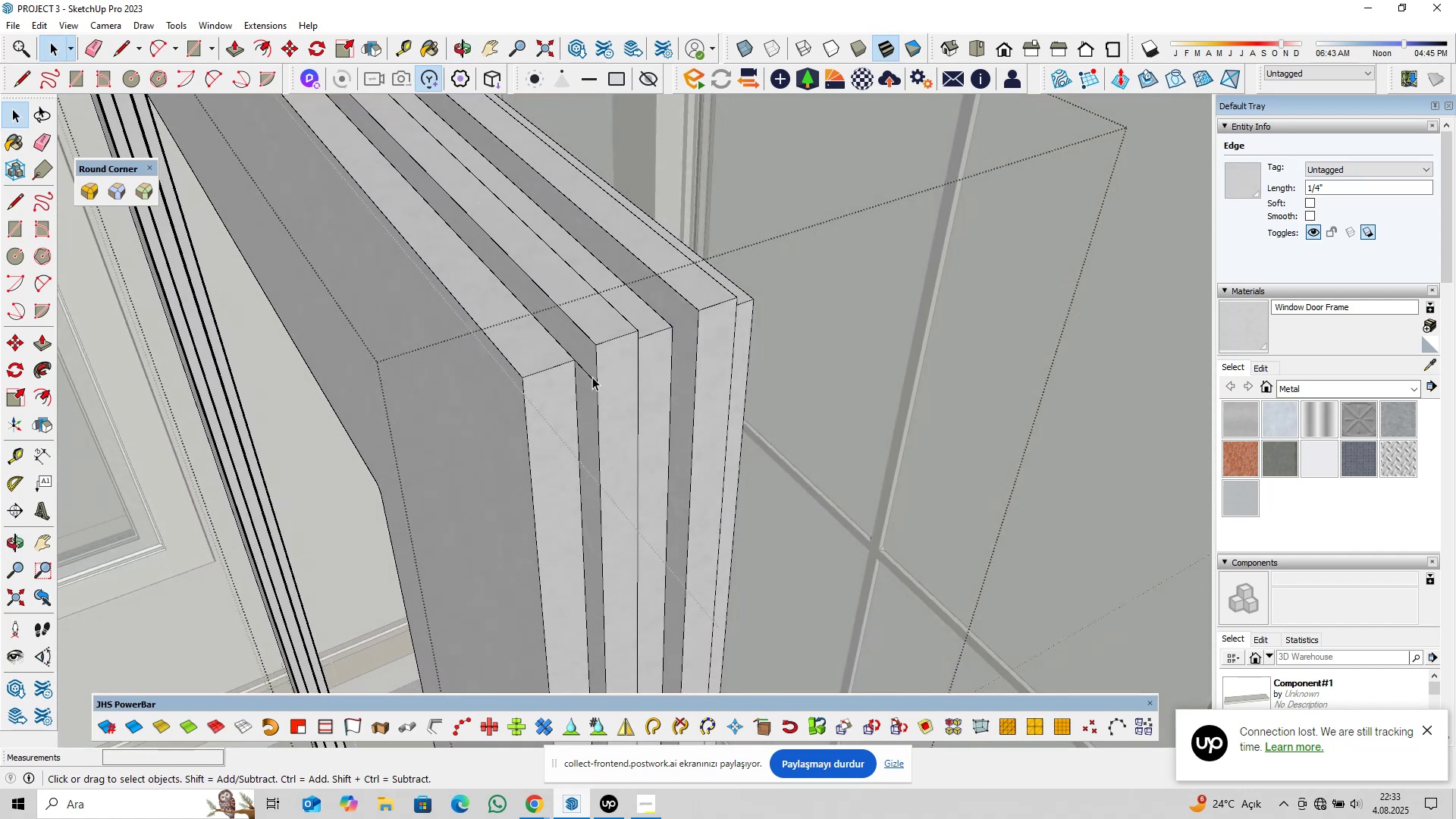 
left_click([588, 377])
 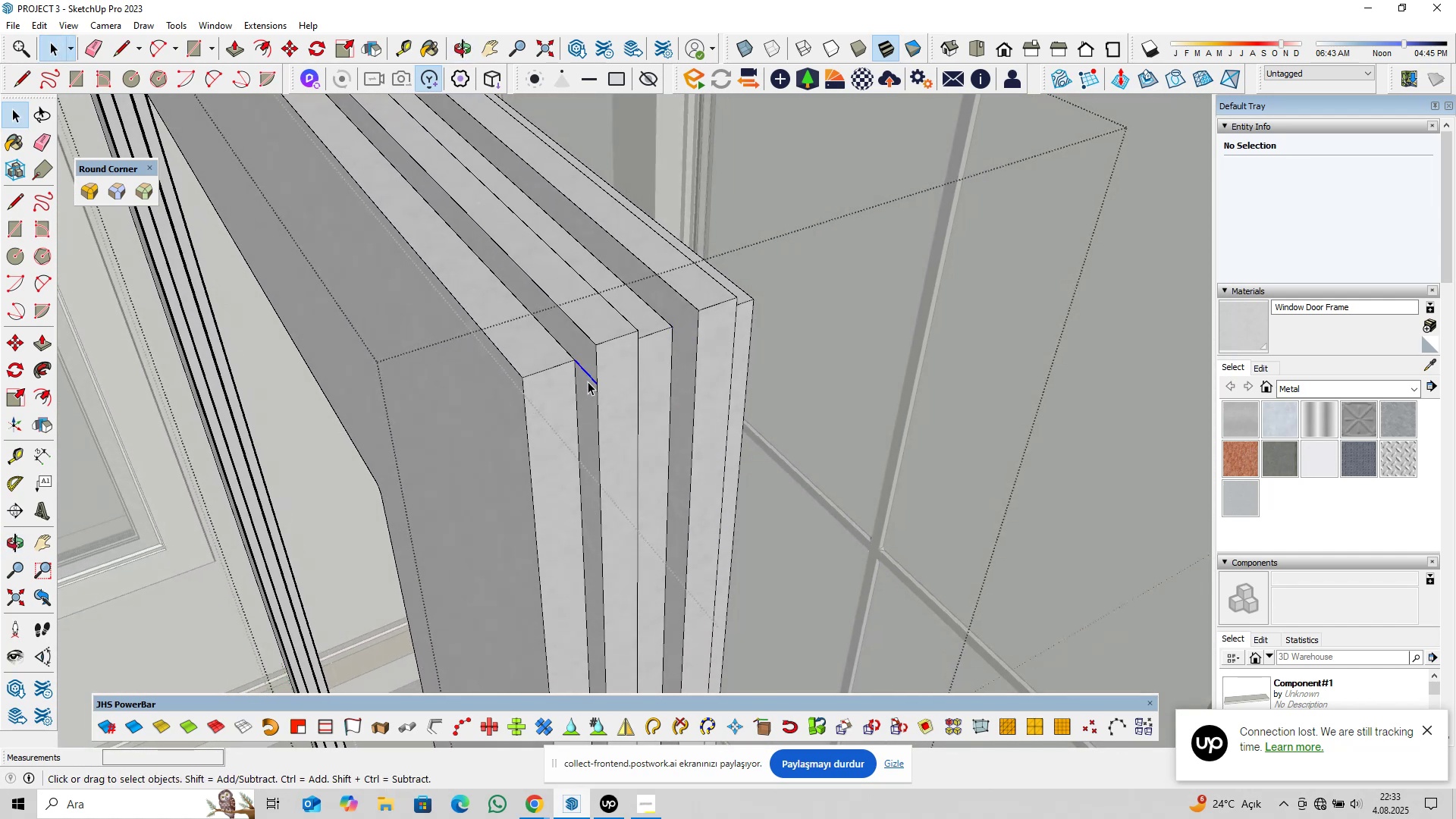 
key(Delete)
 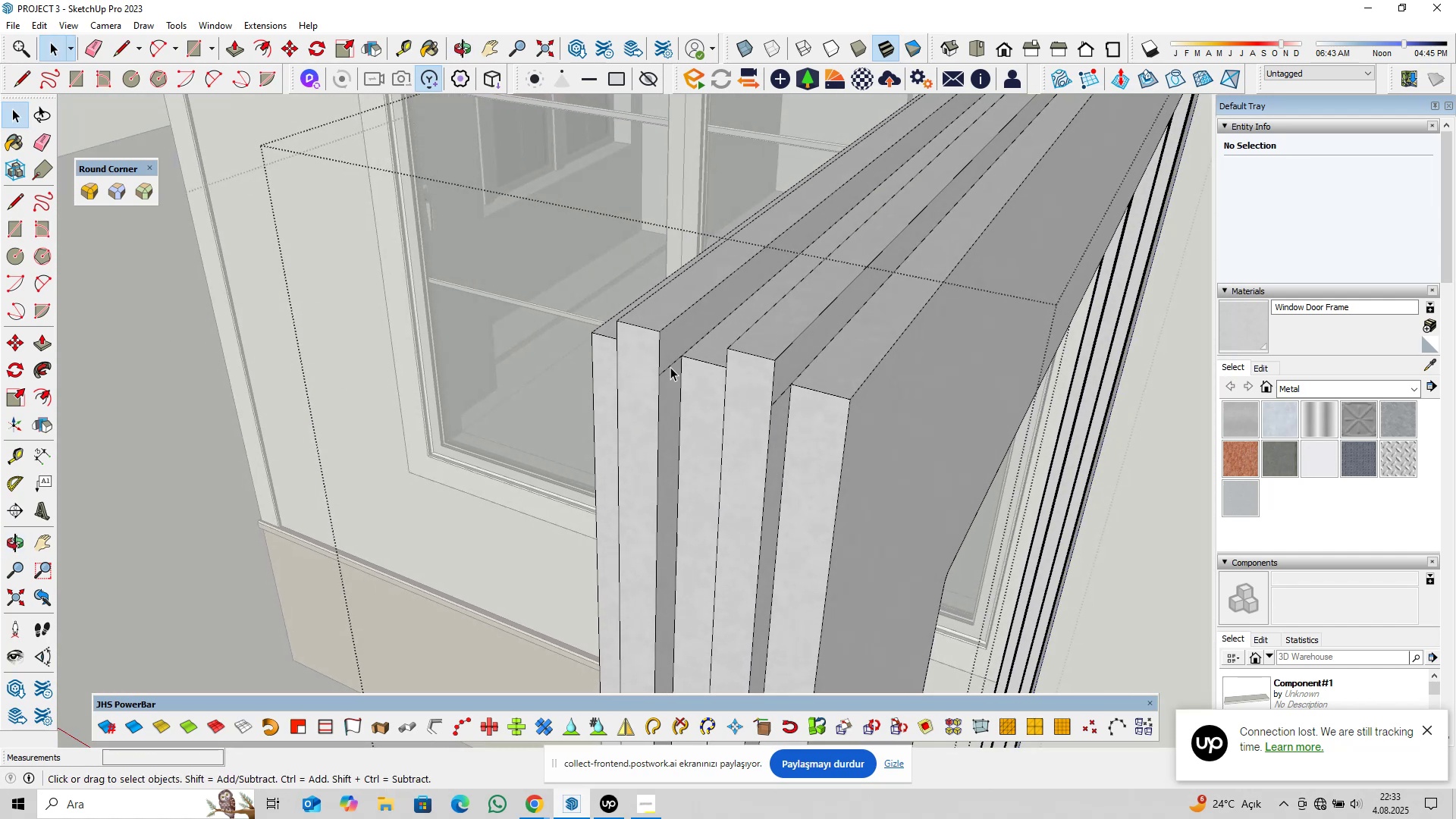 
key(Delete)
 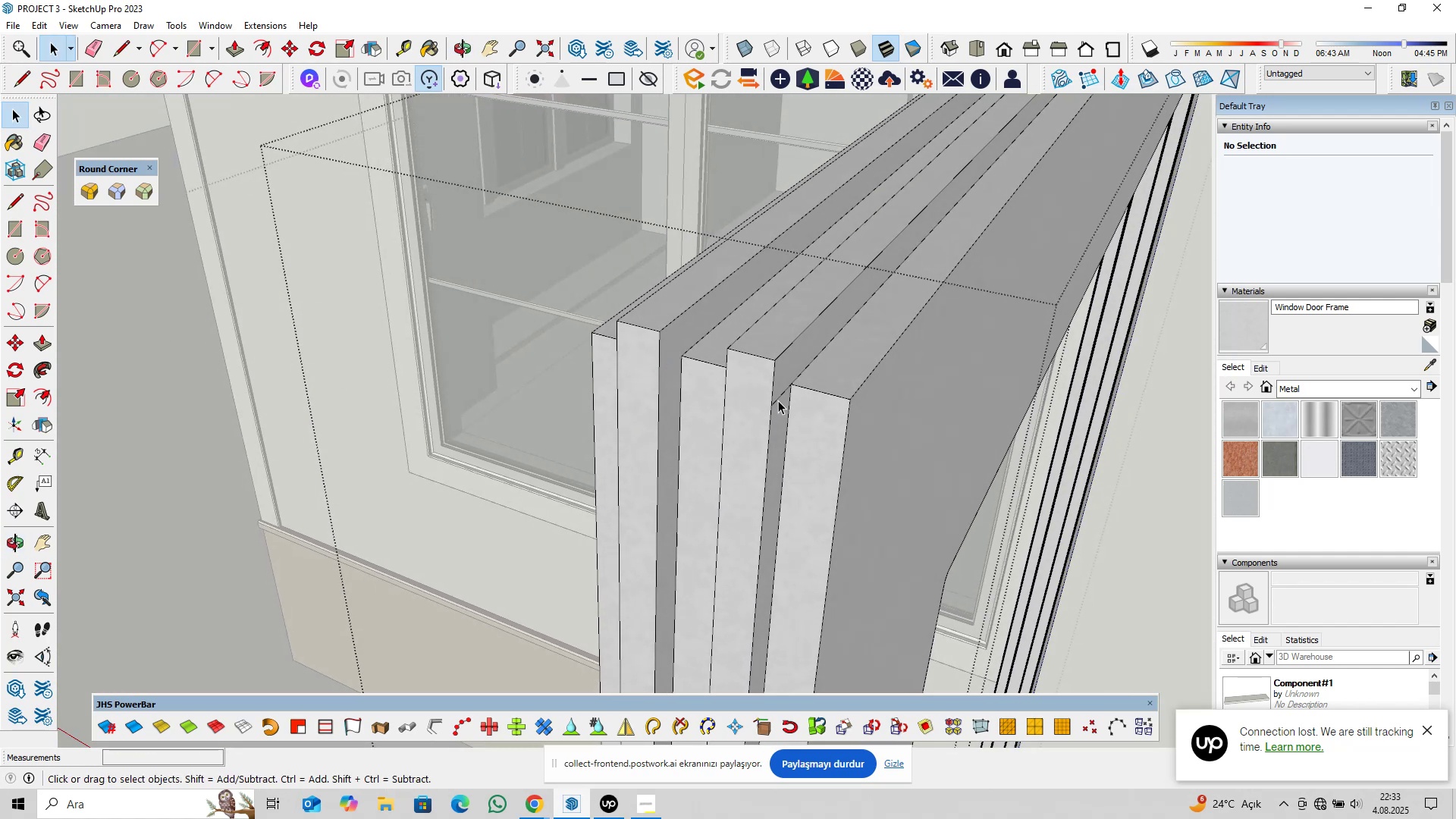 
left_click([778, 400])
 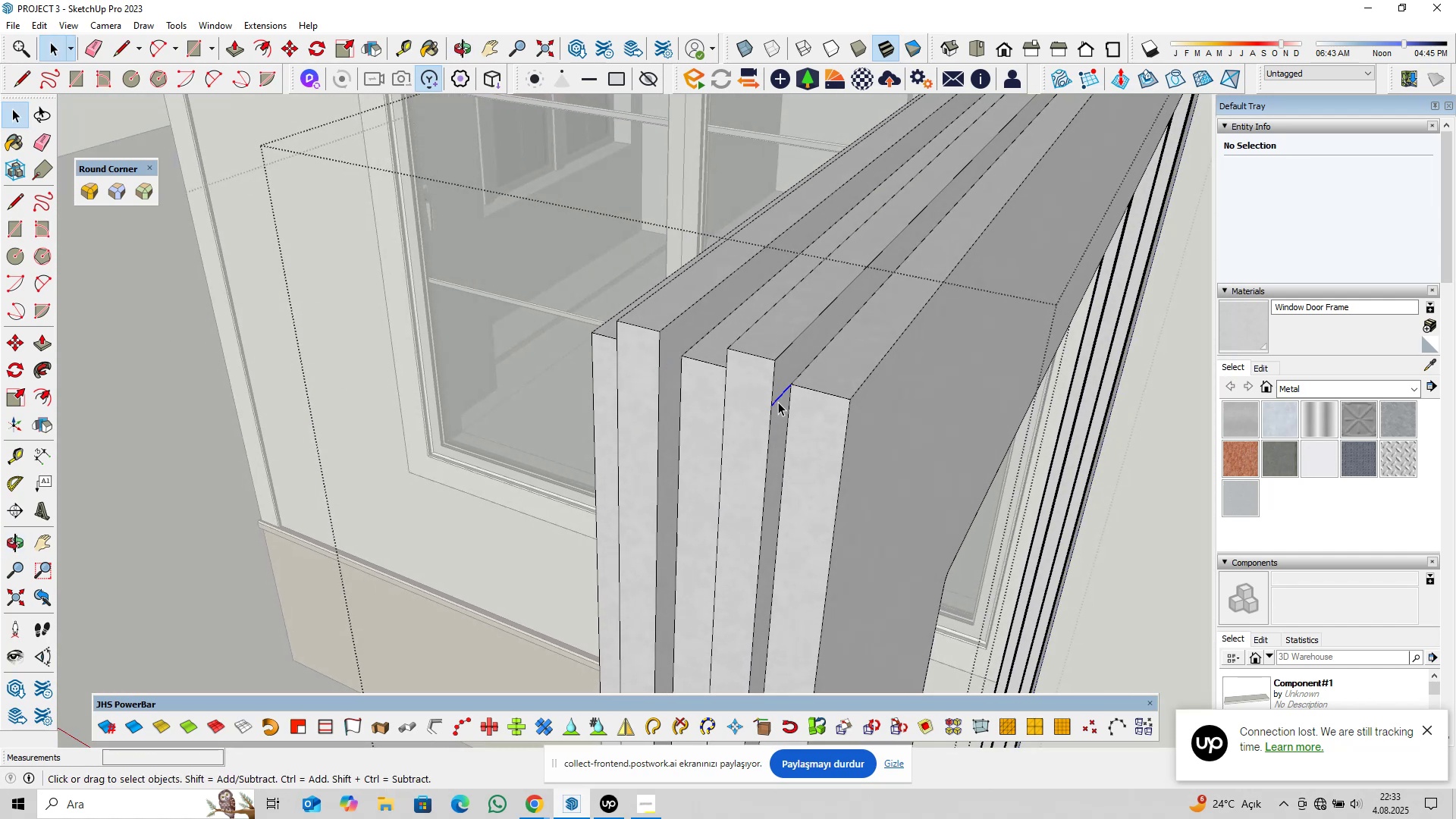 
key(Delete)
 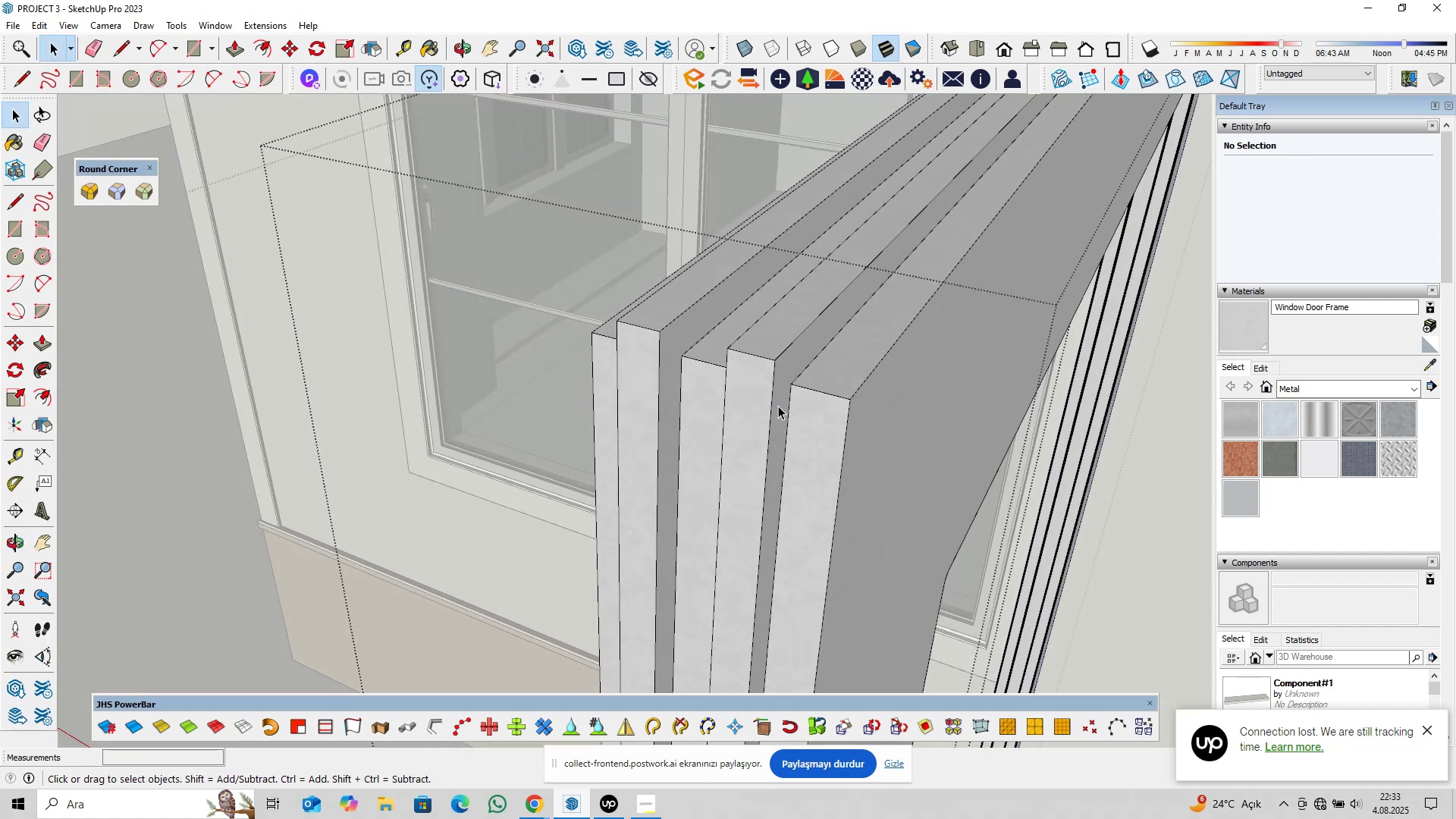 
scroll: coordinate [783, 403], scroll_direction: down, amount: 5.0
 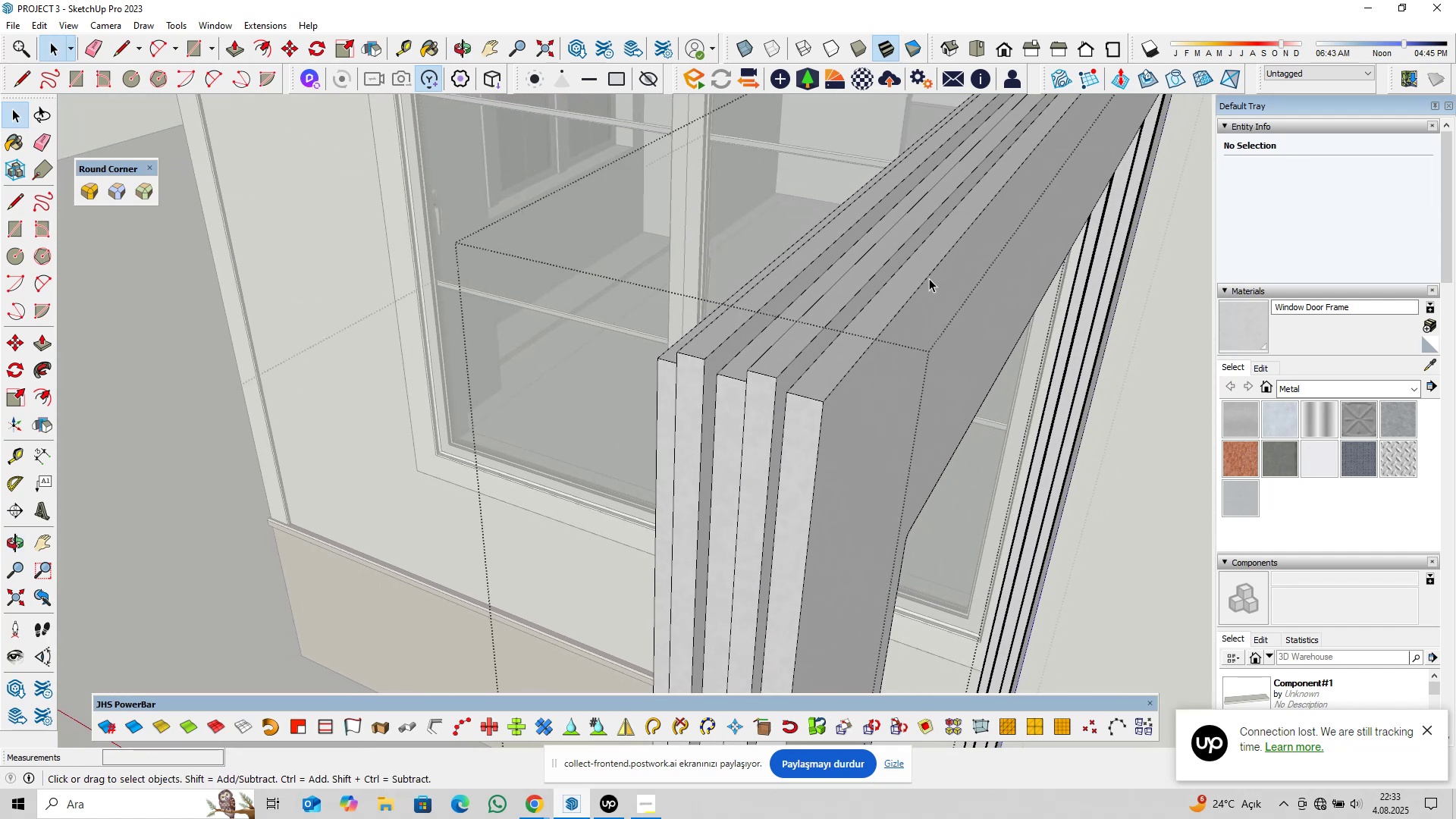 
hold_key(key=ShiftLeft, duration=0.72)
 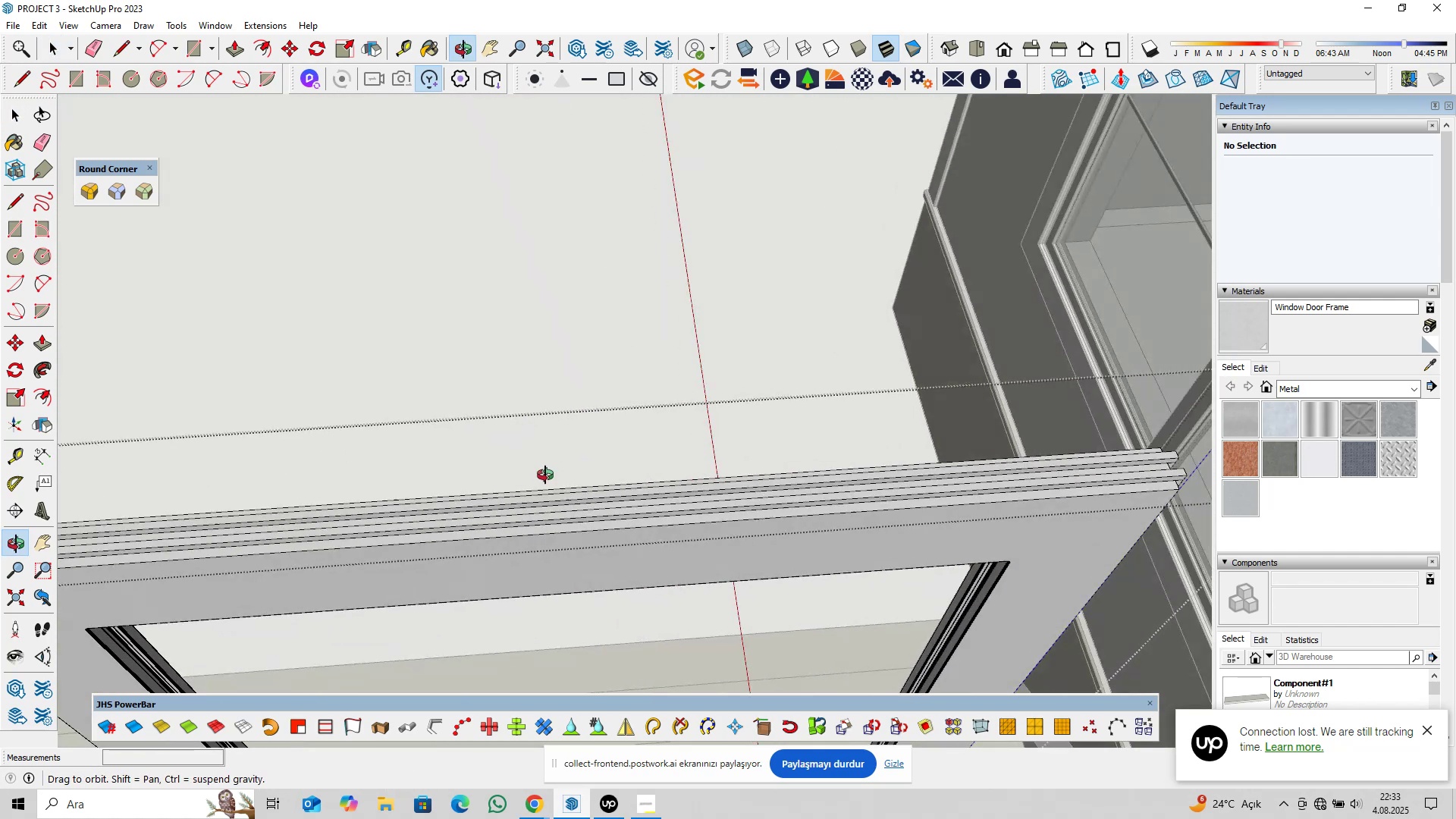 
hold_key(key=ShiftLeft, duration=0.41)
 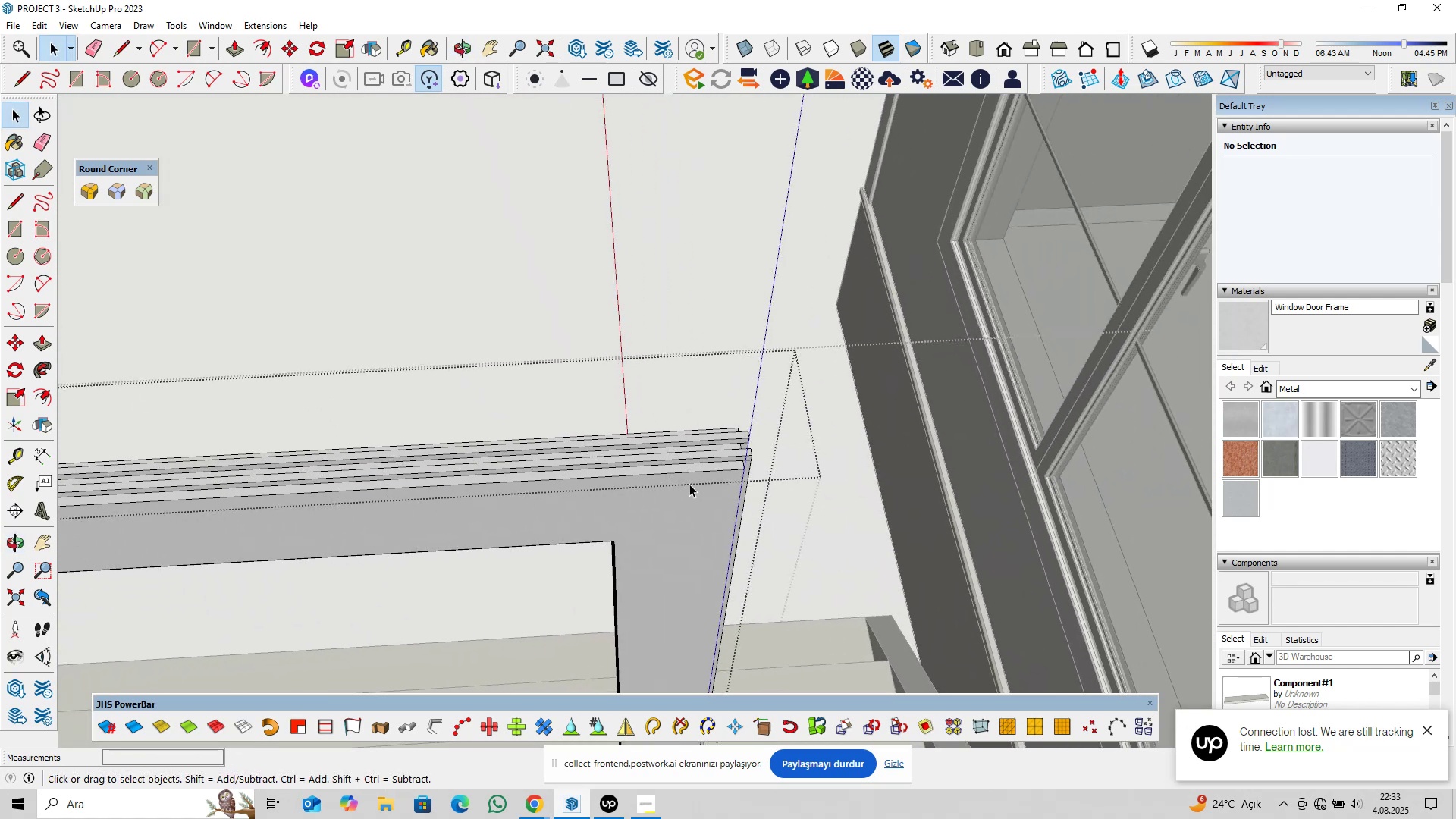 
scroll: coordinate [551, 495], scroll_direction: up, amount: 19.0
 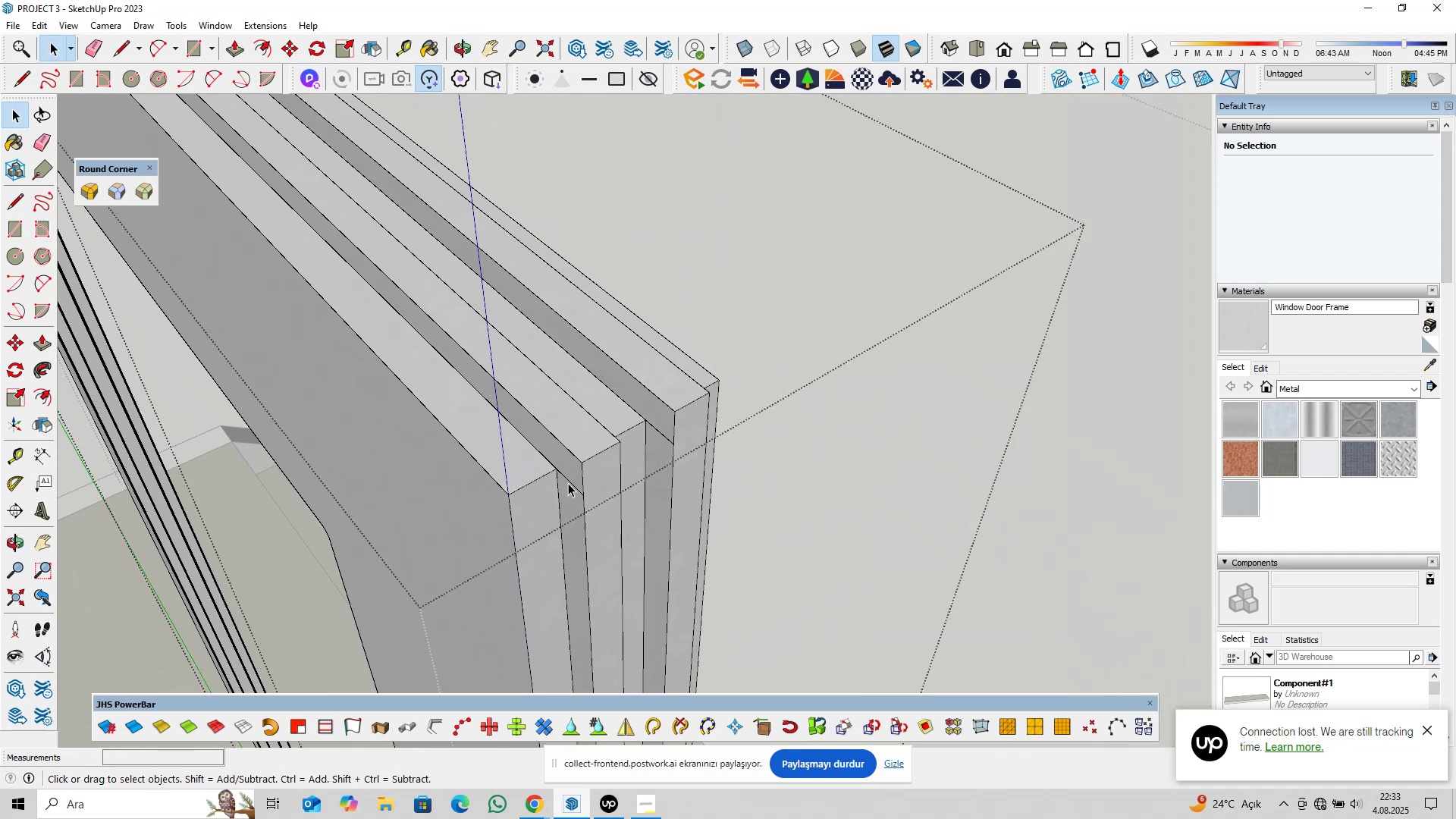 
left_click([570, 482])
 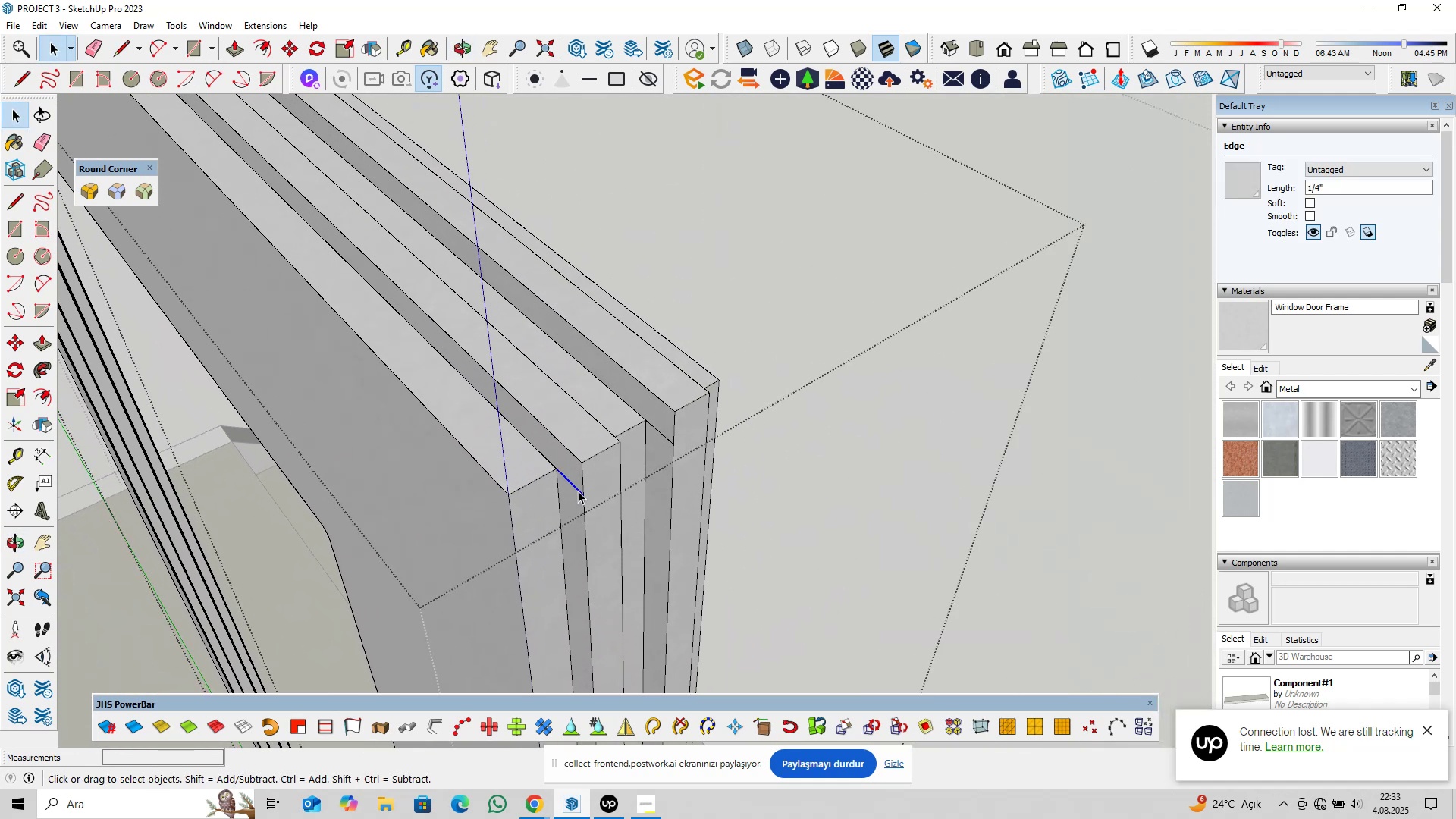 
key(Delete)
 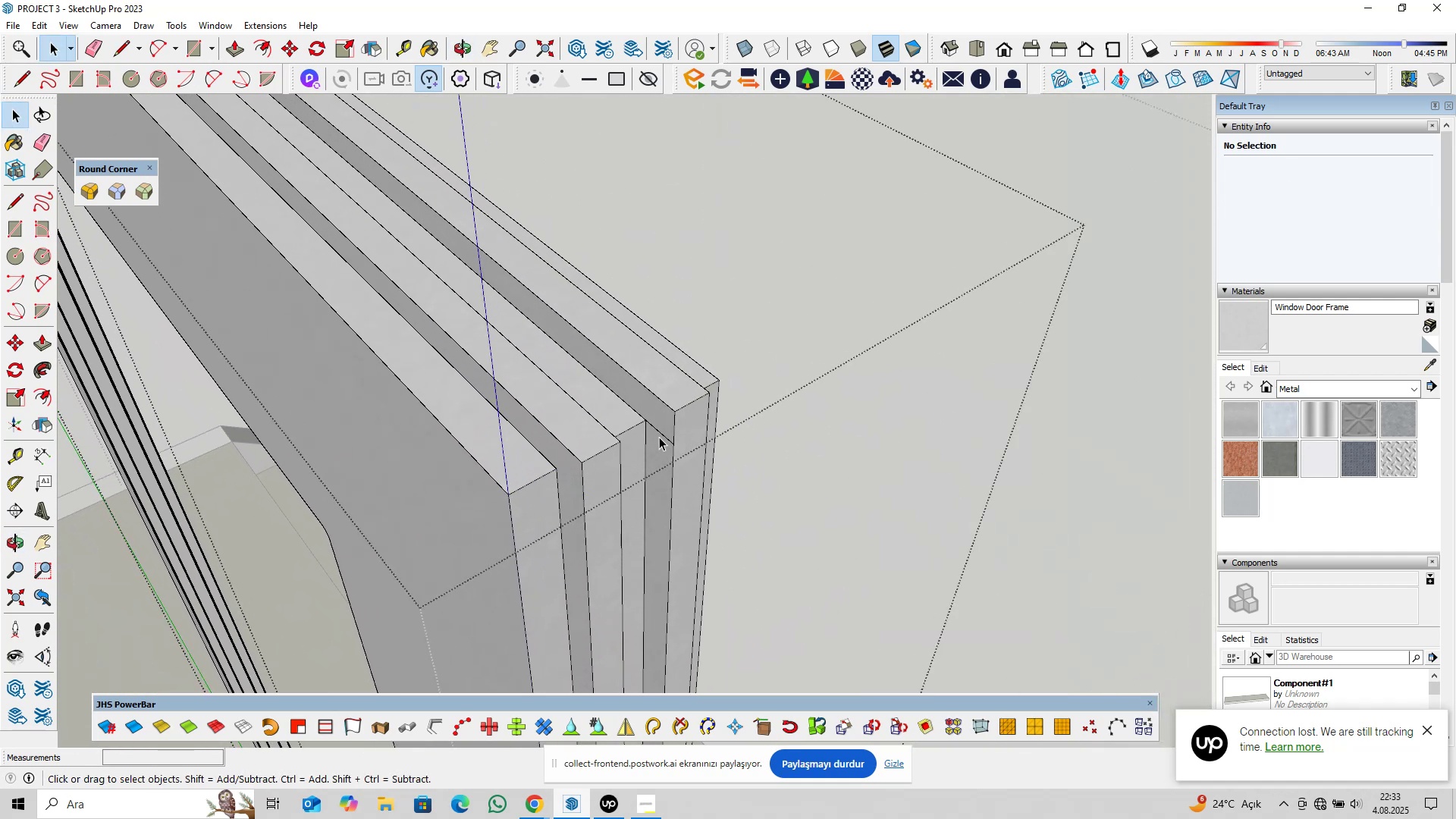 
left_click([661, 435])
 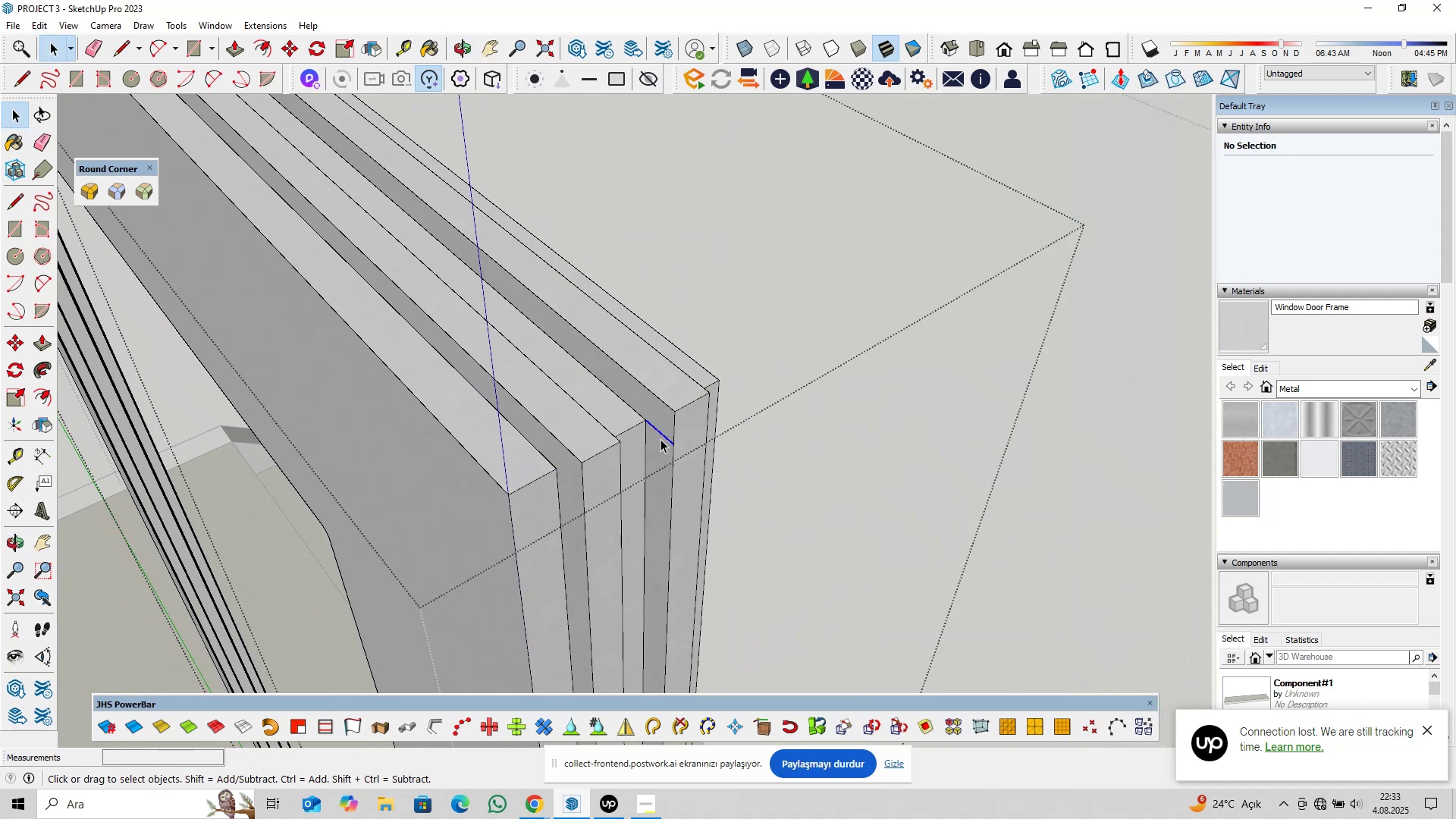 
key(Delete)
 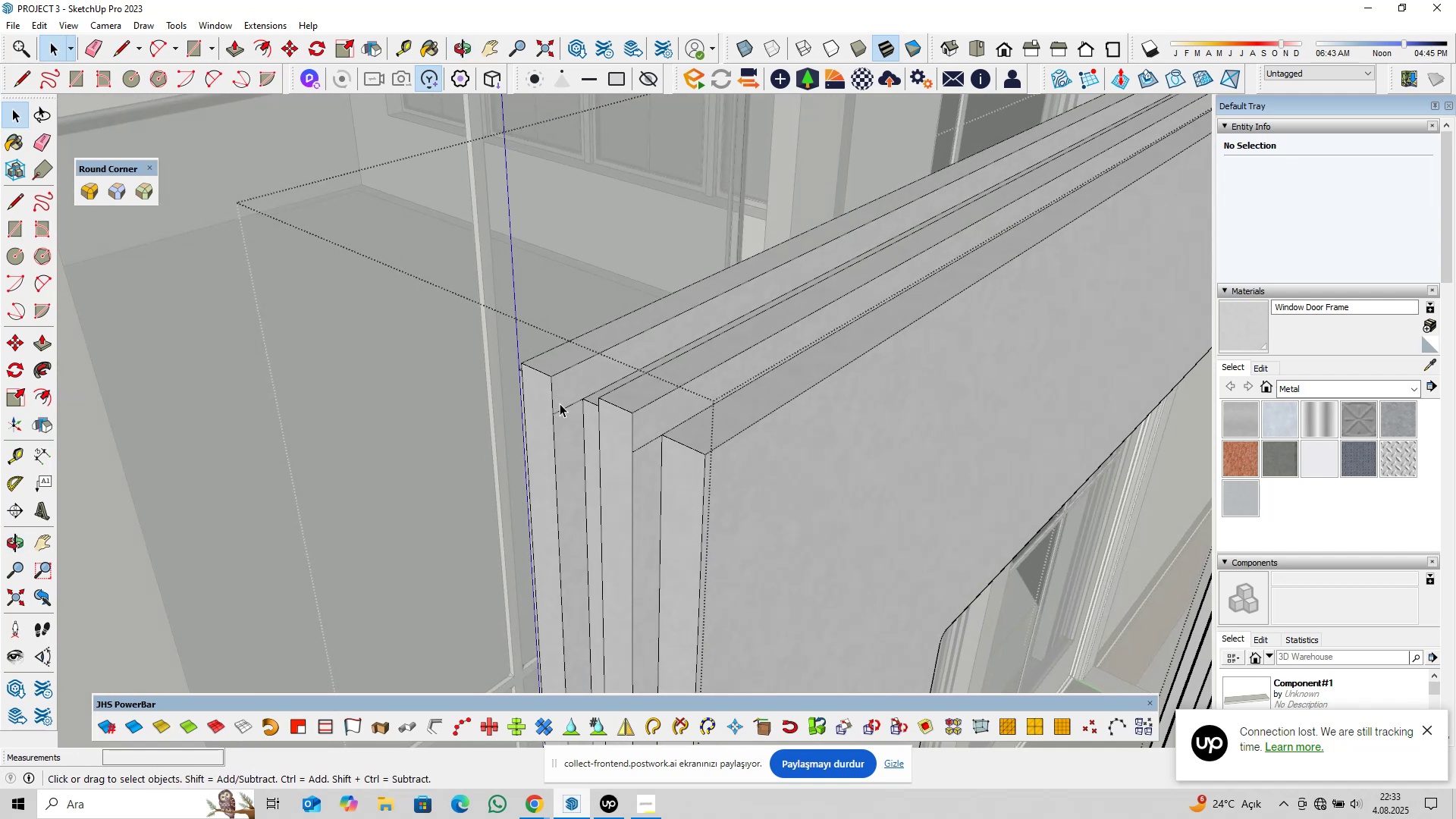 
left_click([563, 406])
 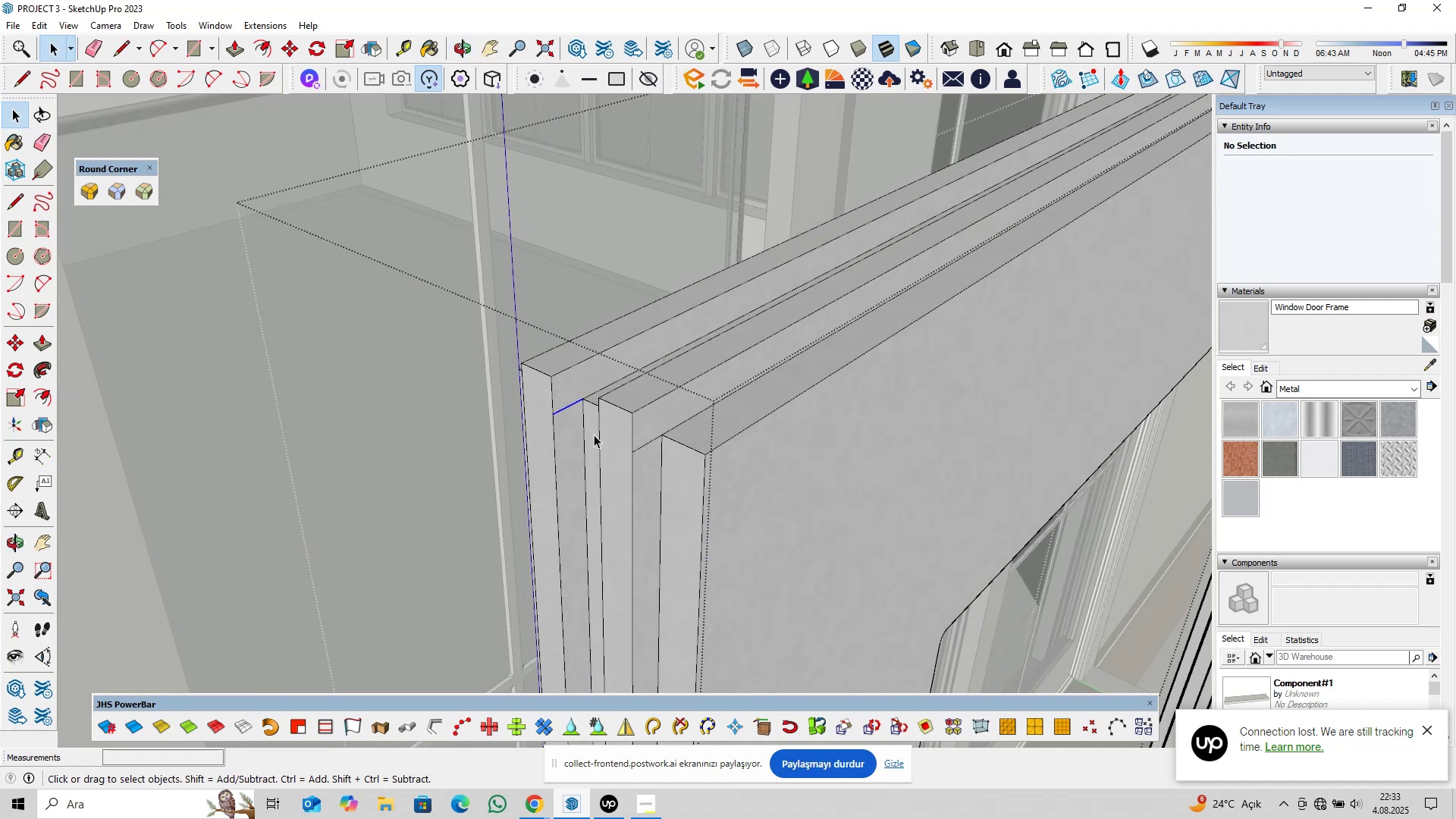 
key(Delete)
 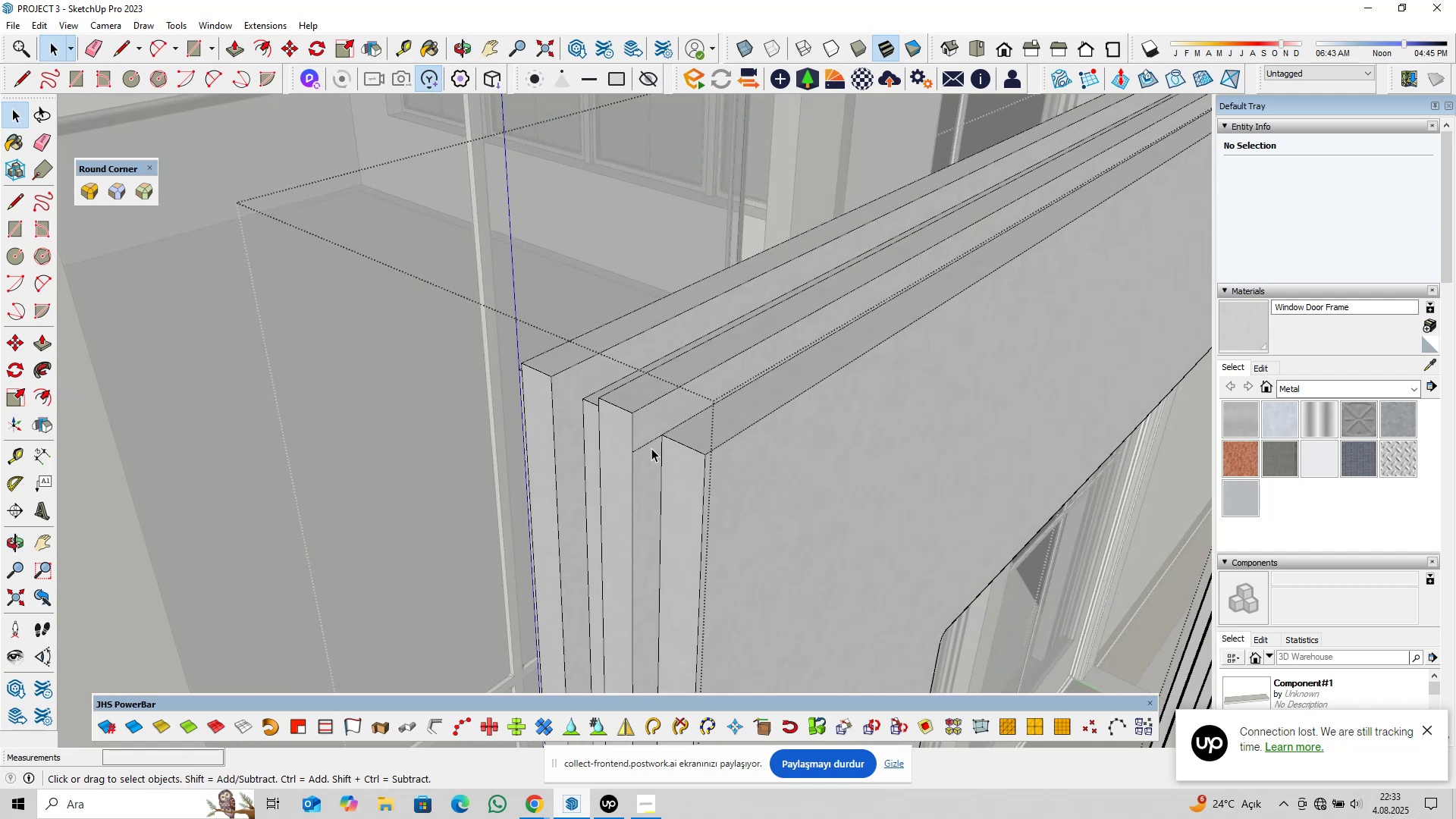 
left_click([651, 447])
 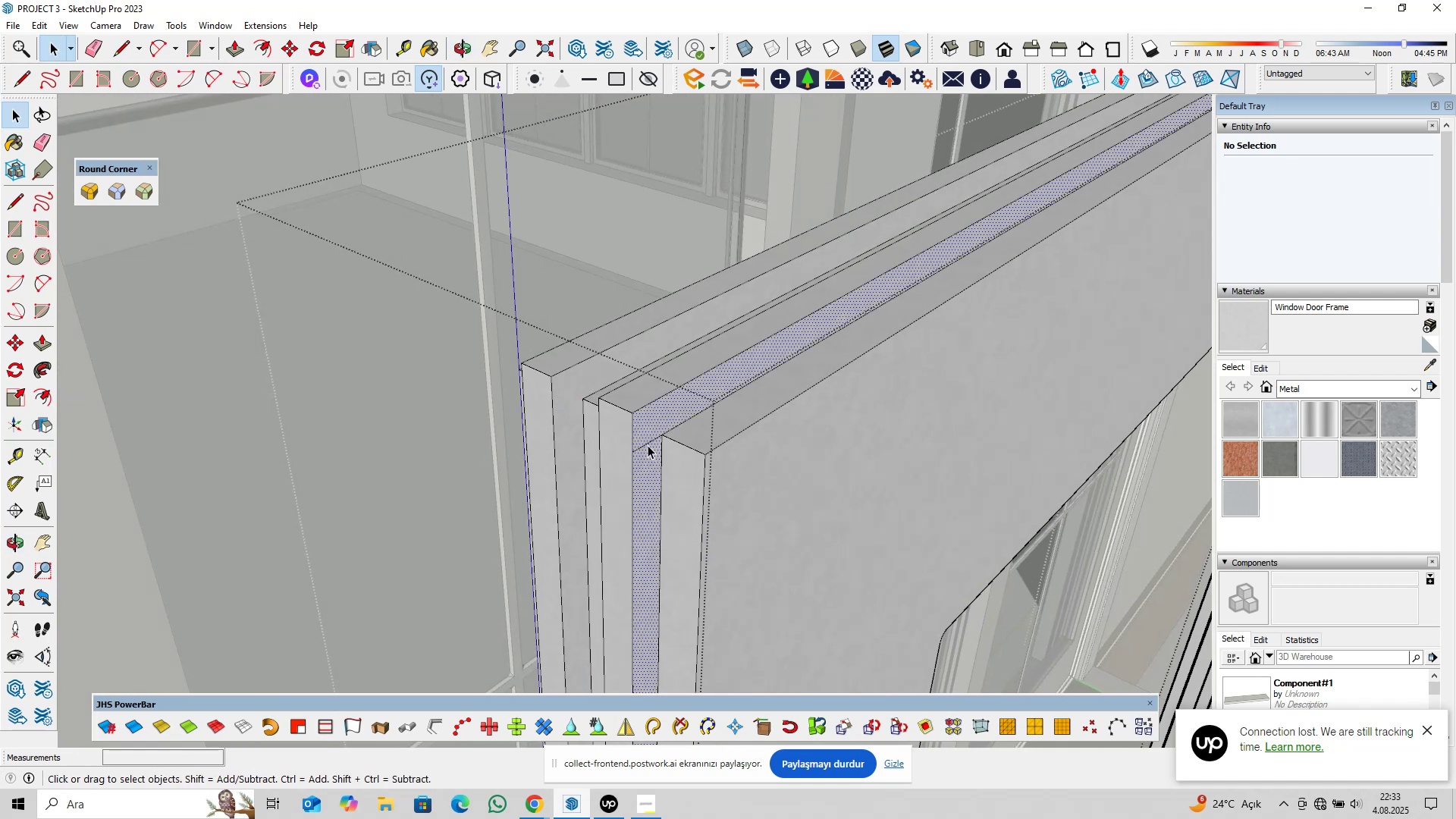 
left_click([648, 443])
 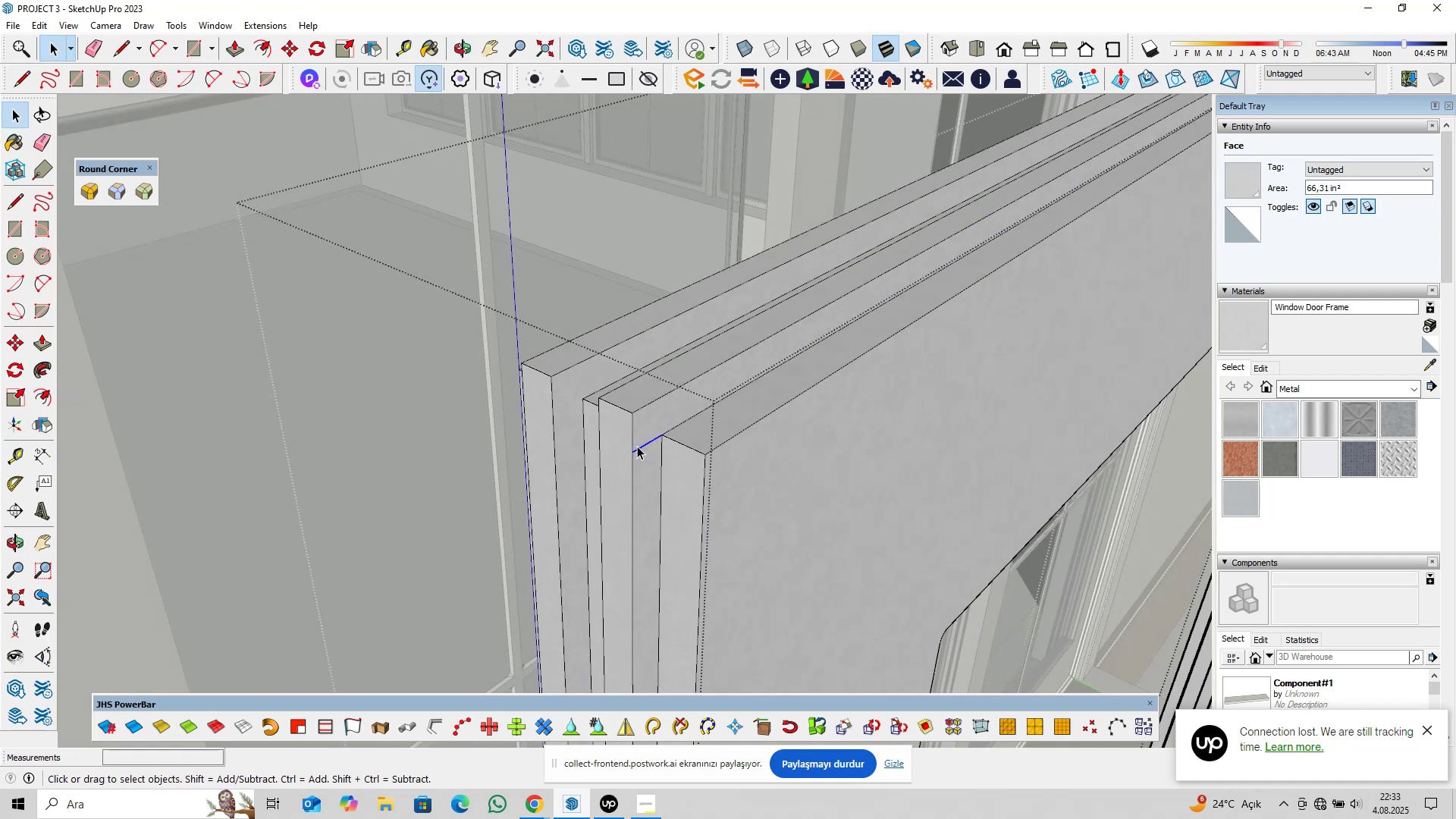 
key(Delete)
 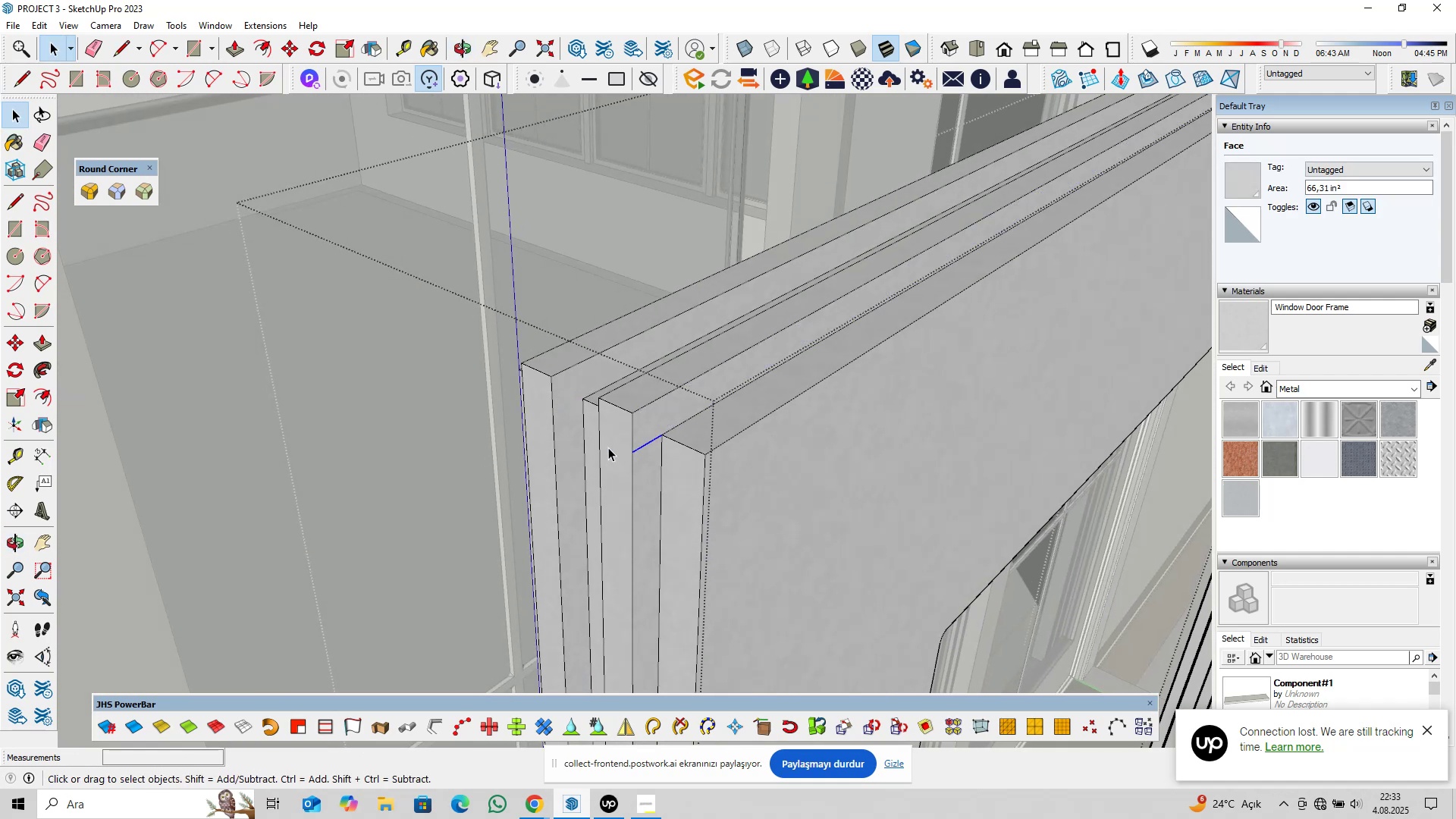 
scroll: coordinate [654, 553], scroll_direction: down, amount: 26.0
 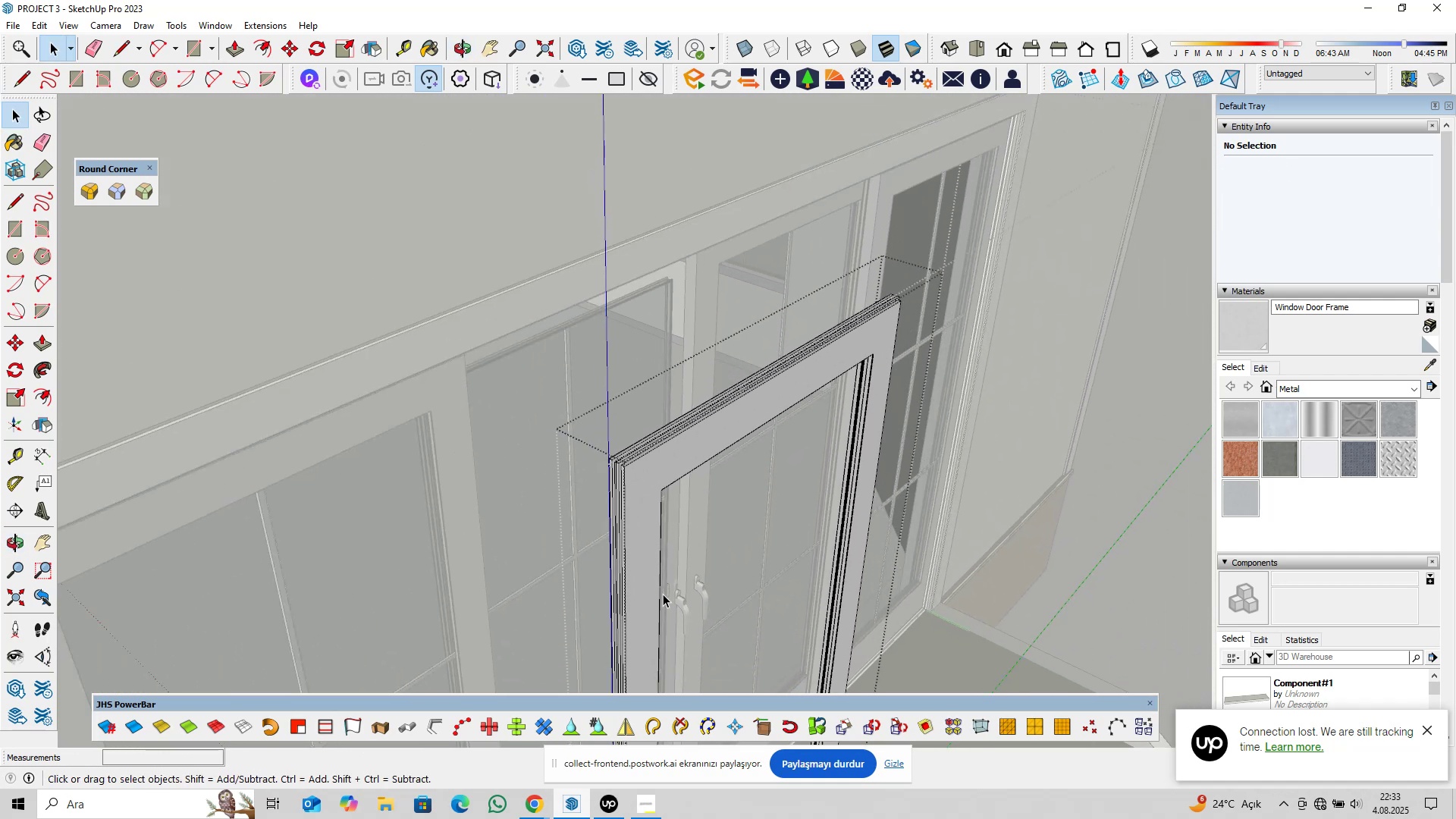 
hold_key(key=ShiftLeft, duration=0.78)
scroll: coordinate [618, 620], scroll_direction: up, amount: 27.0
 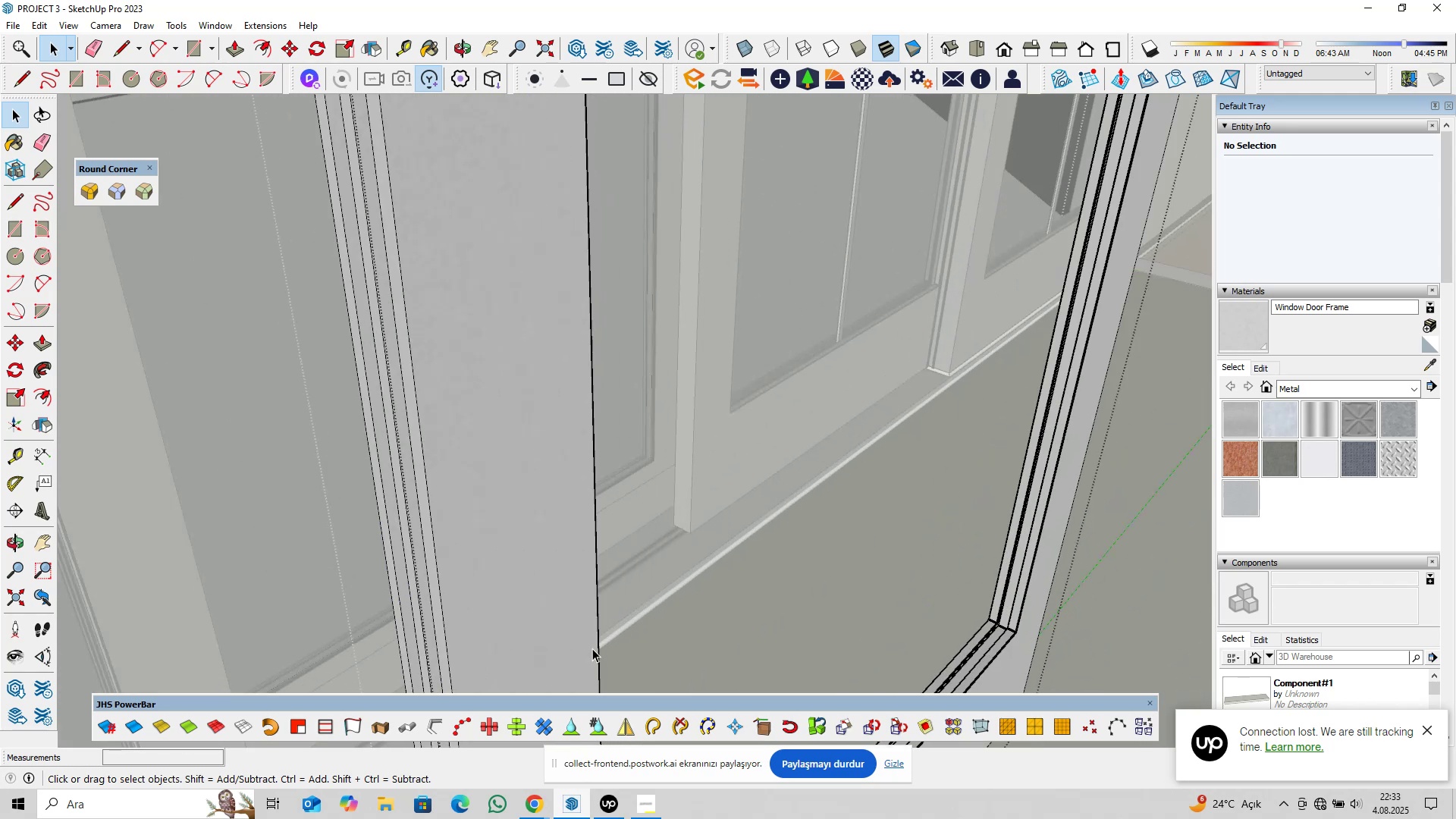 
hold_key(key=ShiftLeft, duration=1.42)
 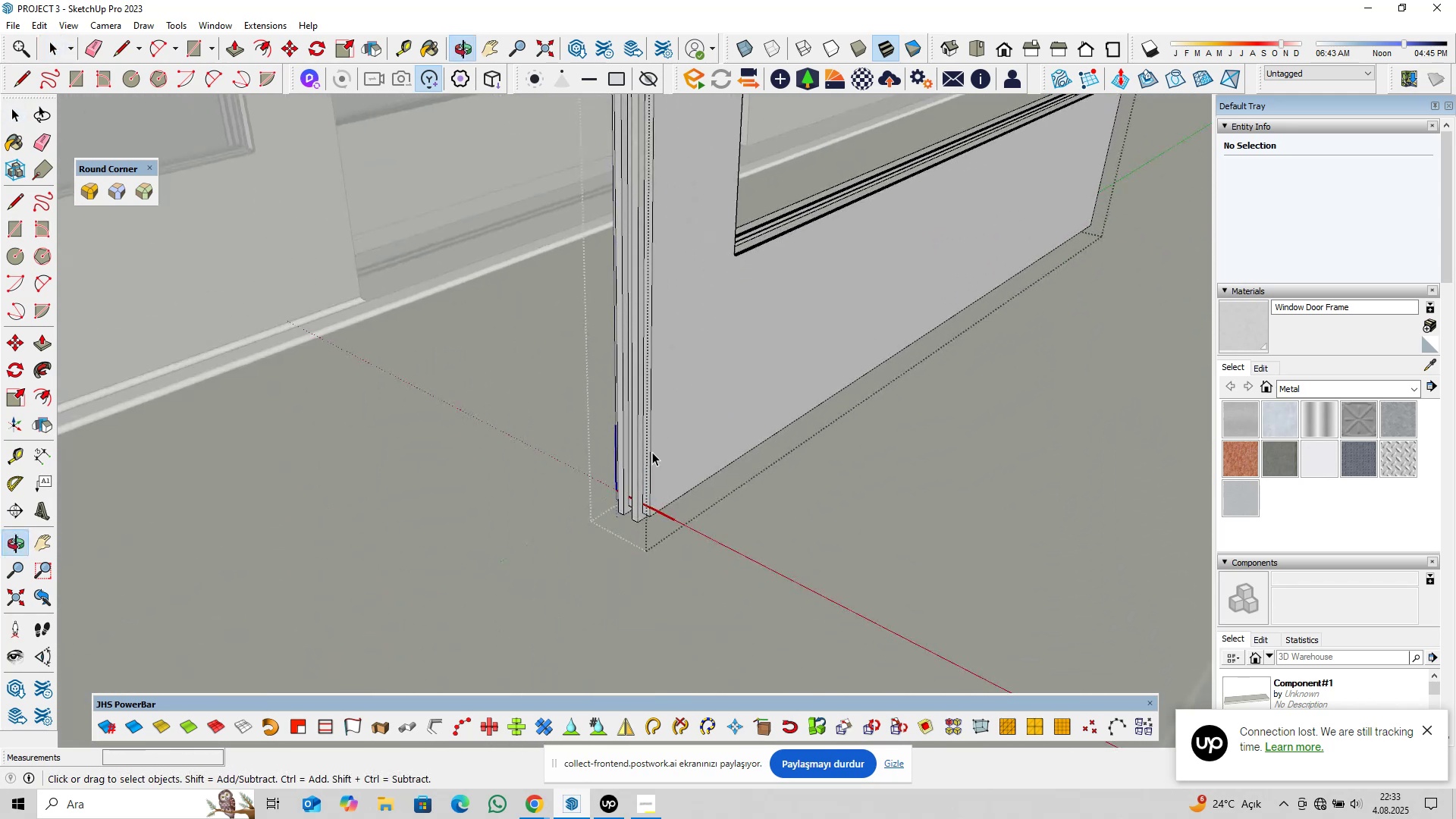 
scroll: coordinate [635, 493], scroll_direction: up, amount: 6.0
 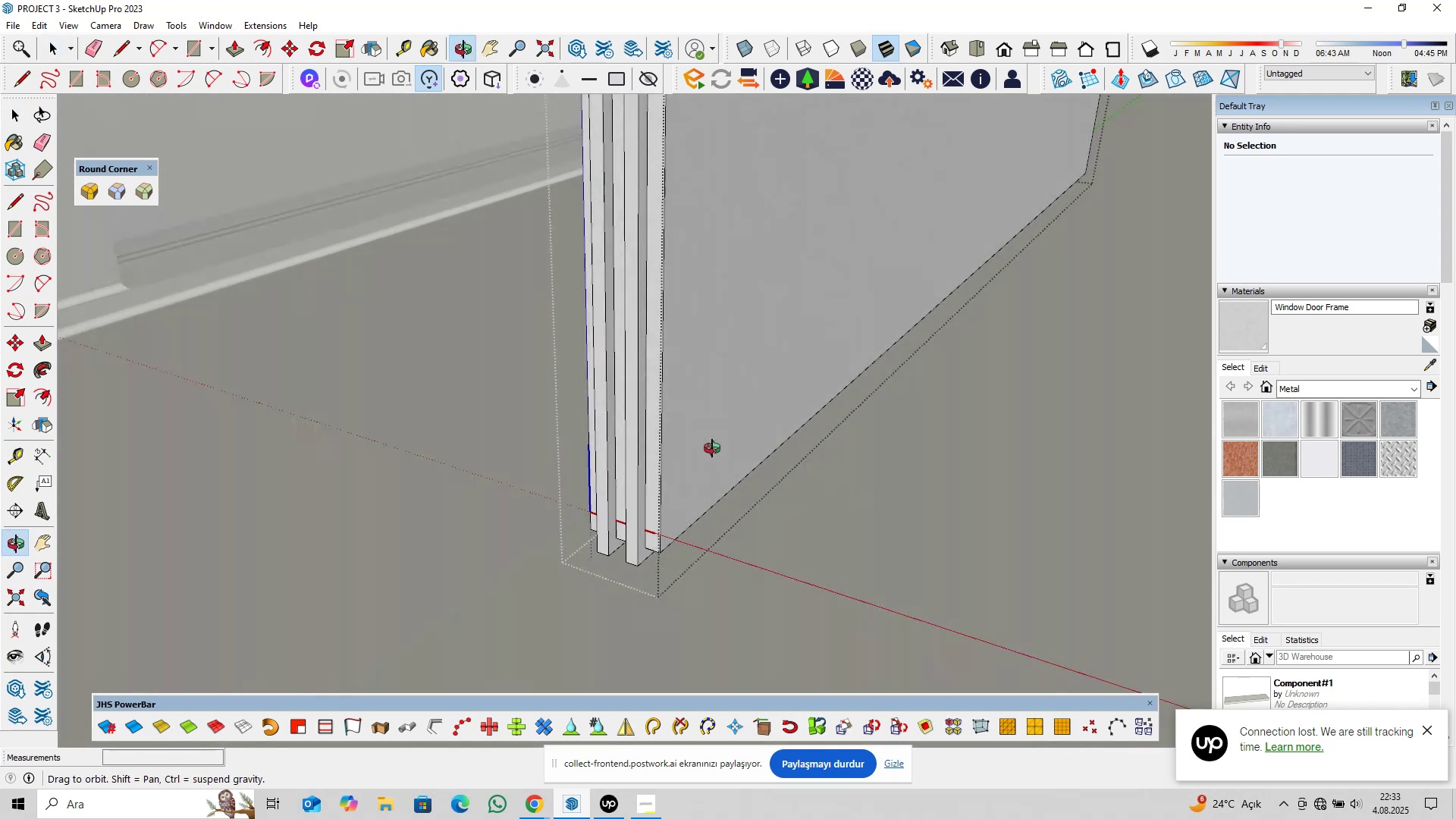 
key(Escape)
 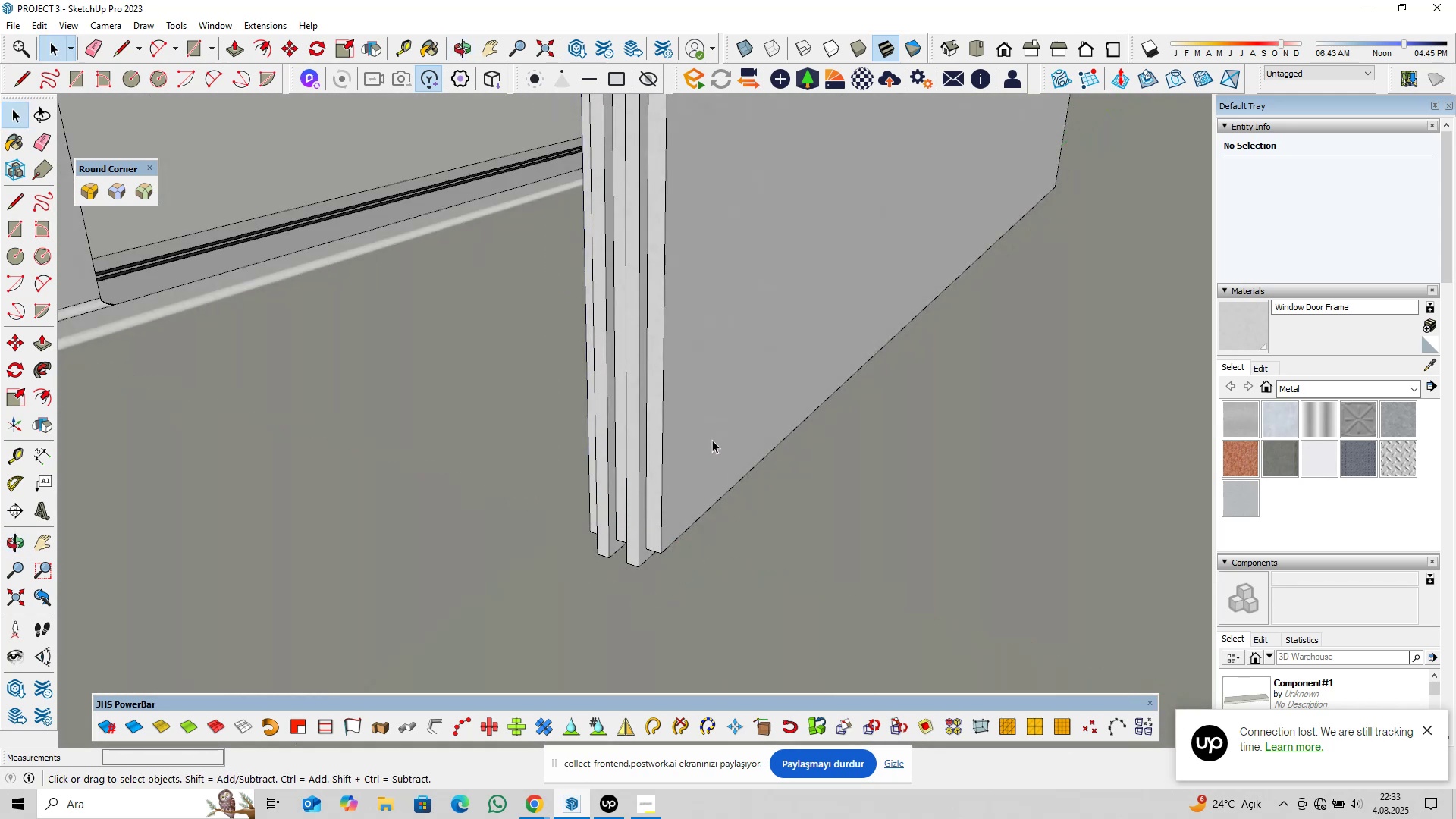 
left_click([712, 440])
 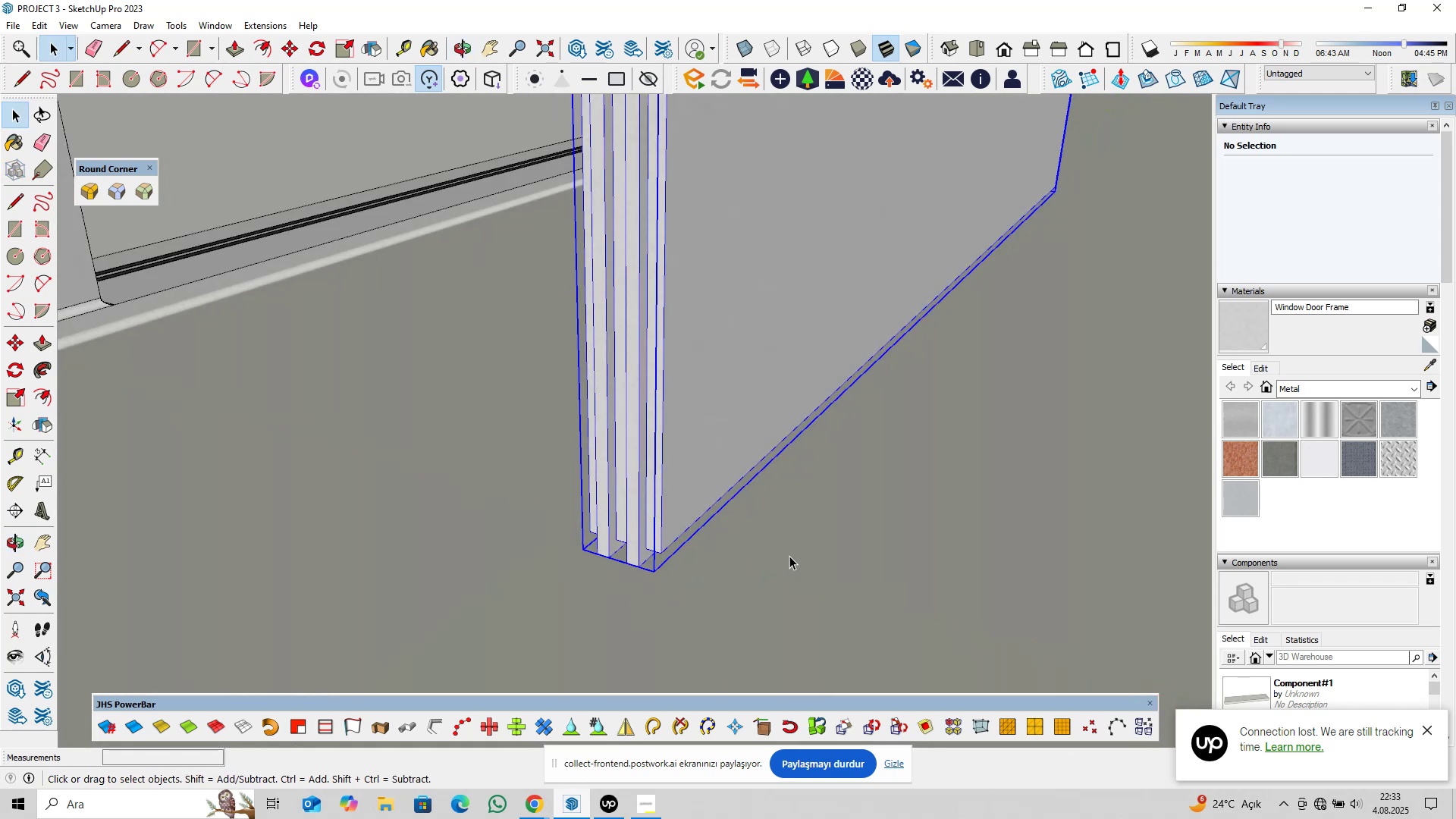 
key(M)
 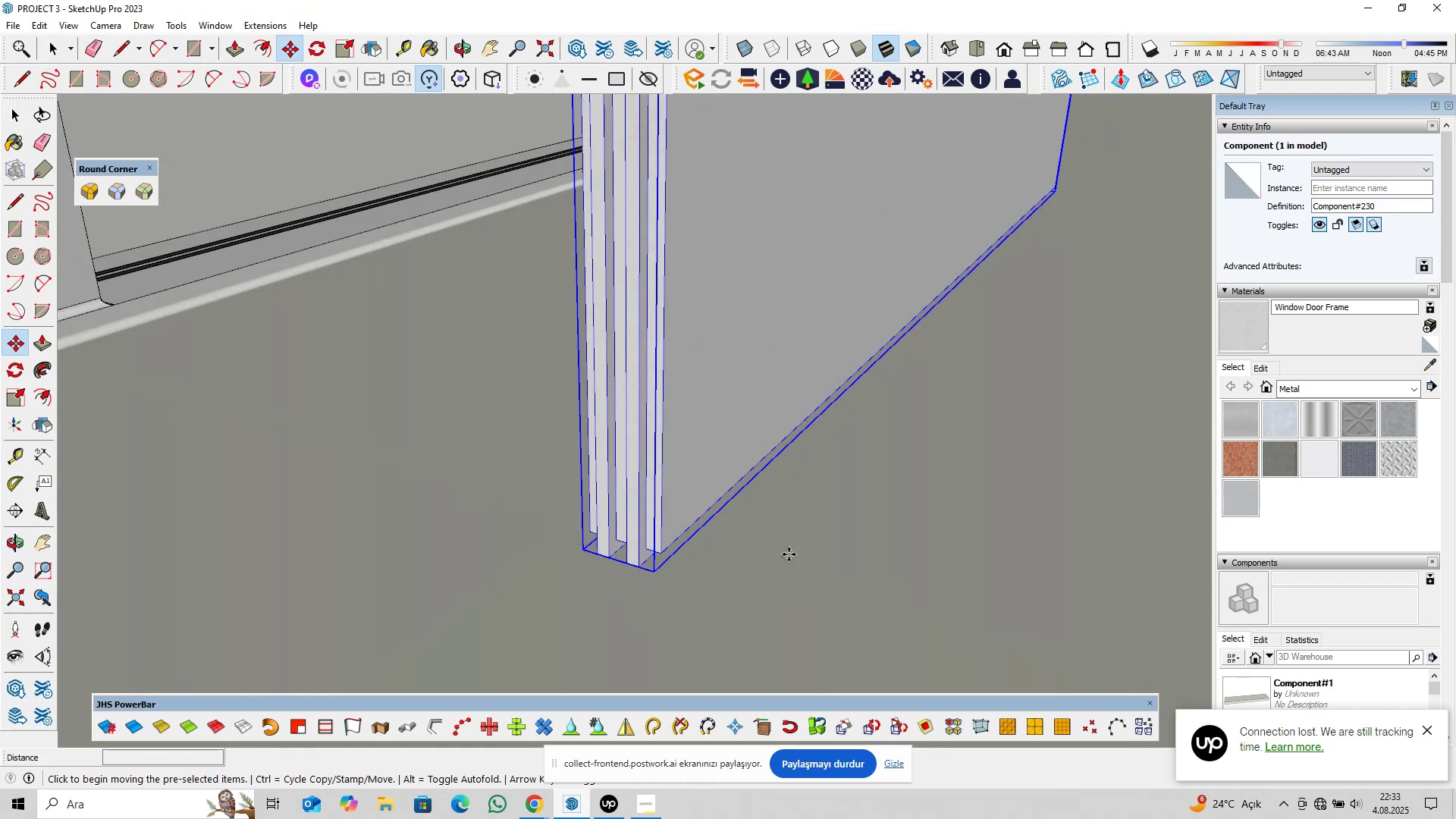 
left_click([789, 554])
 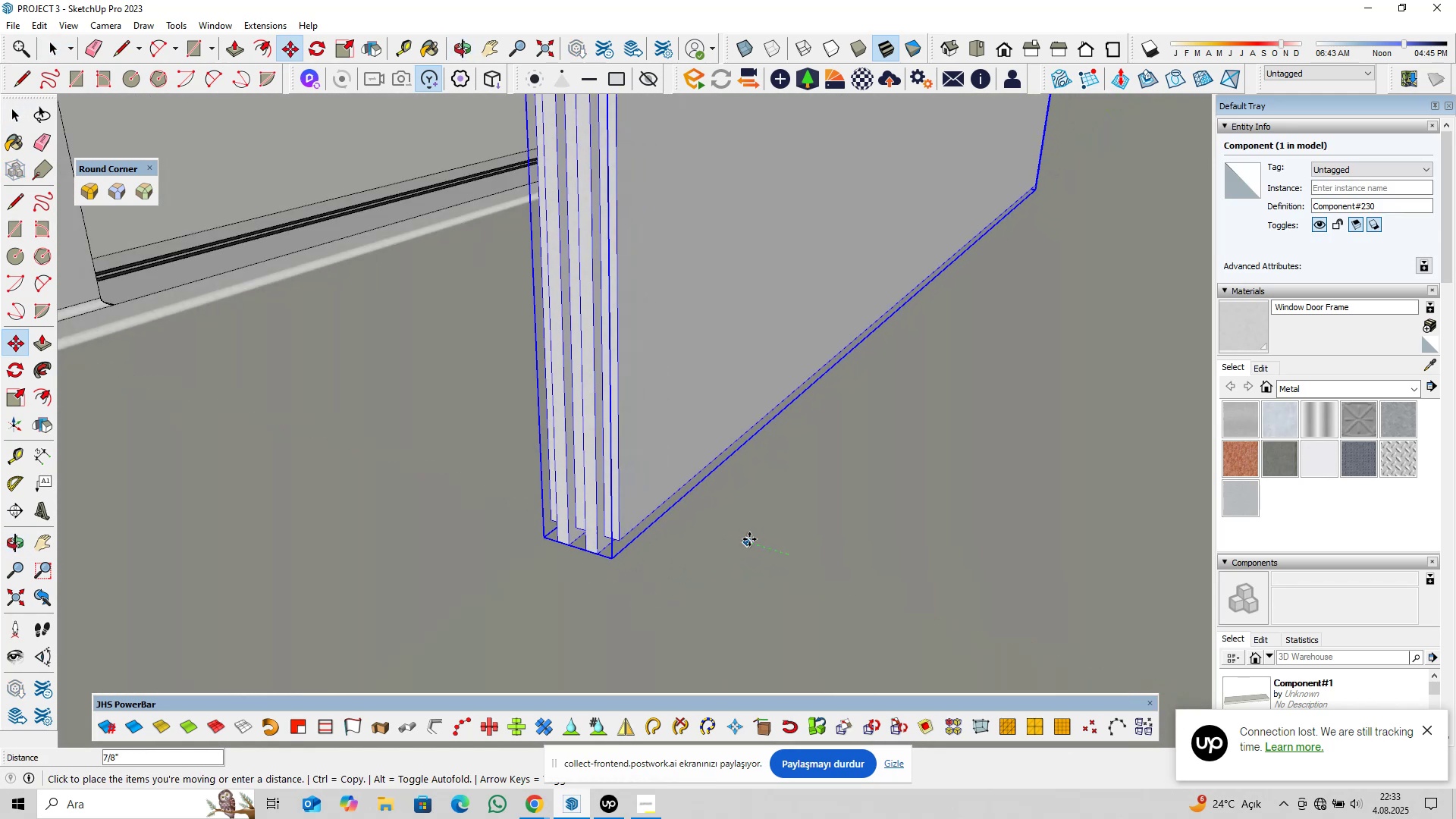 
type(2@)
 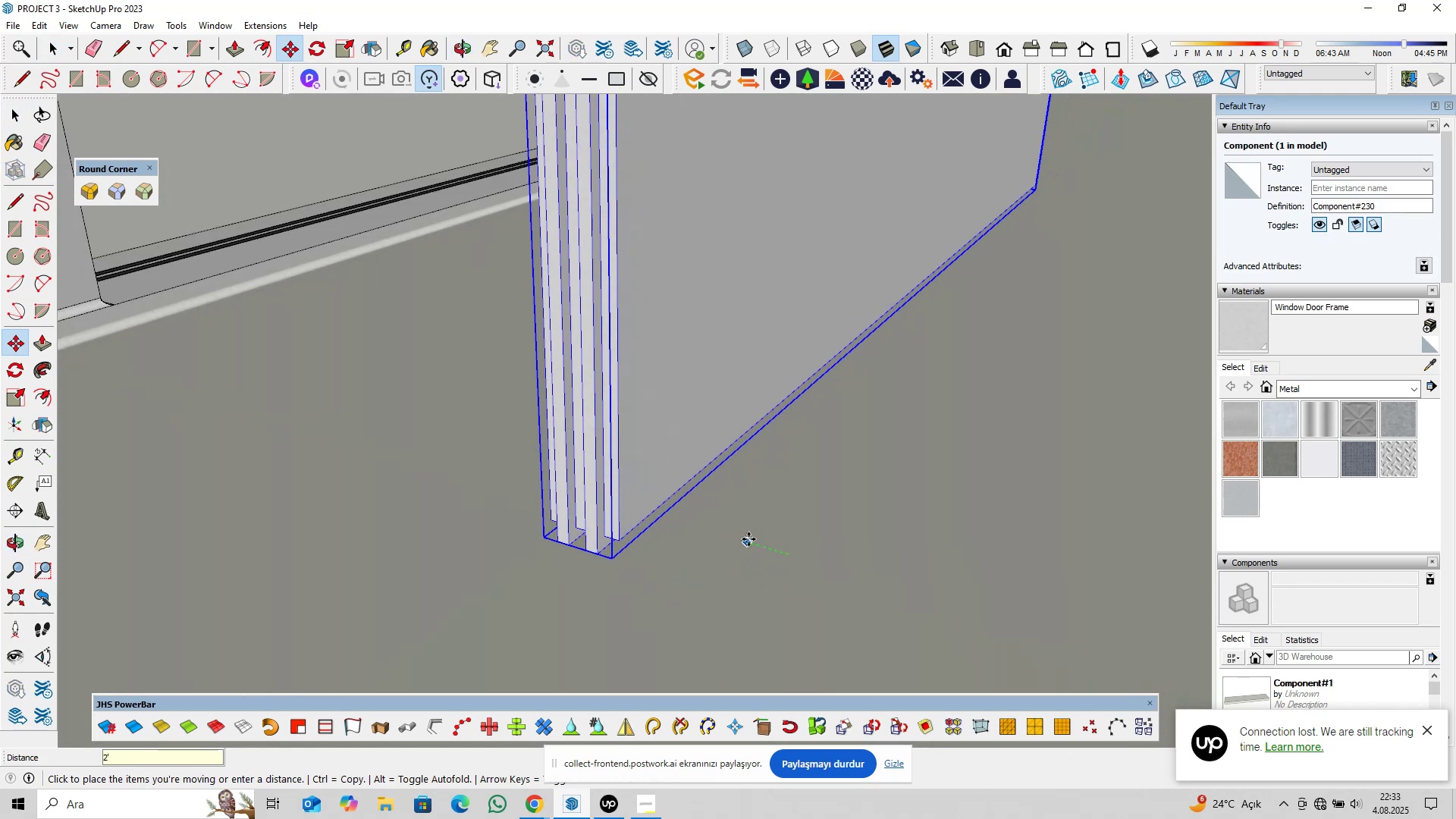 
 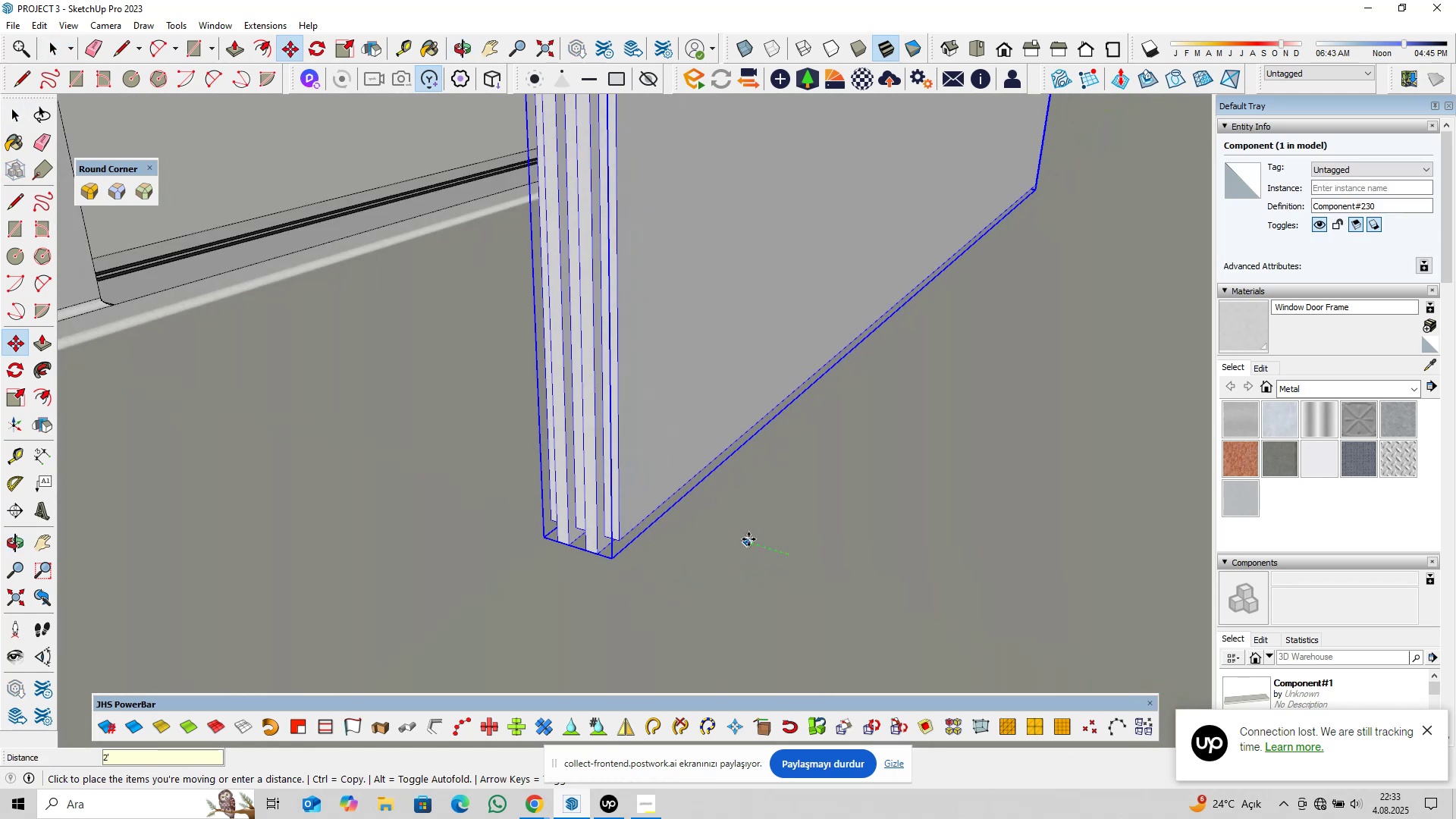 
key(Enter)
 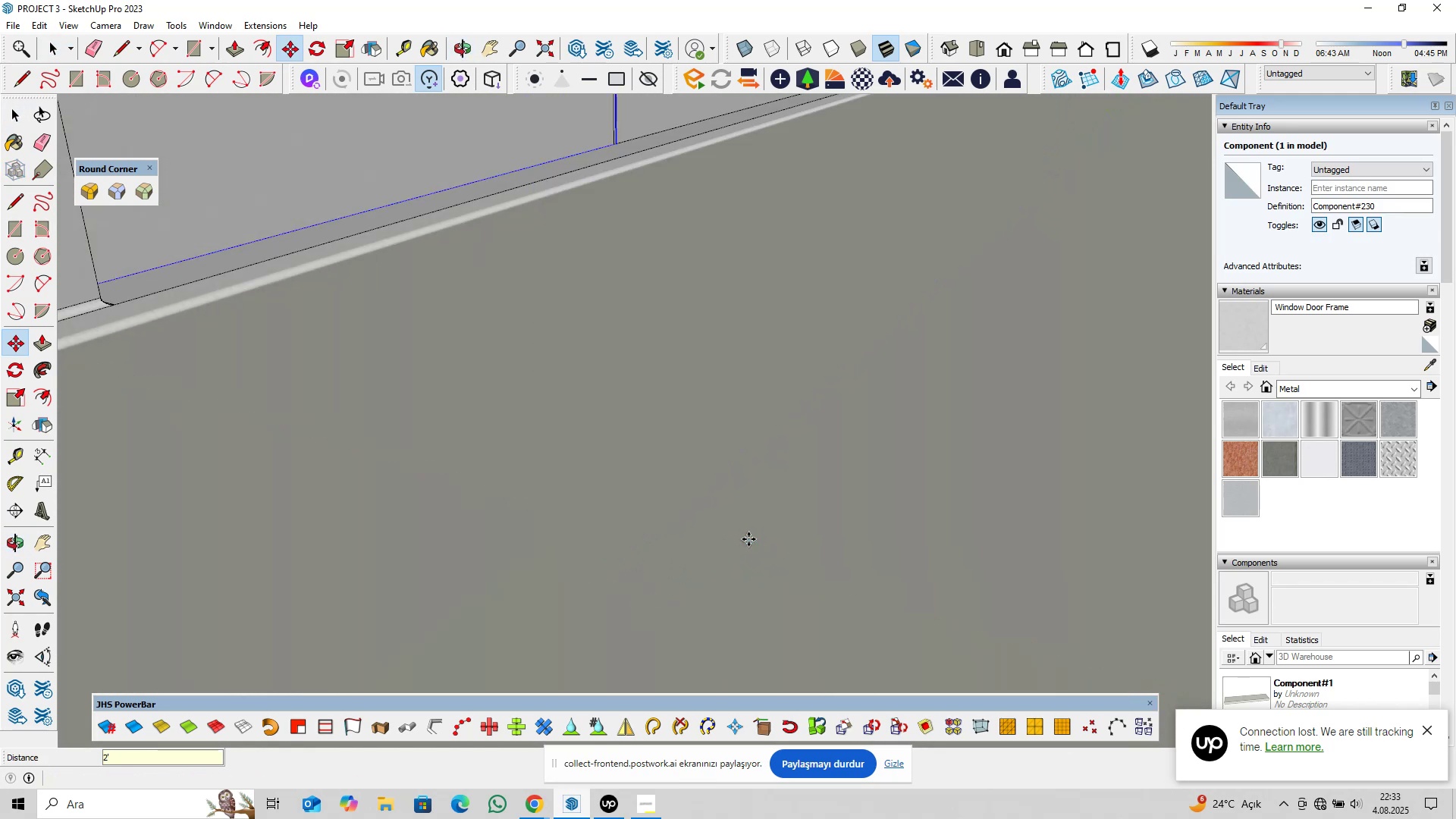 
key(Space)
 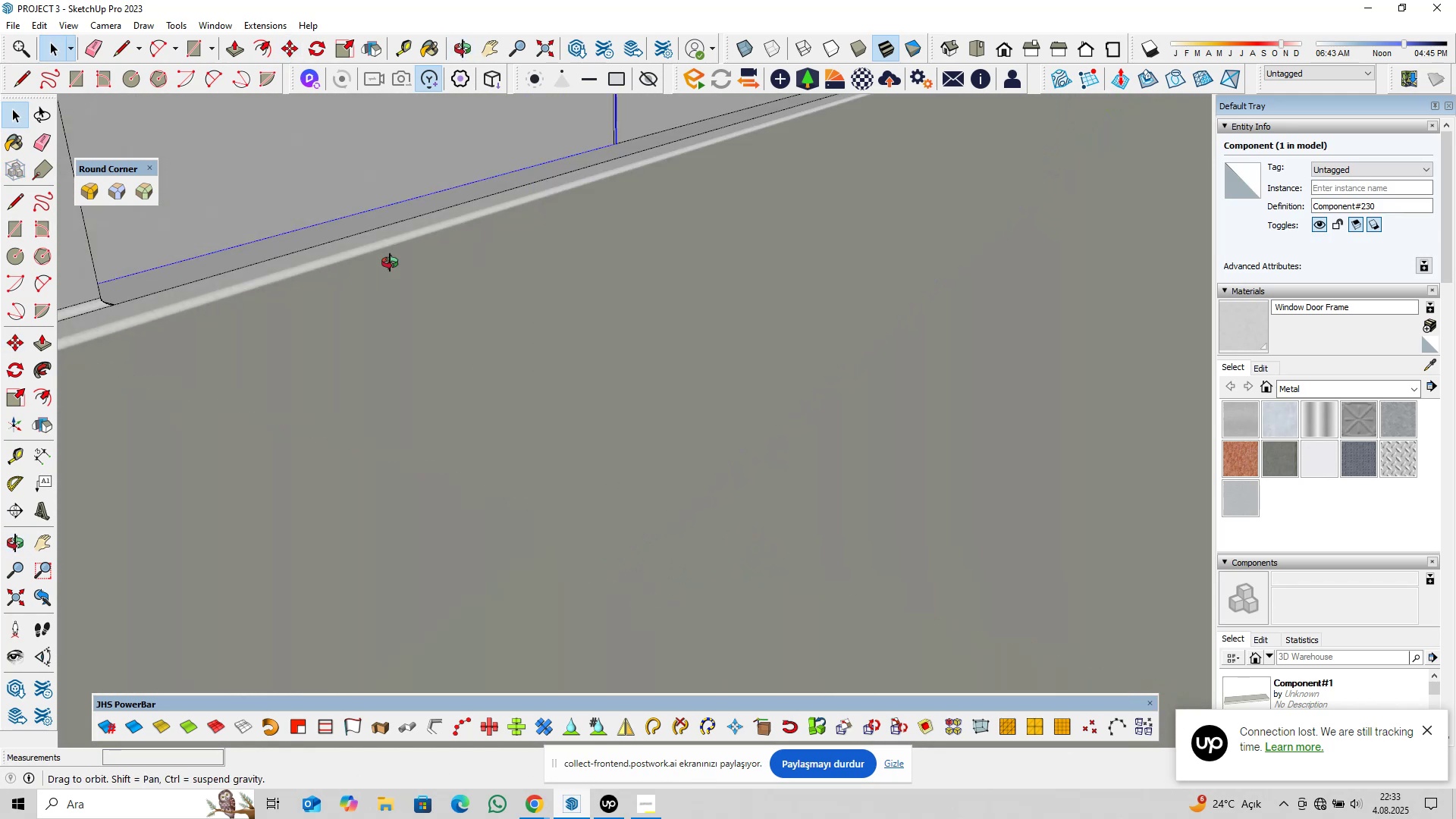 
hold_key(key=ShiftLeft, duration=0.34)
 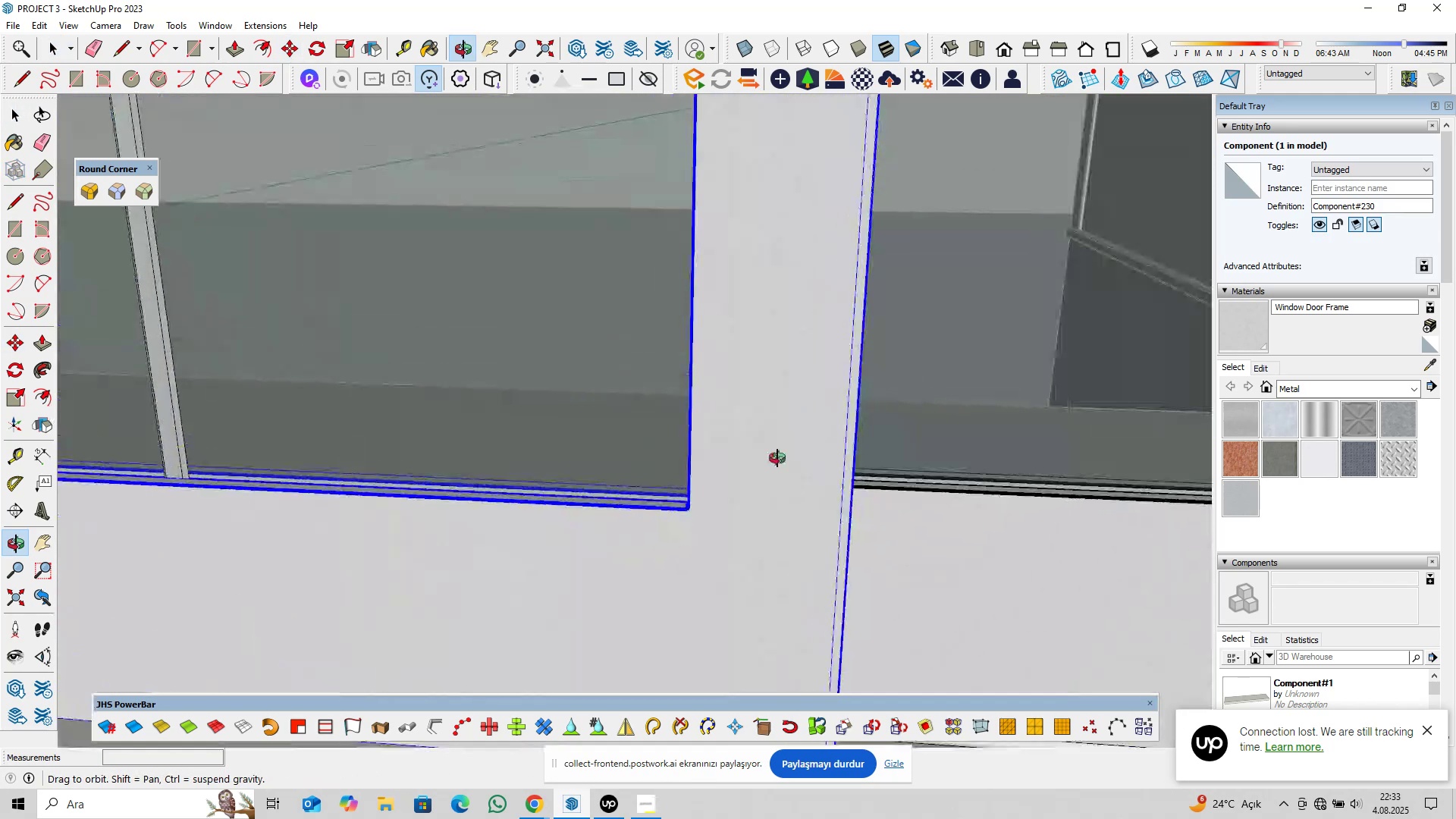 
scroll: coordinate [712, 481], scroll_direction: down, amount: 11.0
 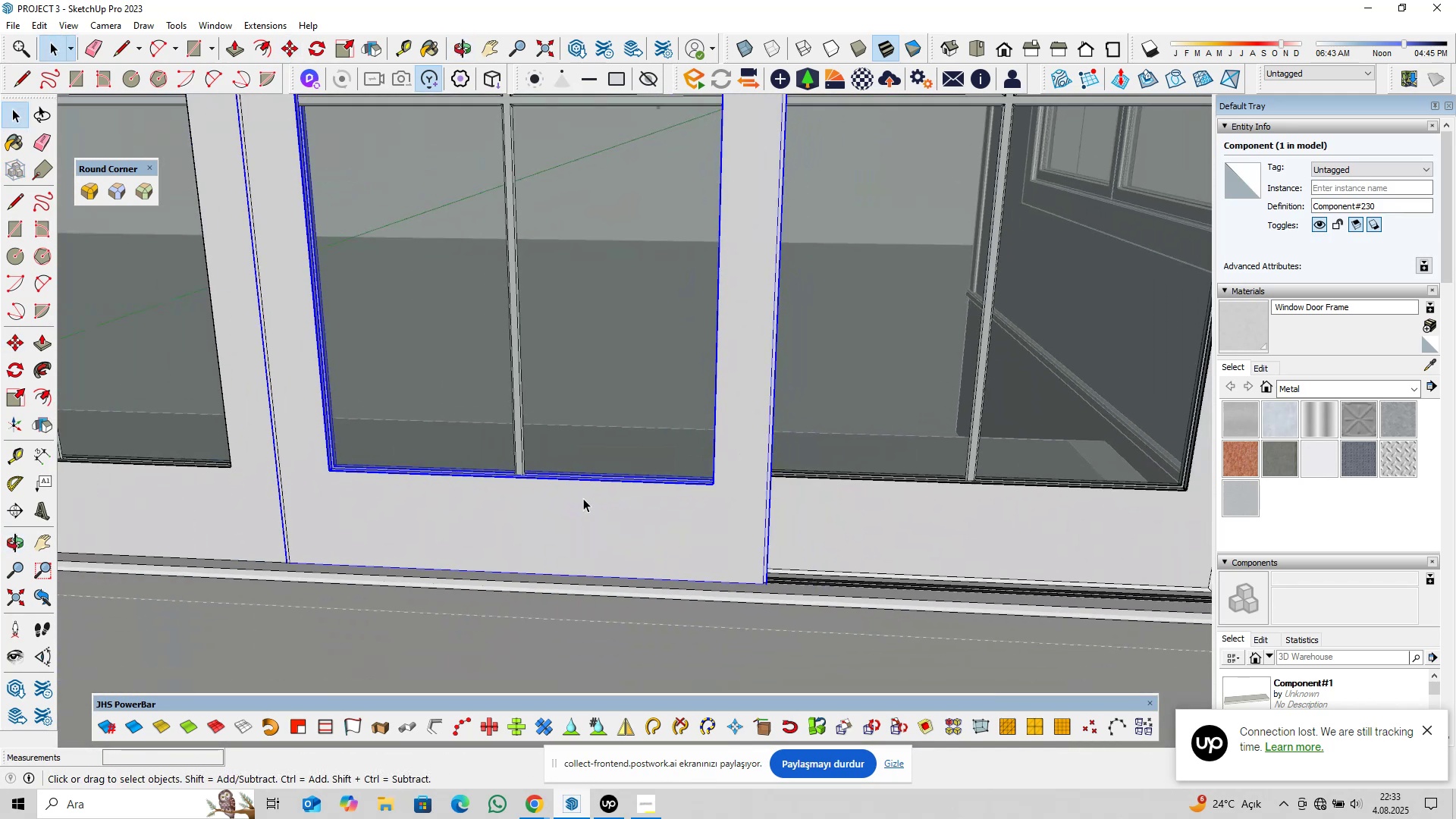 
key(Shift+ShiftLeft)
 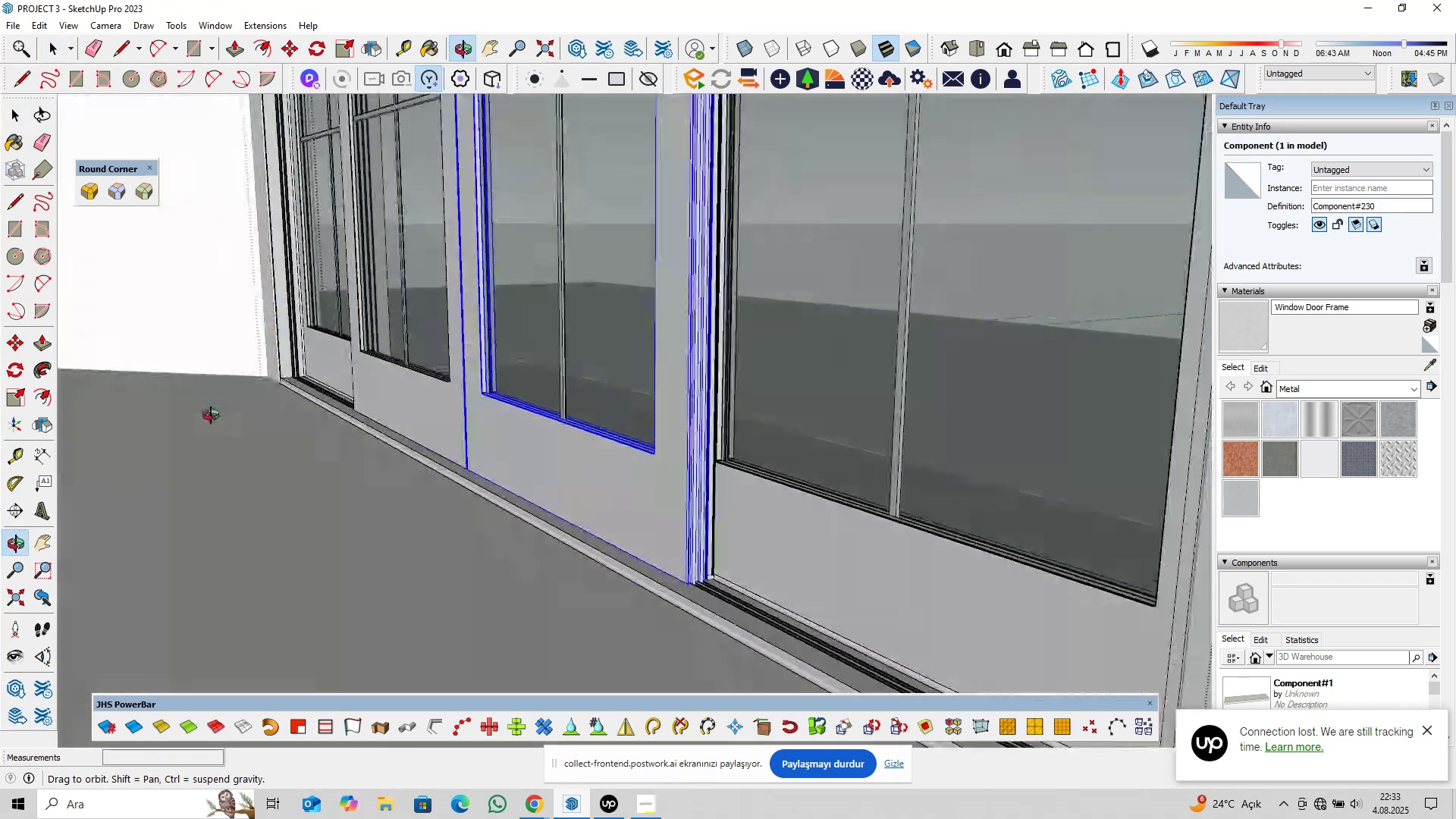 
scroll: coordinate [597, 545], scroll_direction: up, amount: 18.0
 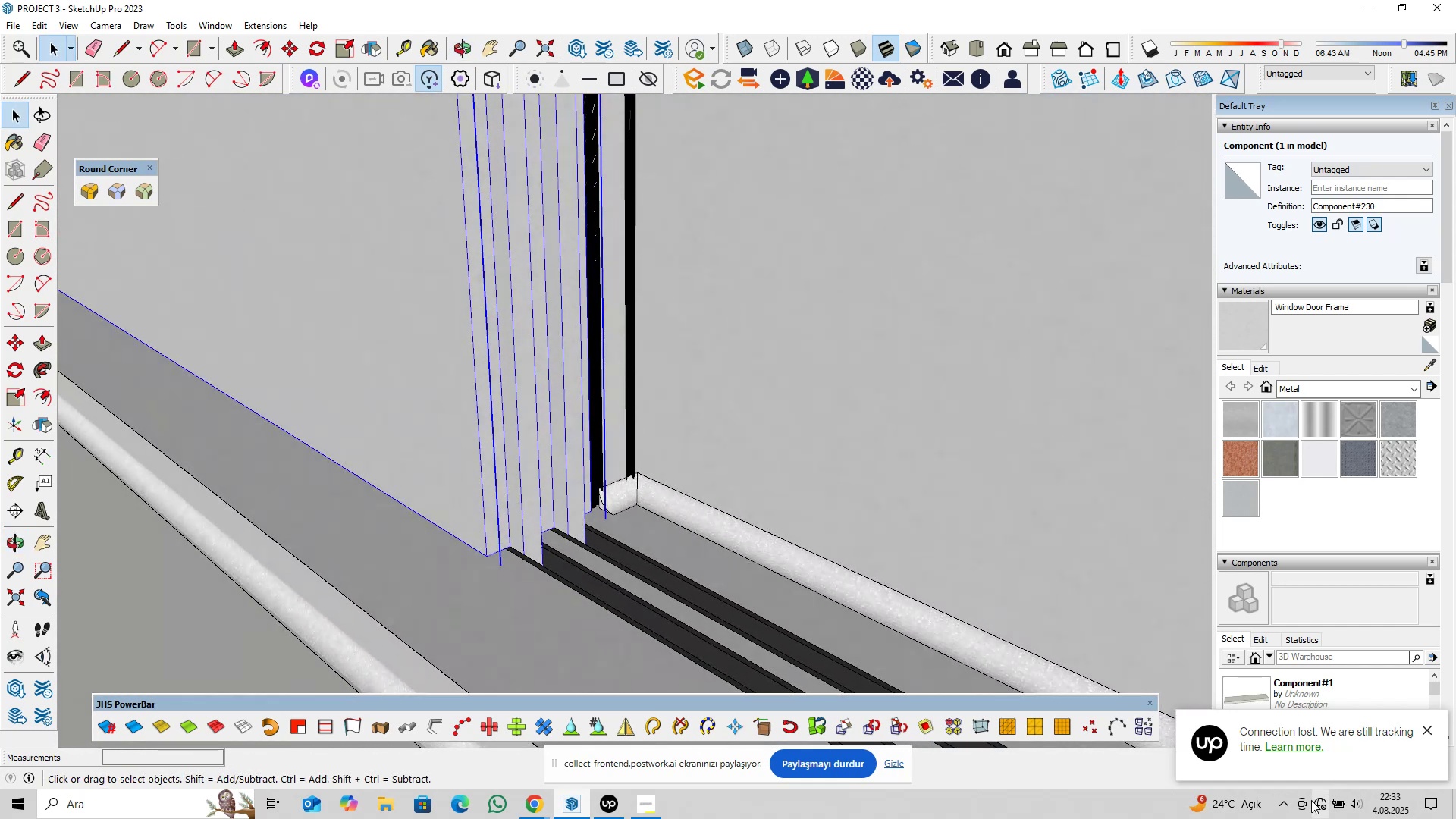 
double_click([1317, 804])
 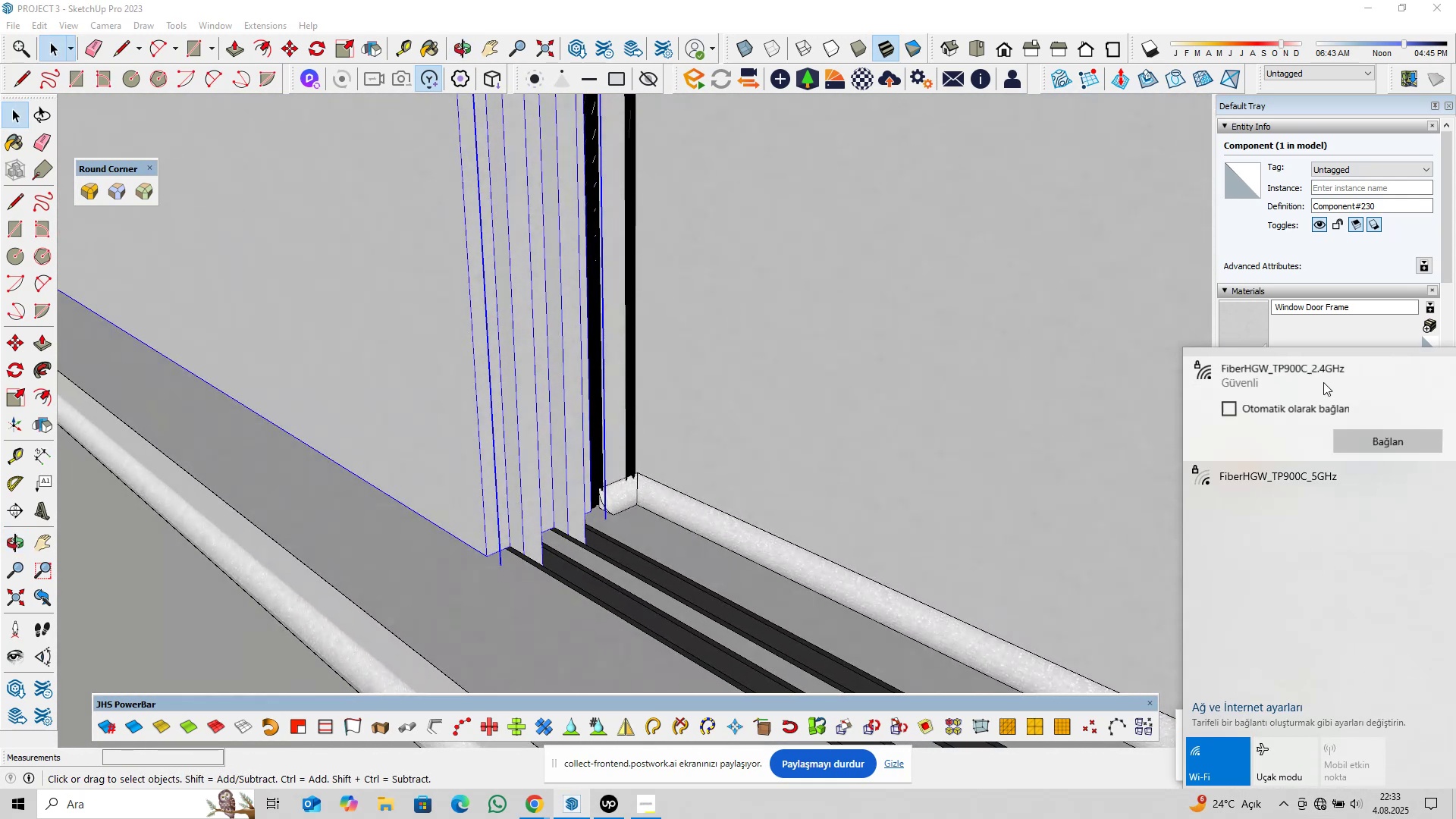 
double_click([1365, 437])
 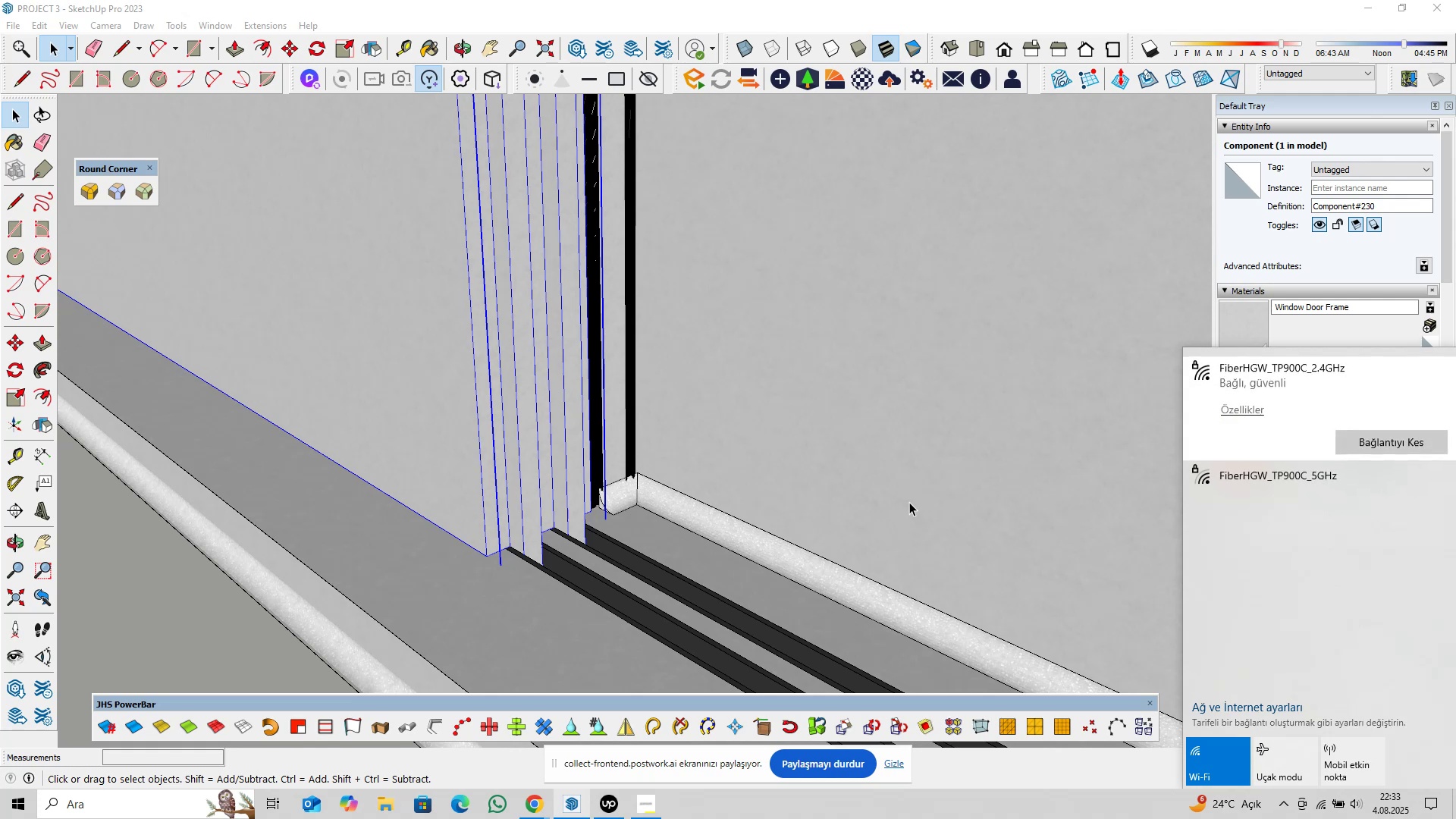 
scroll: coordinate [702, 535], scroll_direction: down, amount: 22.0
 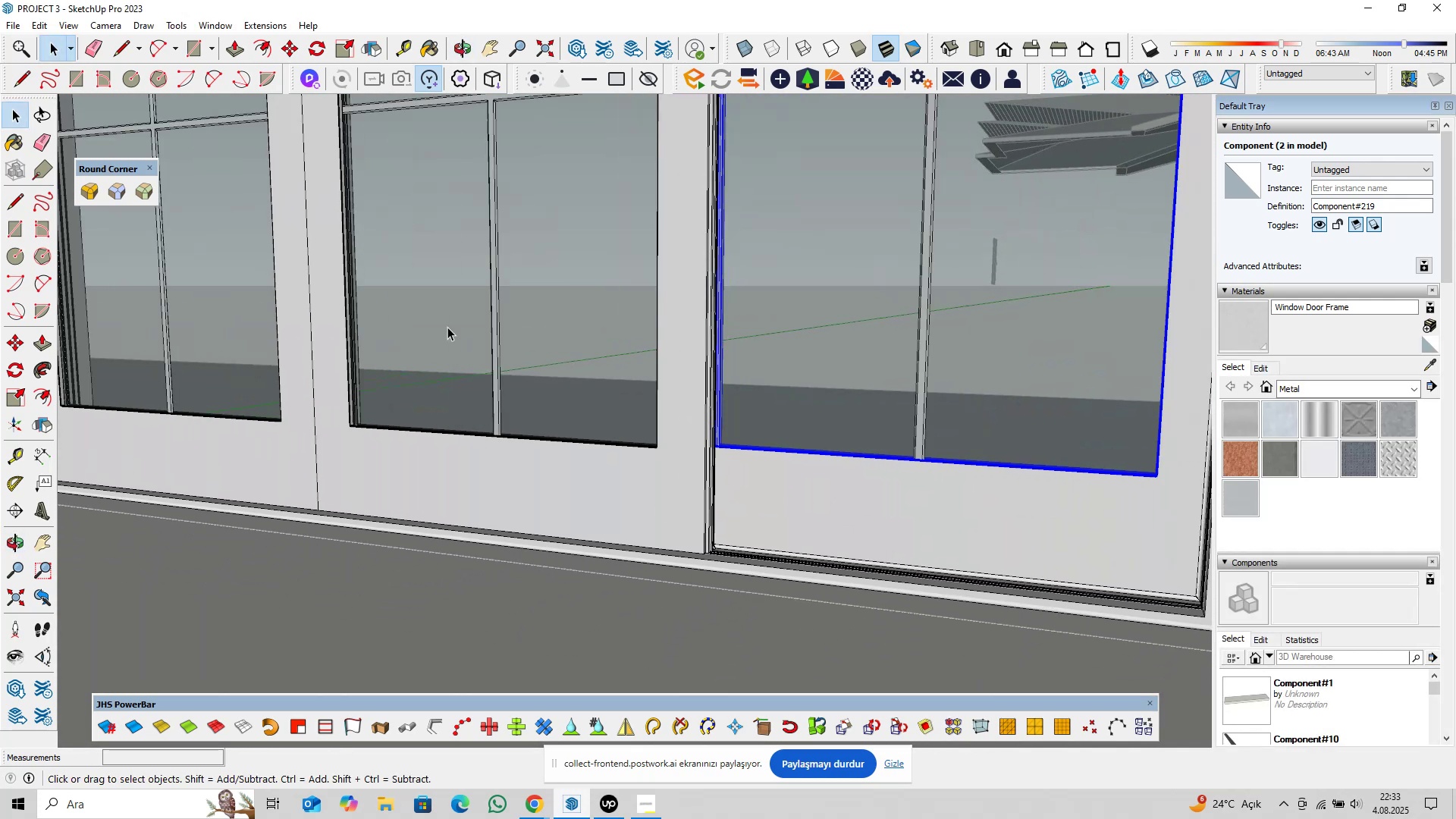 
hold_key(key=ShiftLeft, duration=0.32)
 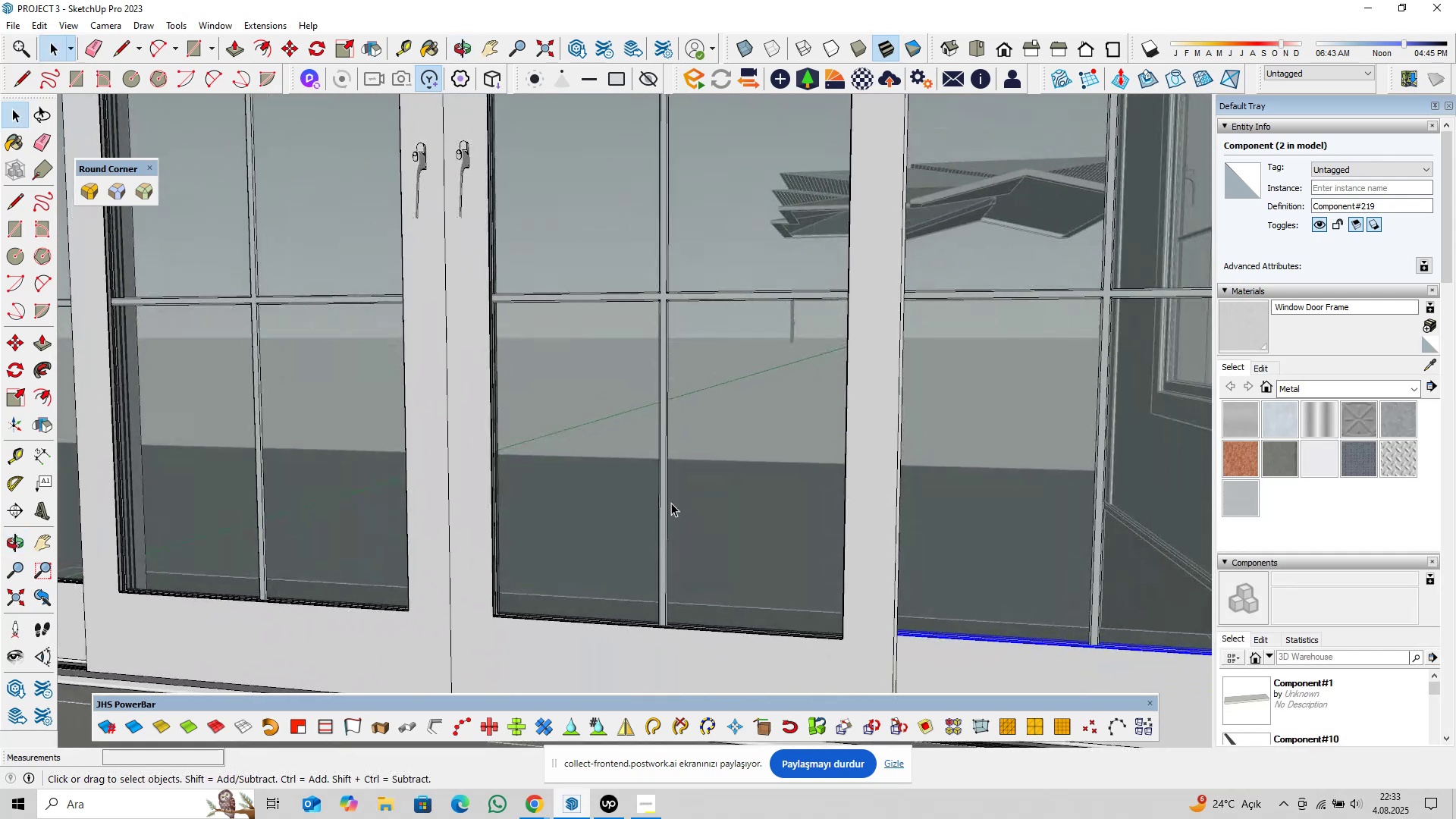 
scroll: coordinate [666, 497], scroll_direction: down, amount: 5.0
 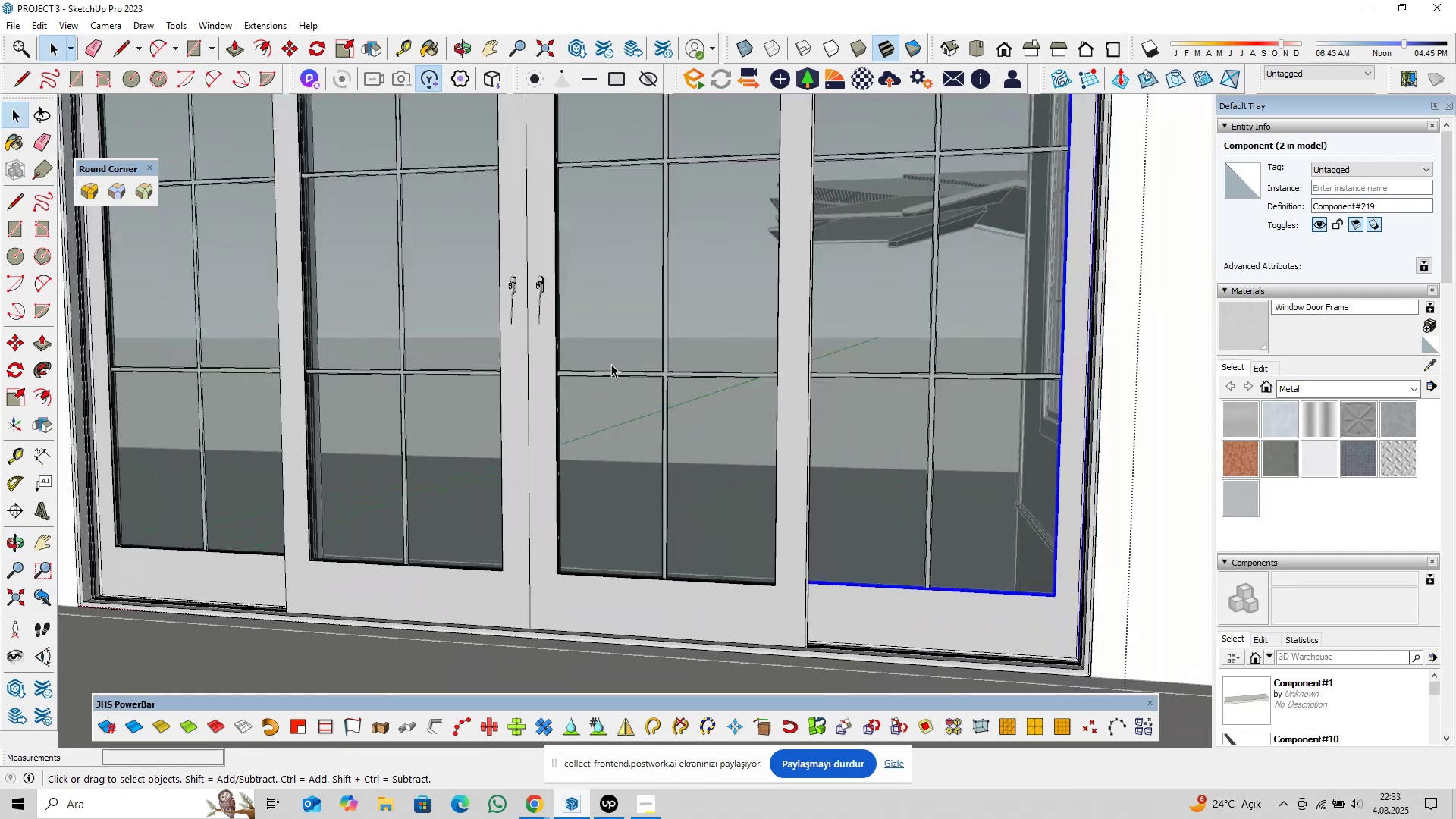 
hold_key(key=ShiftLeft, duration=0.87)
 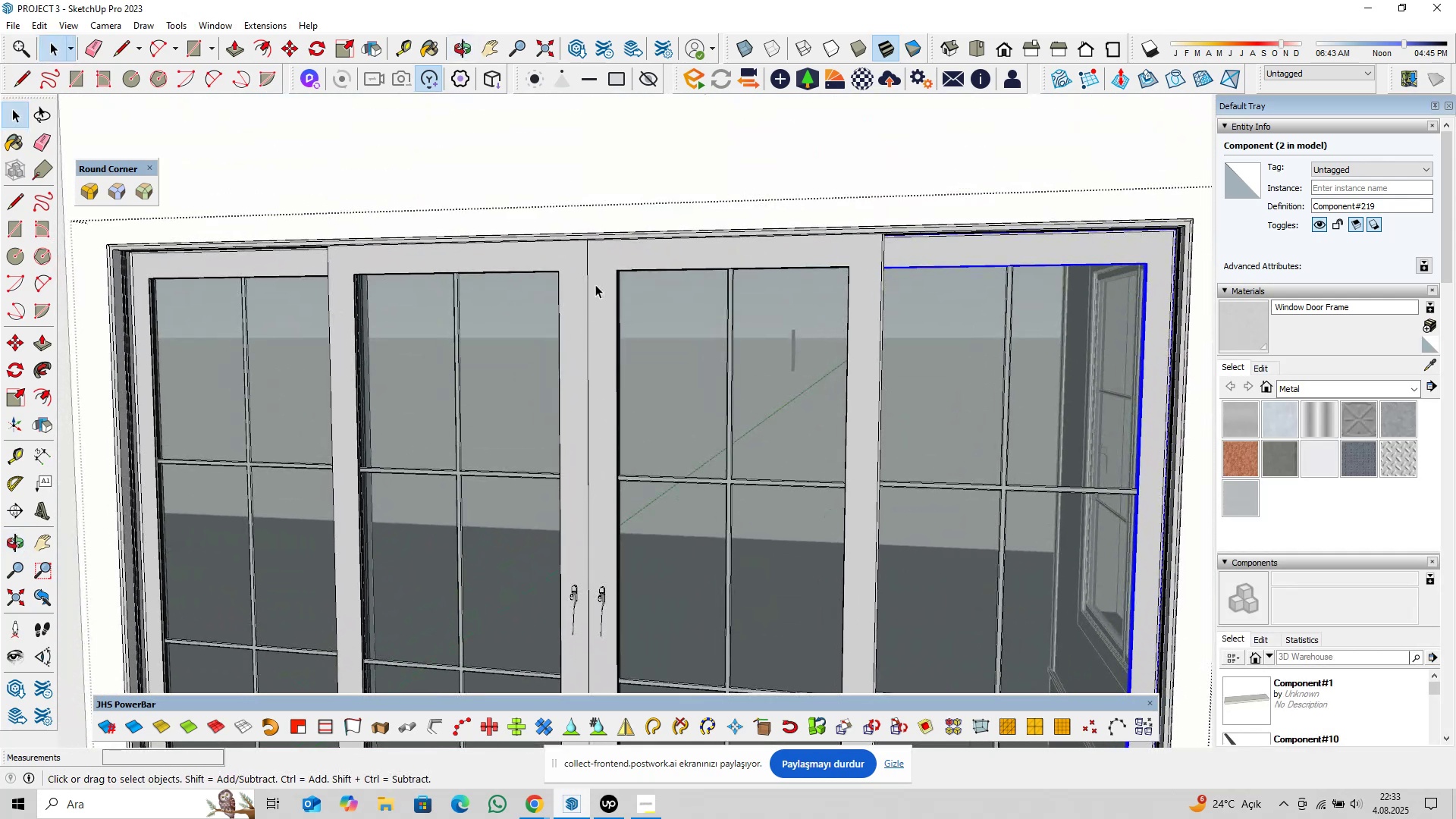 
scroll: coordinate [583, 290], scroll_direction: up, amount: 10.0
 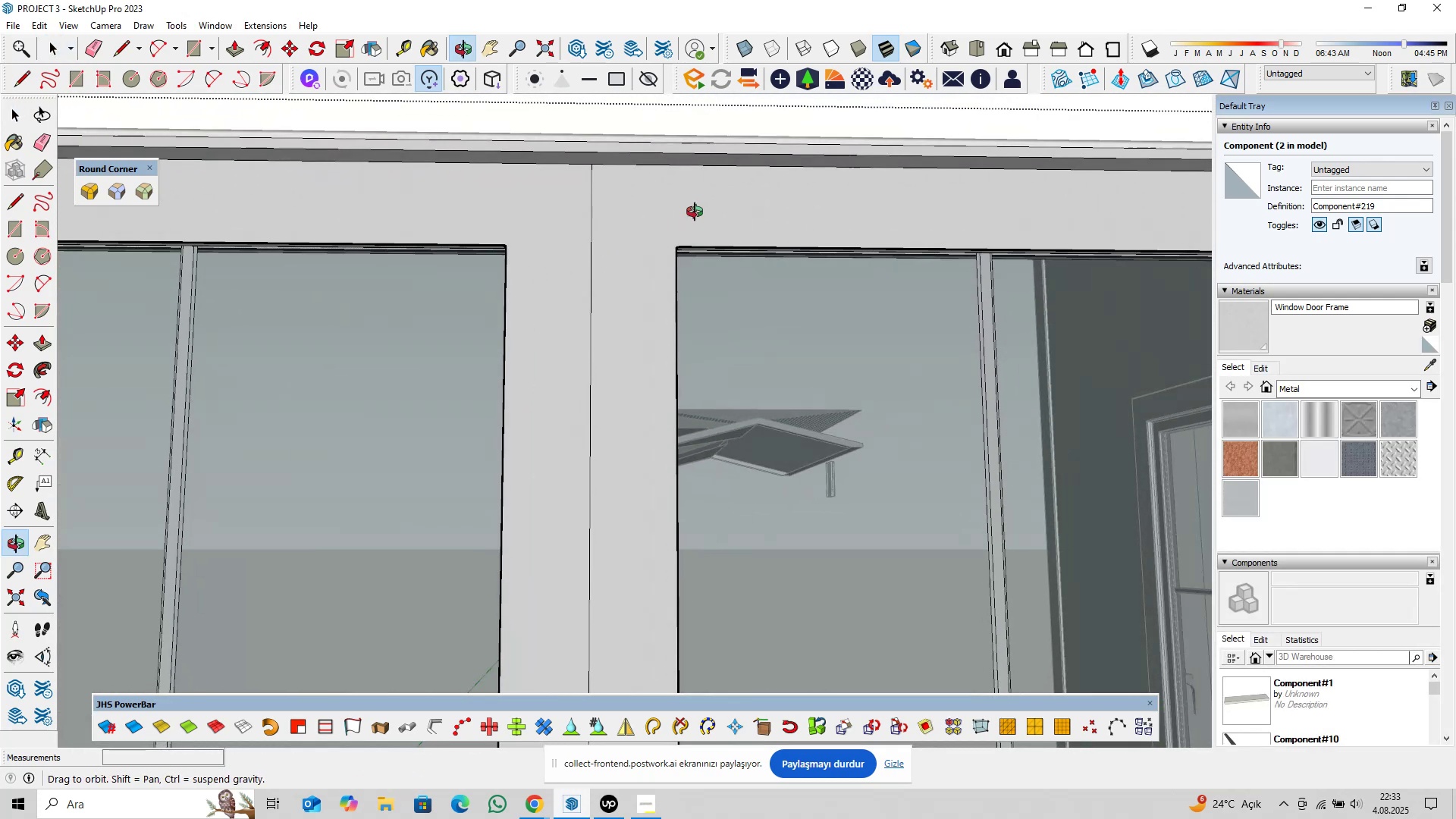 
scroll: coordinate [626, 318], scroll_direction: down, amount: 10.0
 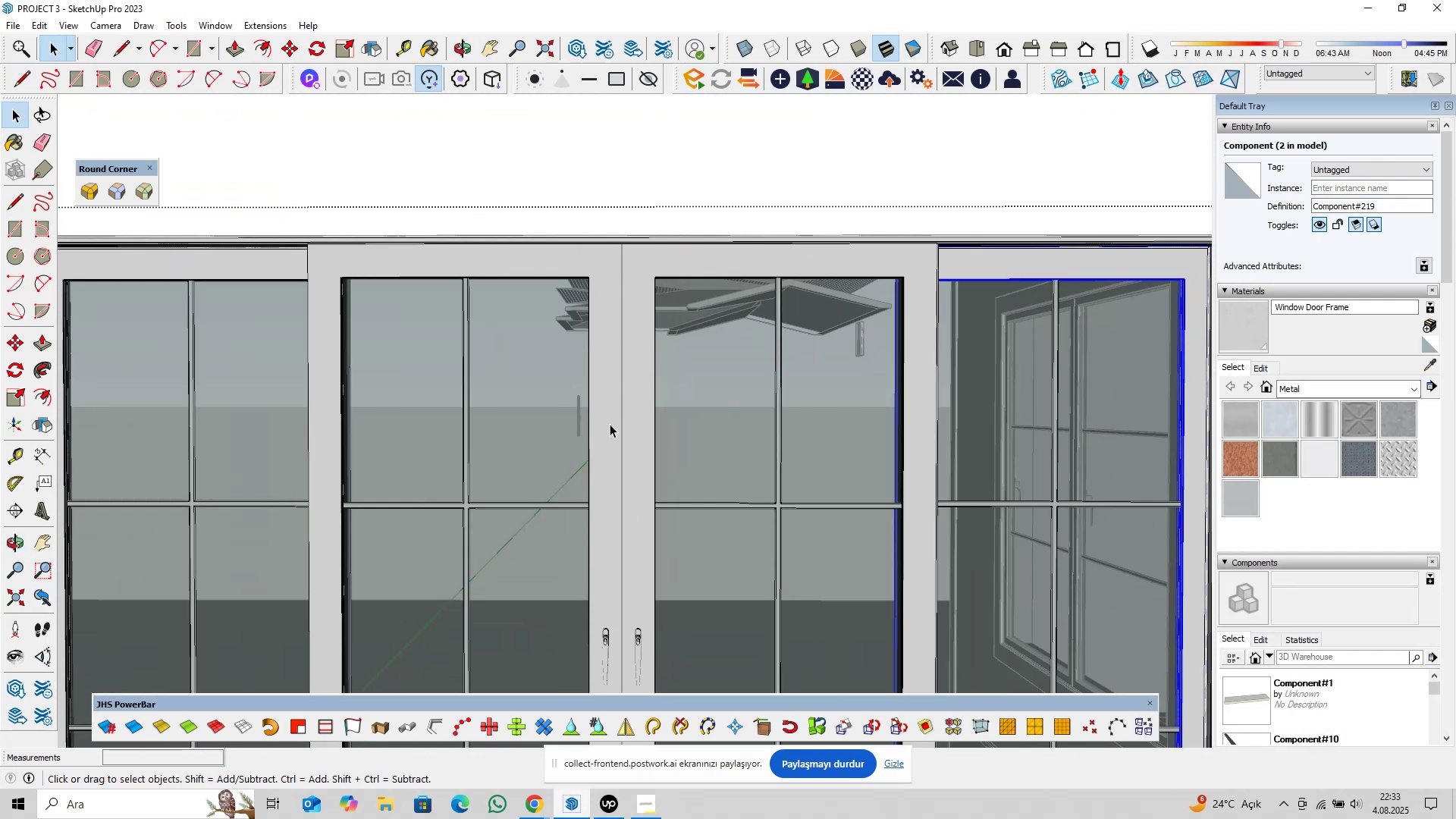 
key(Shift+ShiftLeft)
 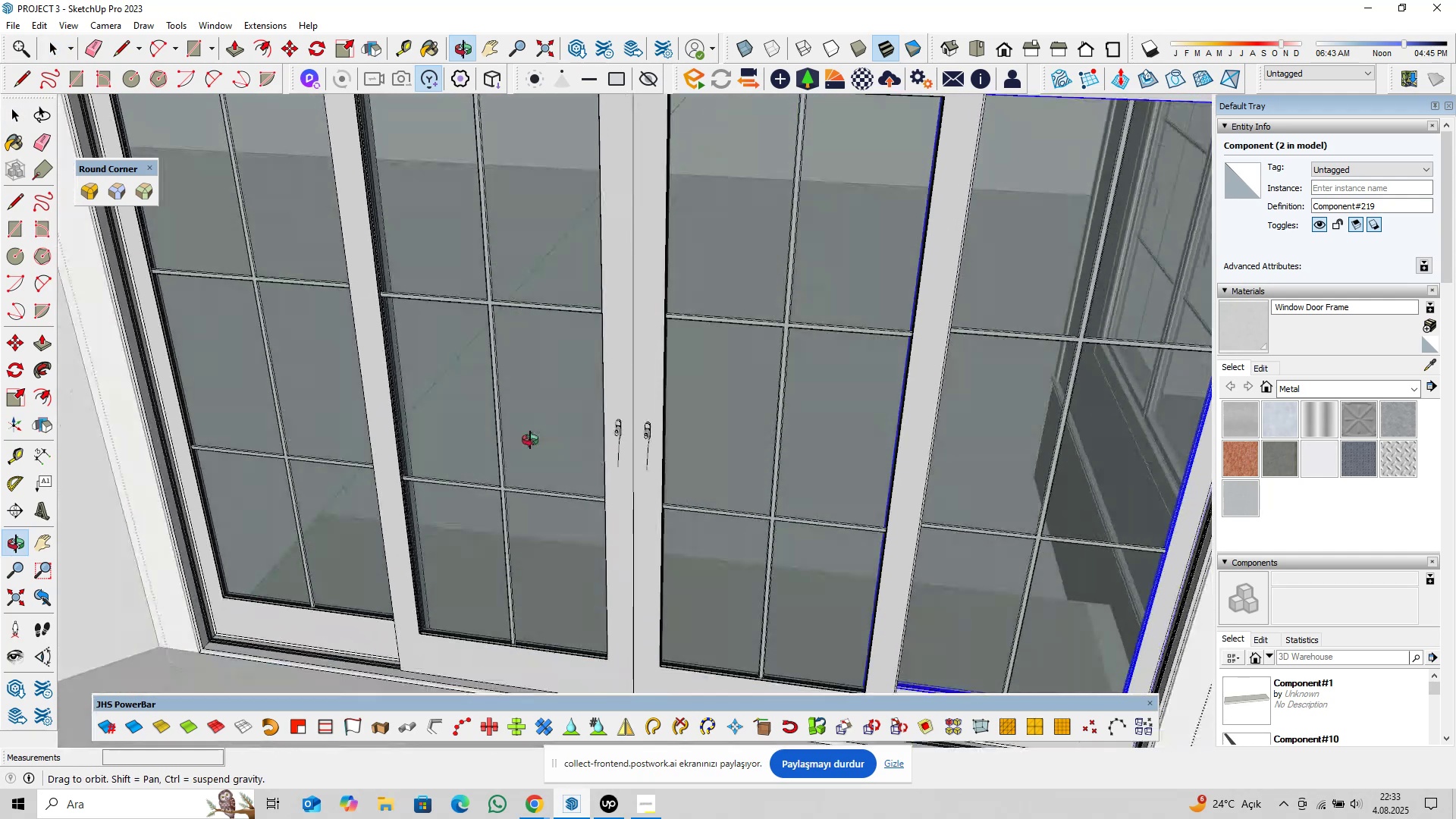 
hold_key(key=ShiftLeft, duration=0.32)
 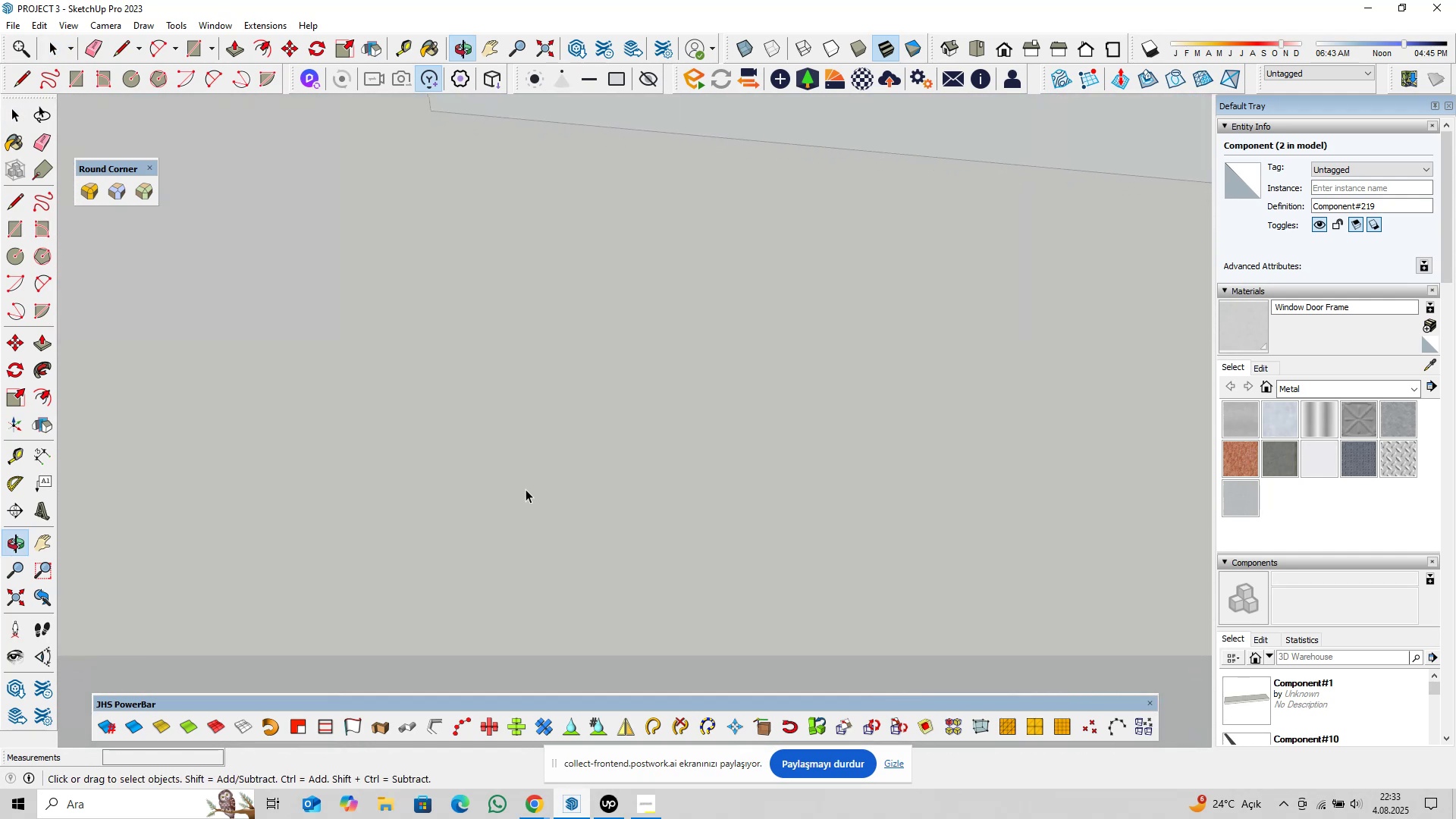 
scroll: coordinate [588, 532], scroll_direction: up, amount: 30.0
 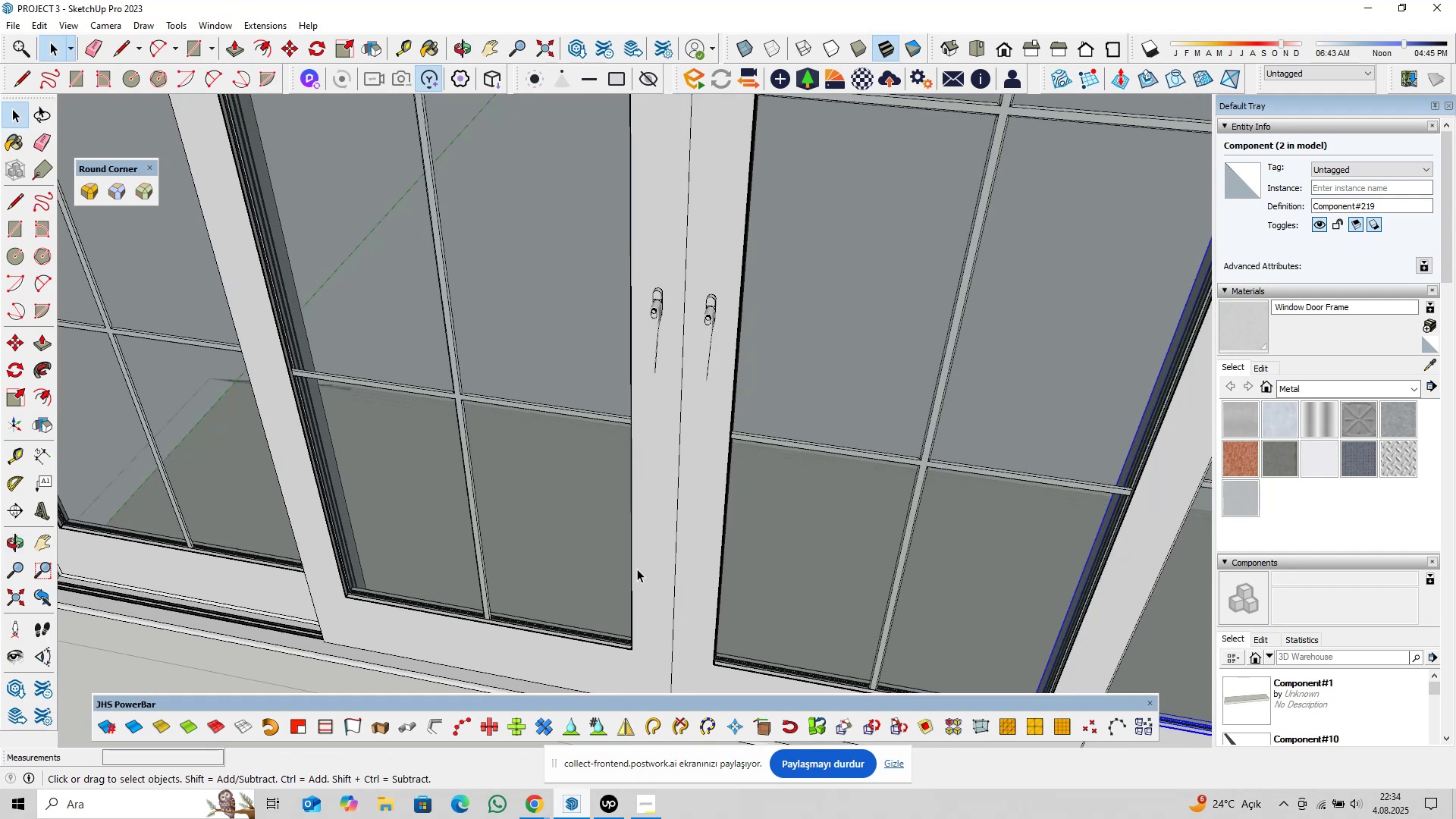 
hold_key(key=ShiftLeft, duration=0.33)
 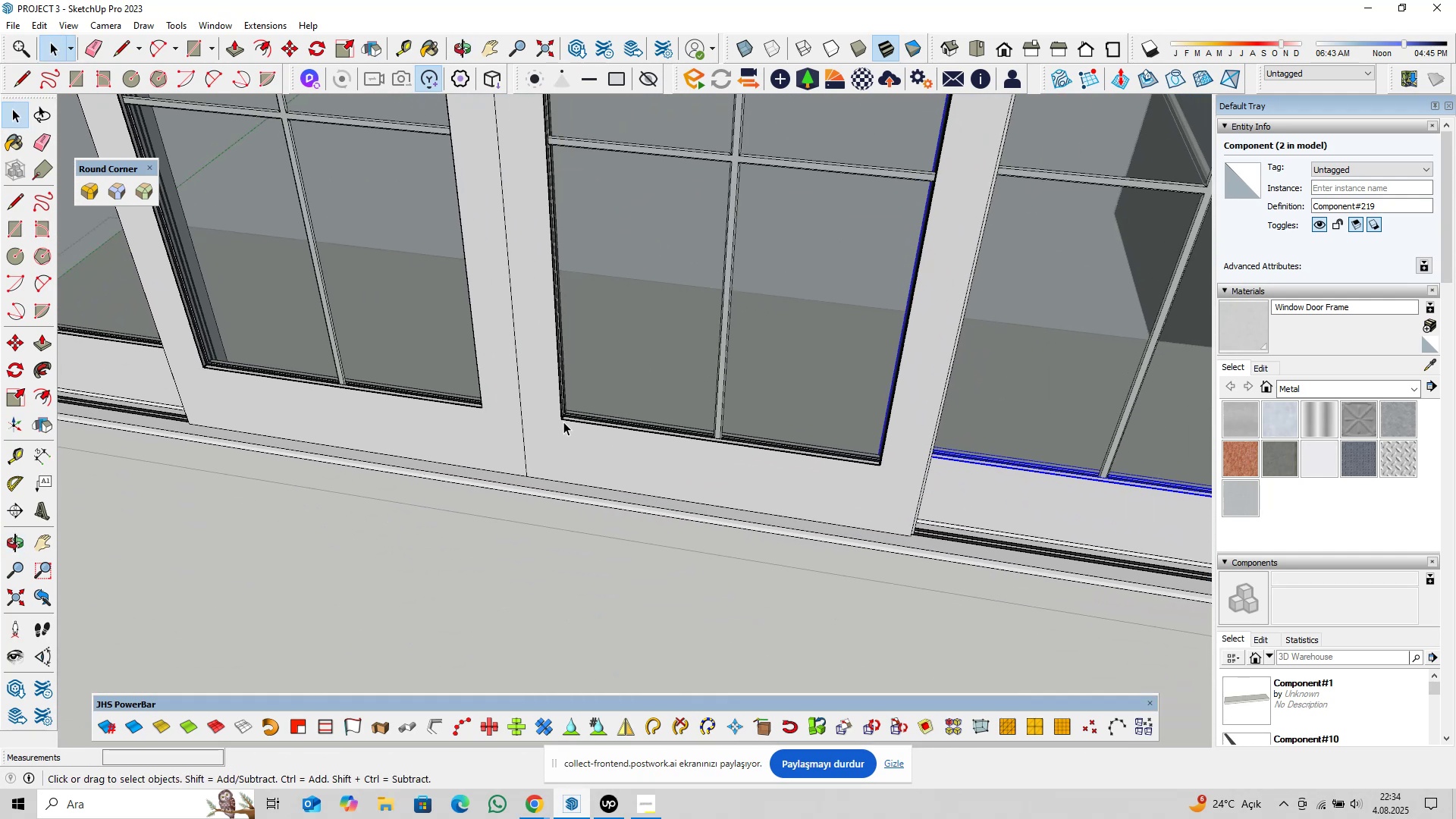 
left_click([563, 422])
 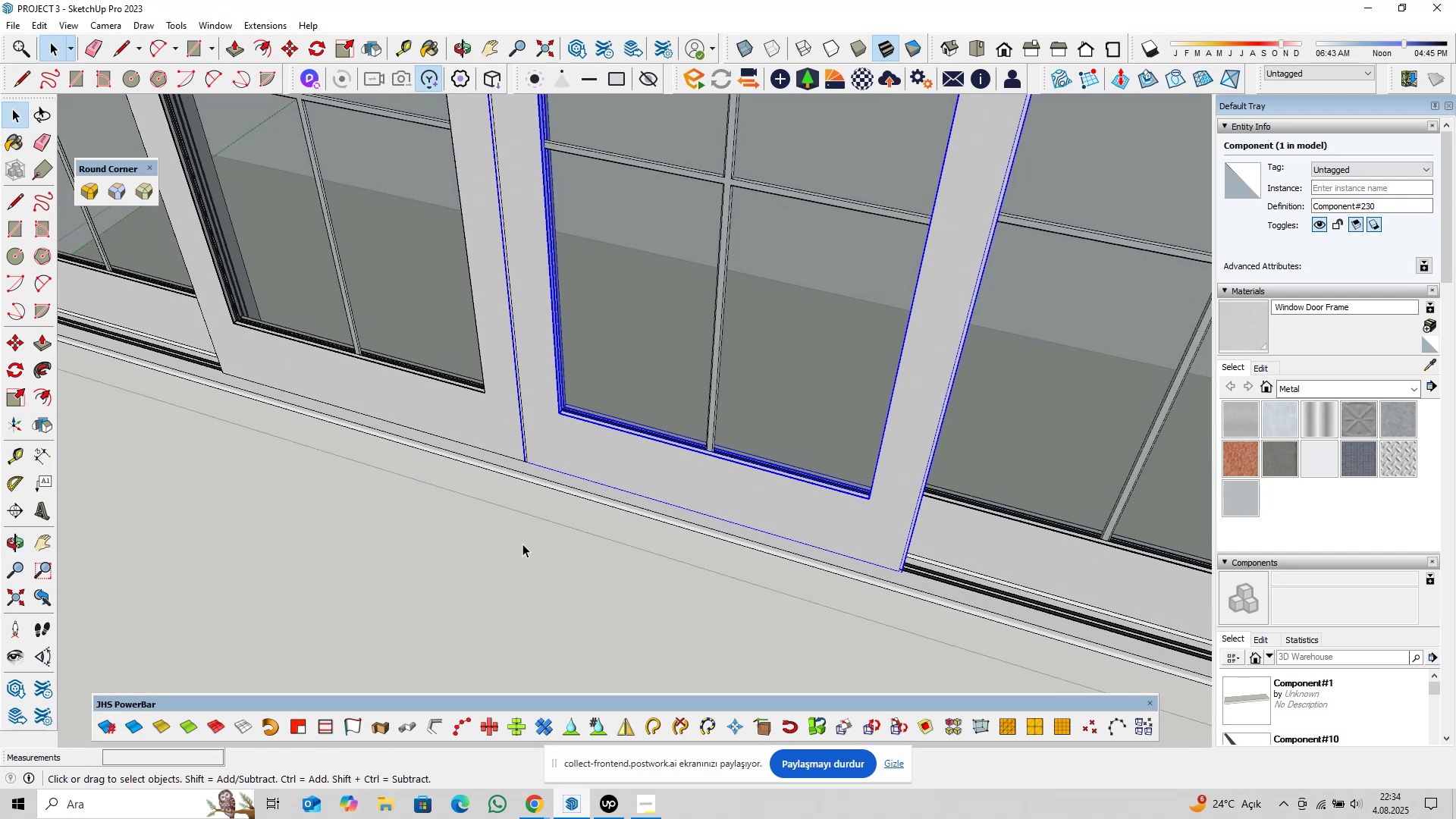 
key(M)
 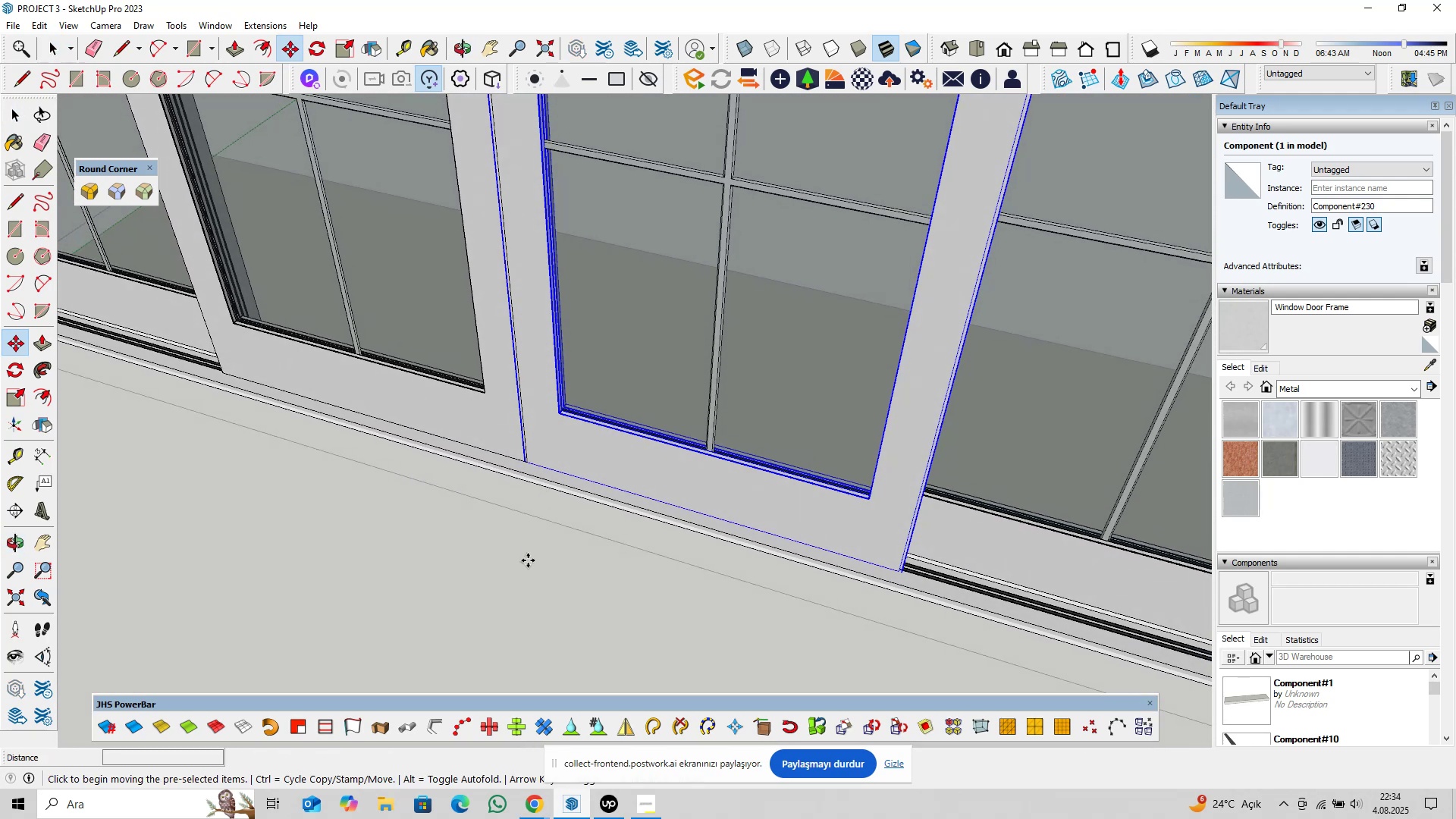 
left_click([528, 560])
 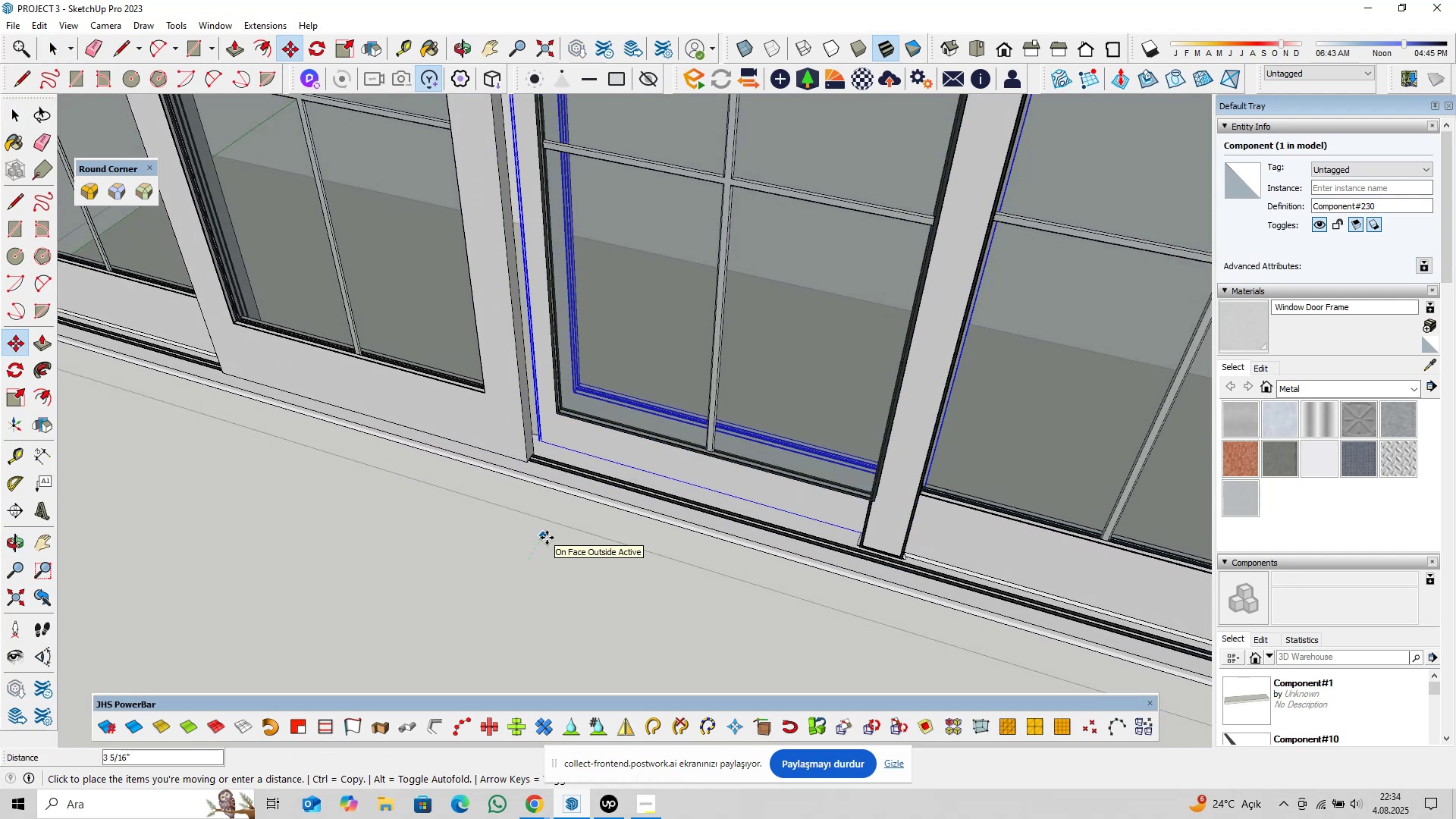 
type(2@)
 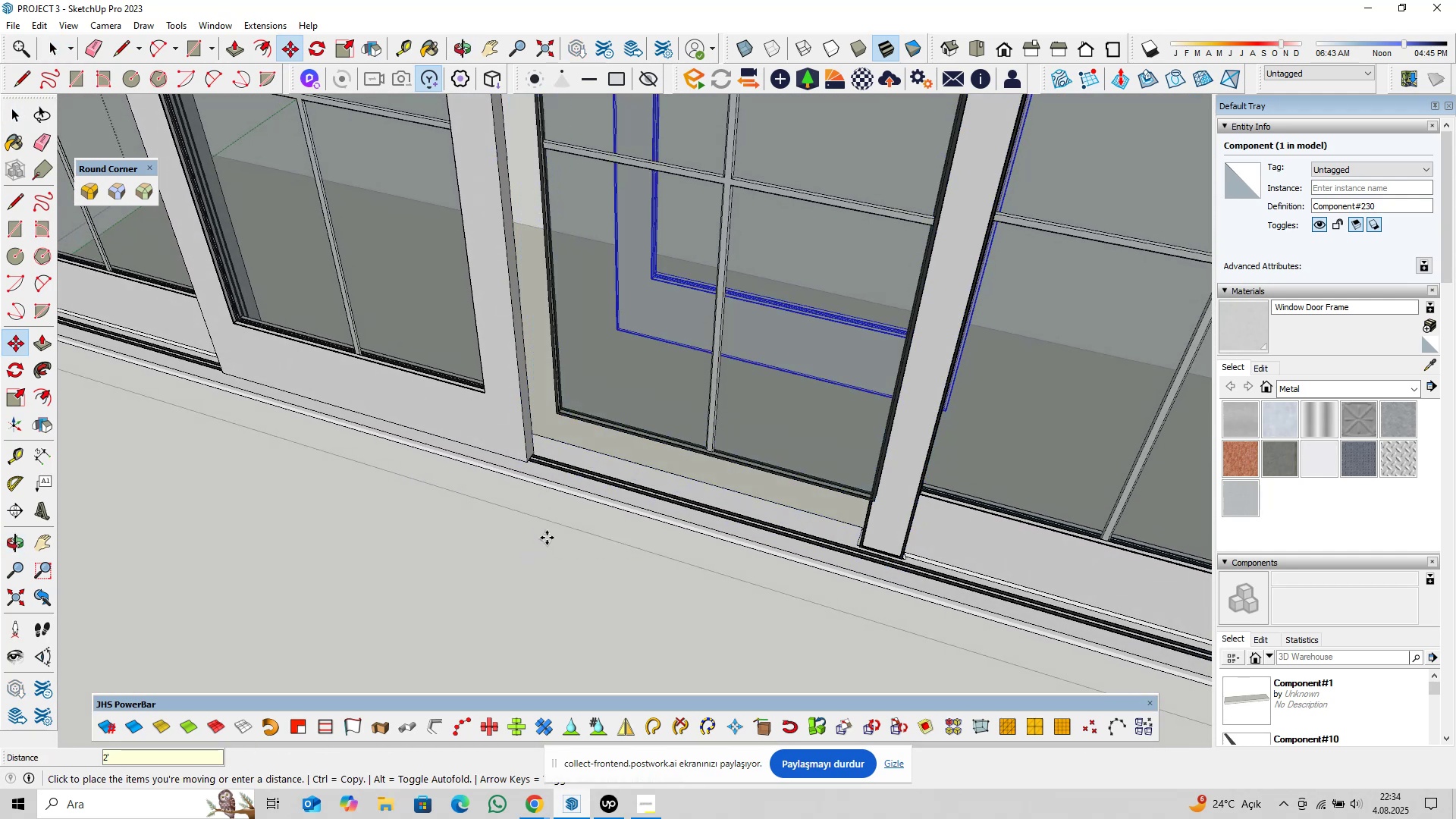 
 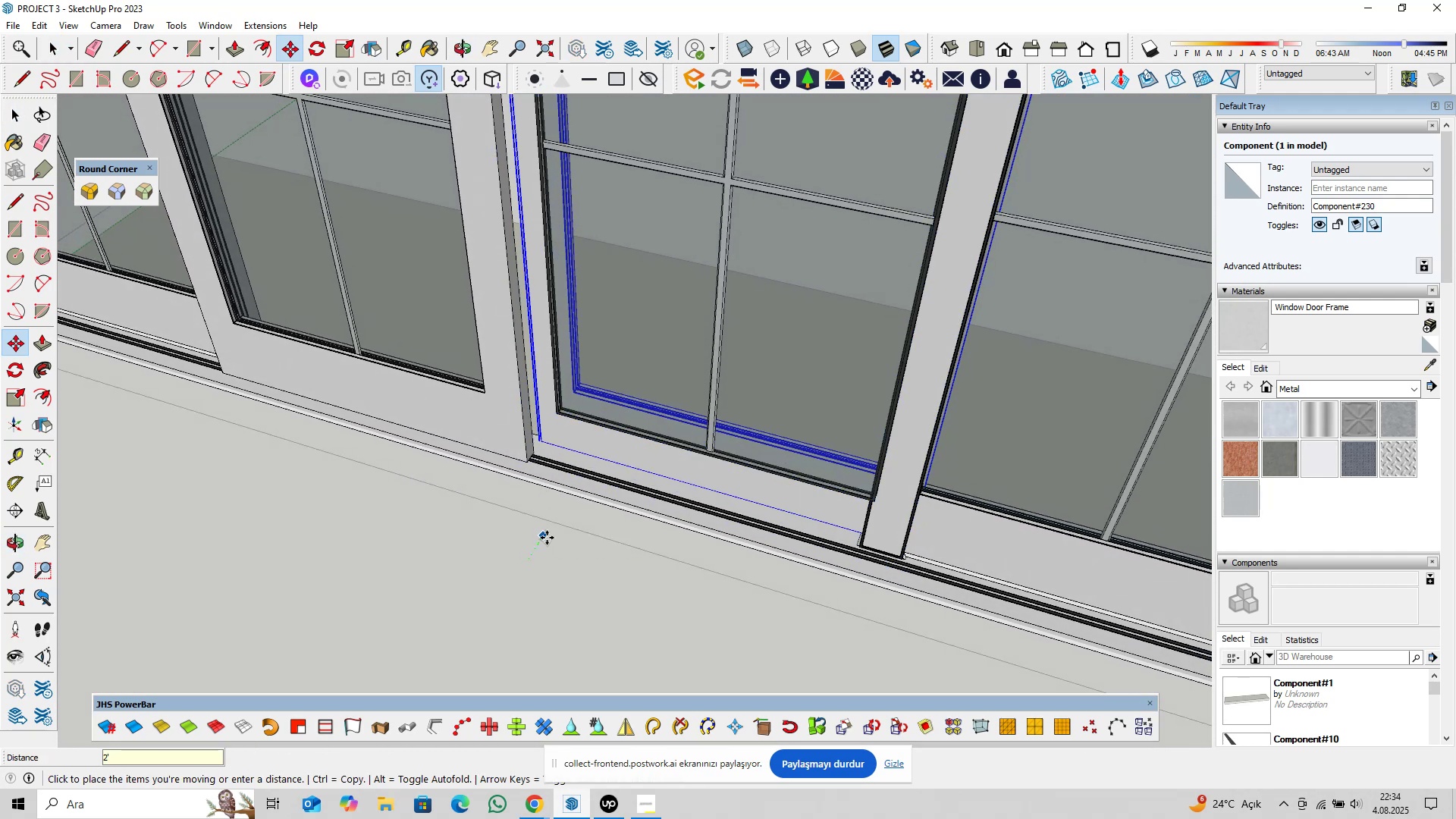 
key(Enter)
 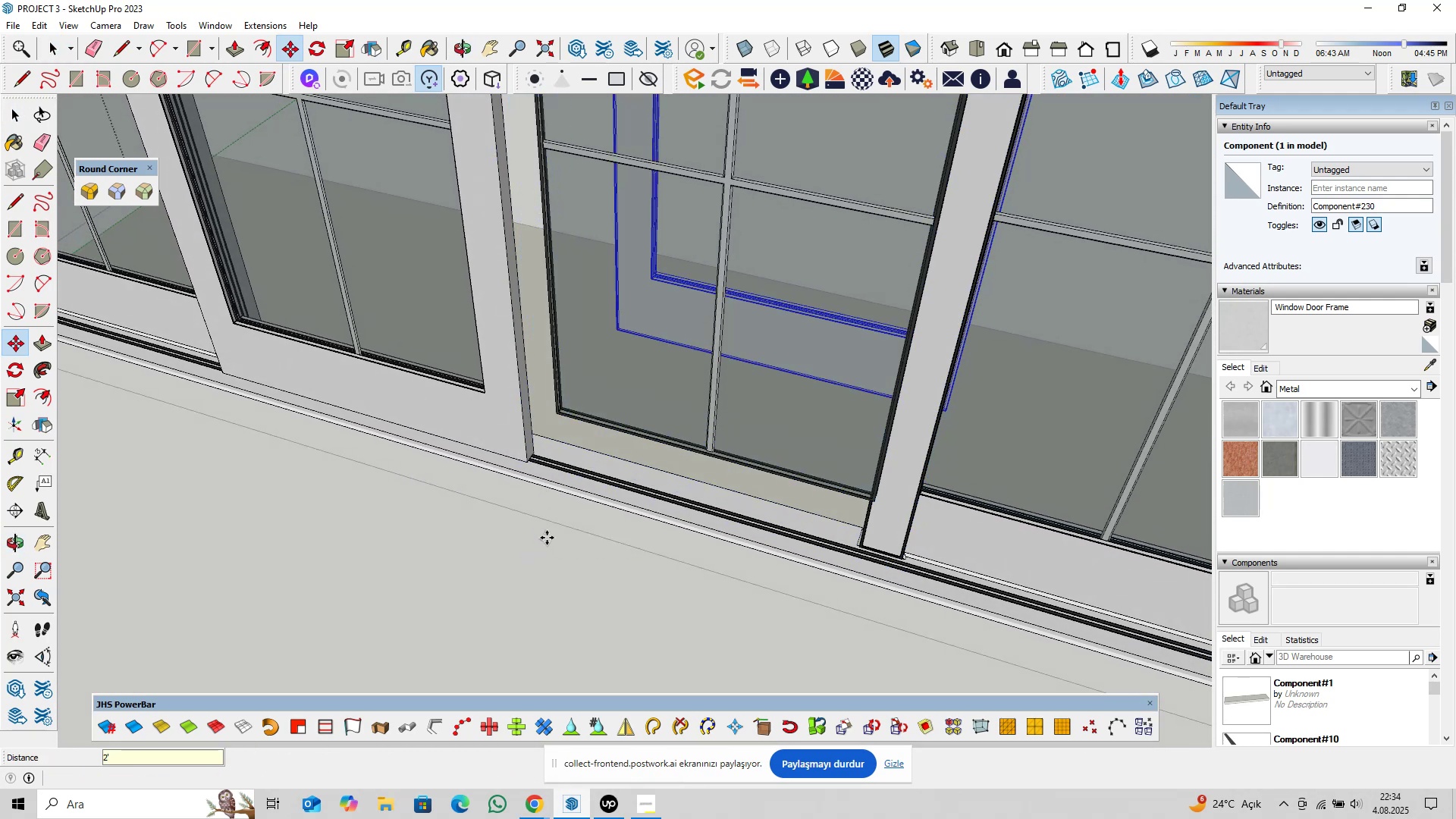 
key(Space)
 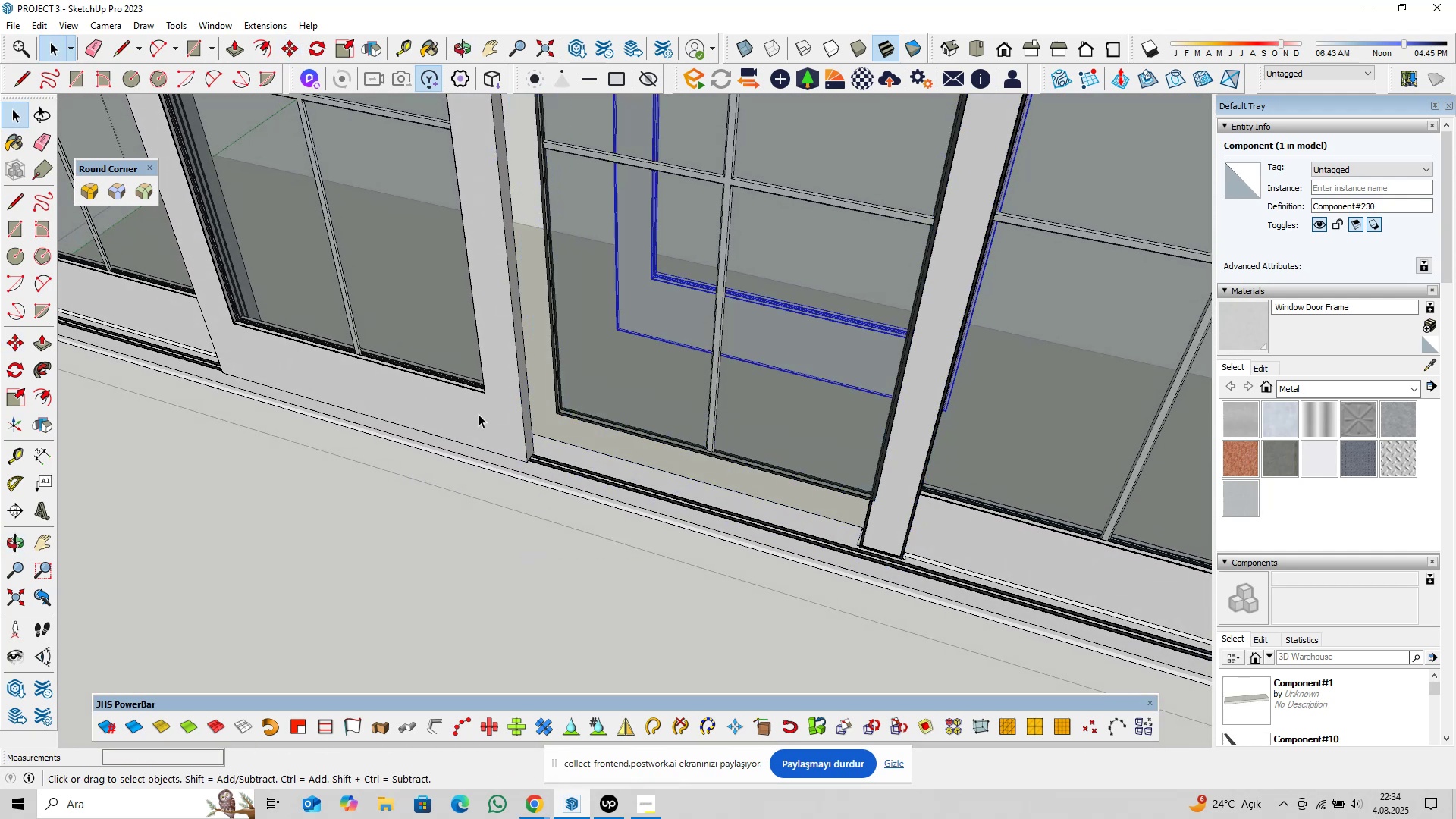 
scroll: coordinate [468, 400], scroll_direction: up, amount: 5.0
 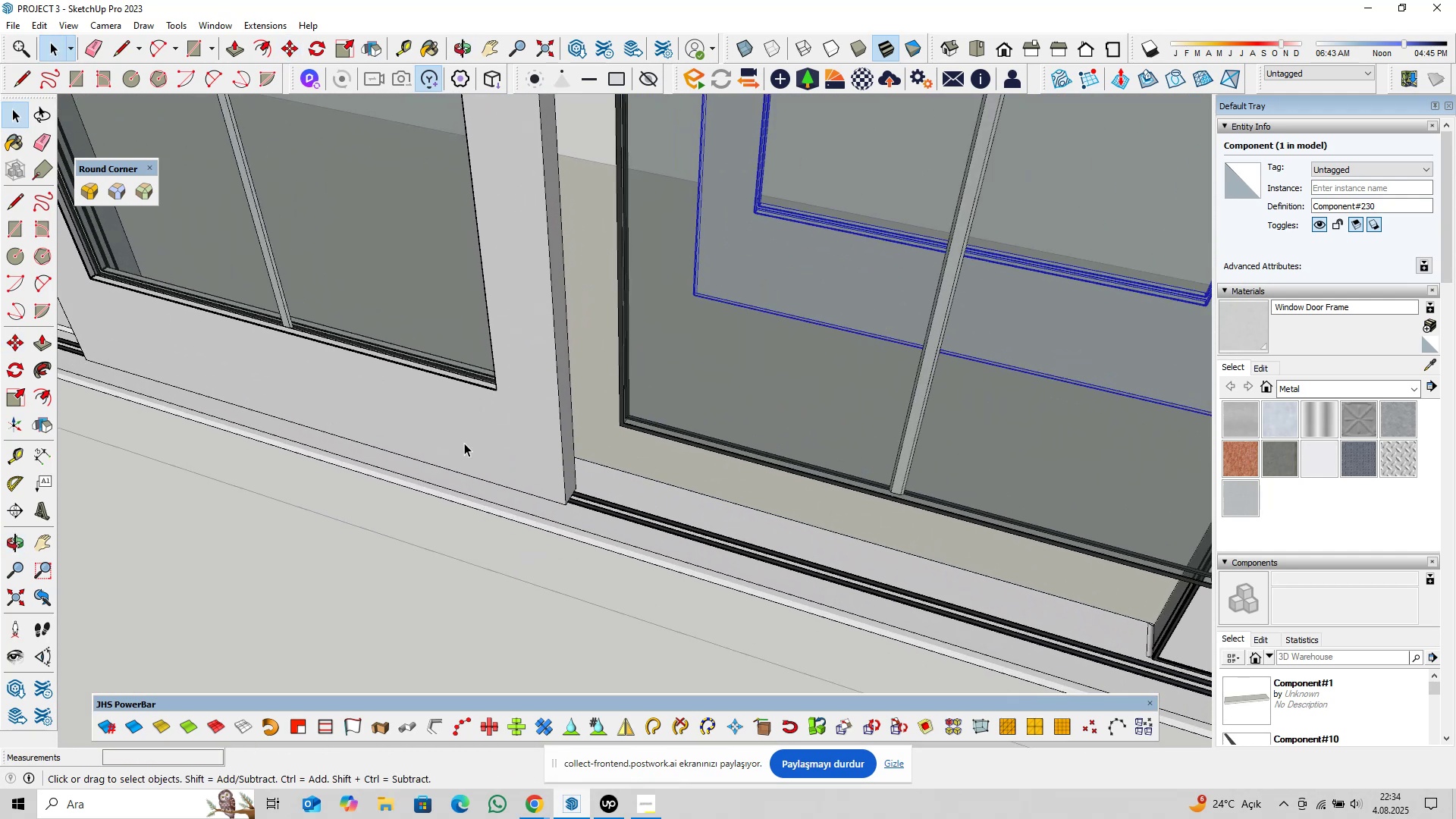 
hold_key(key=ShiftLeft, duration=0.34)
 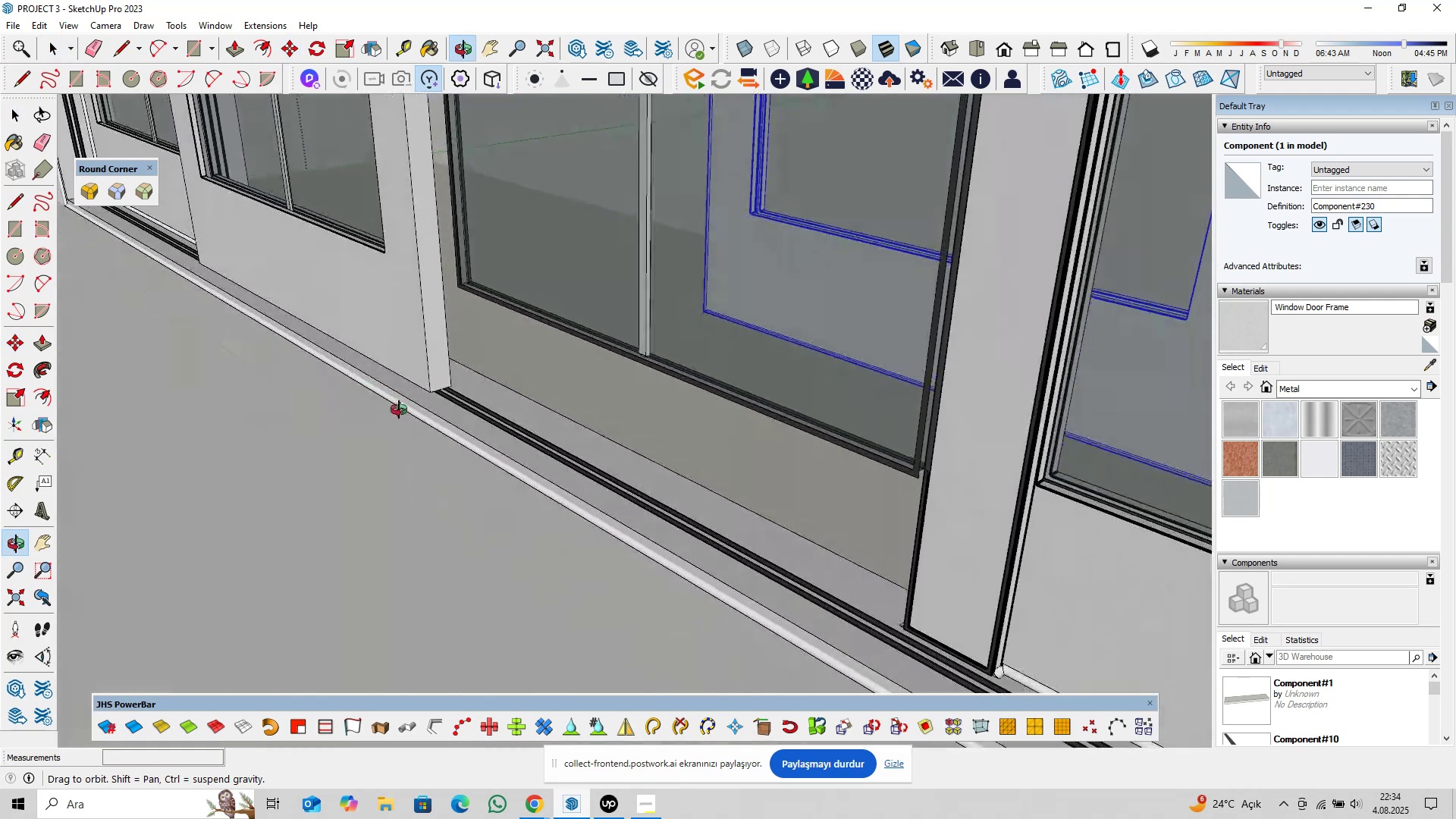 
hold_key(key=ShiftLeft, duration=0.38)
 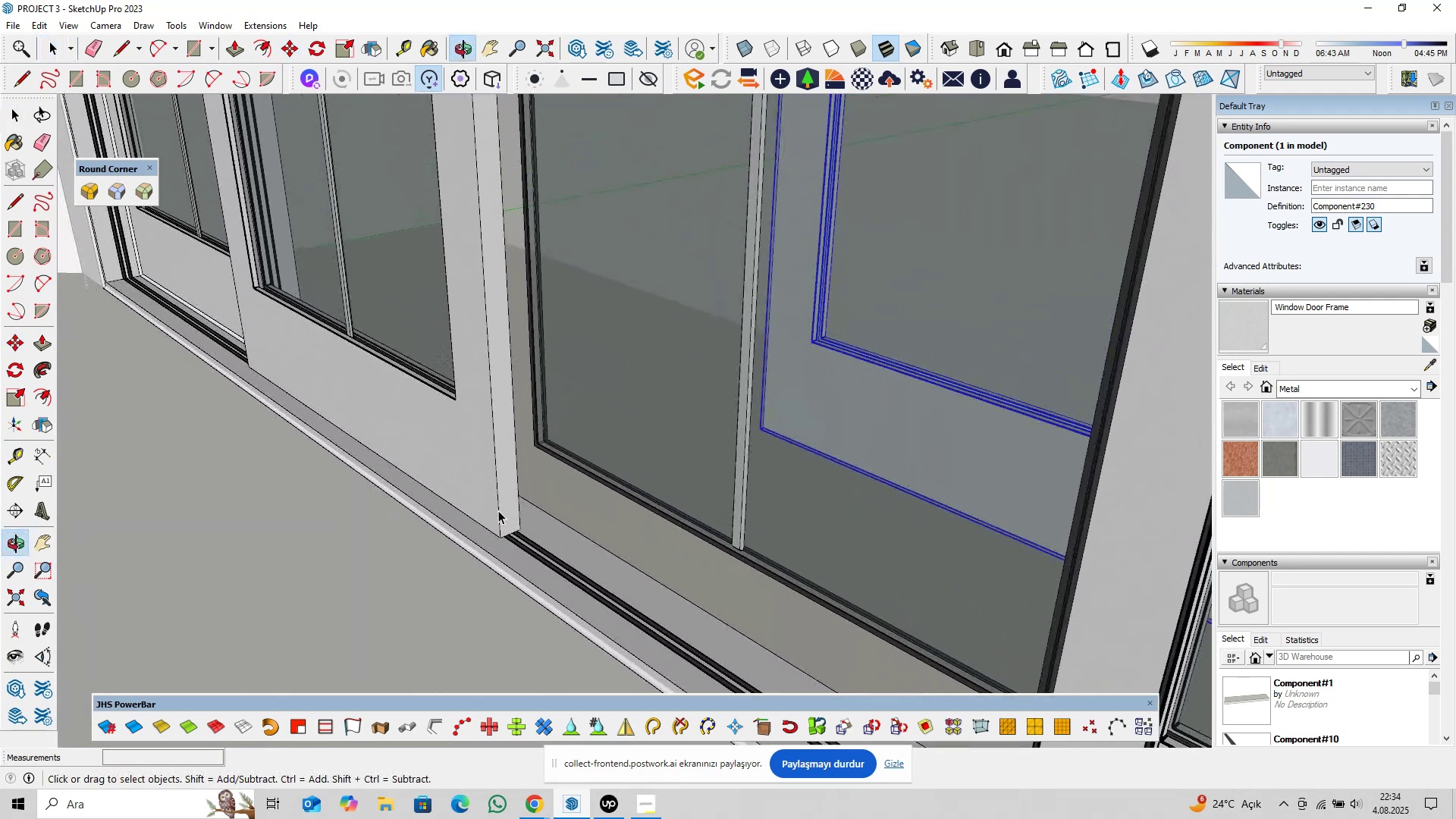 
scroll: coordinate [497, 528], scroll_direction: up, amount: 13.0
 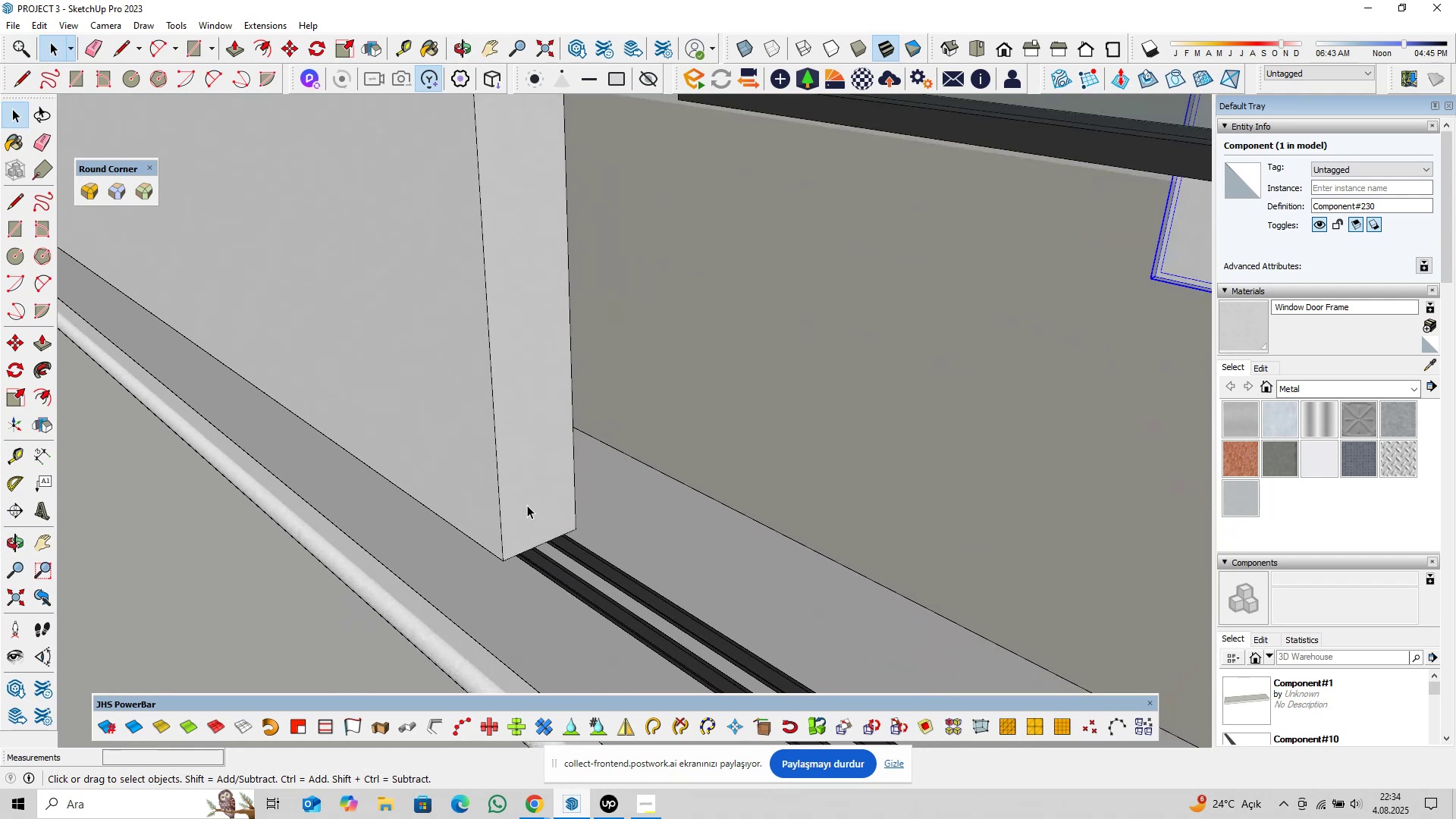 
double_click([528, 504])
 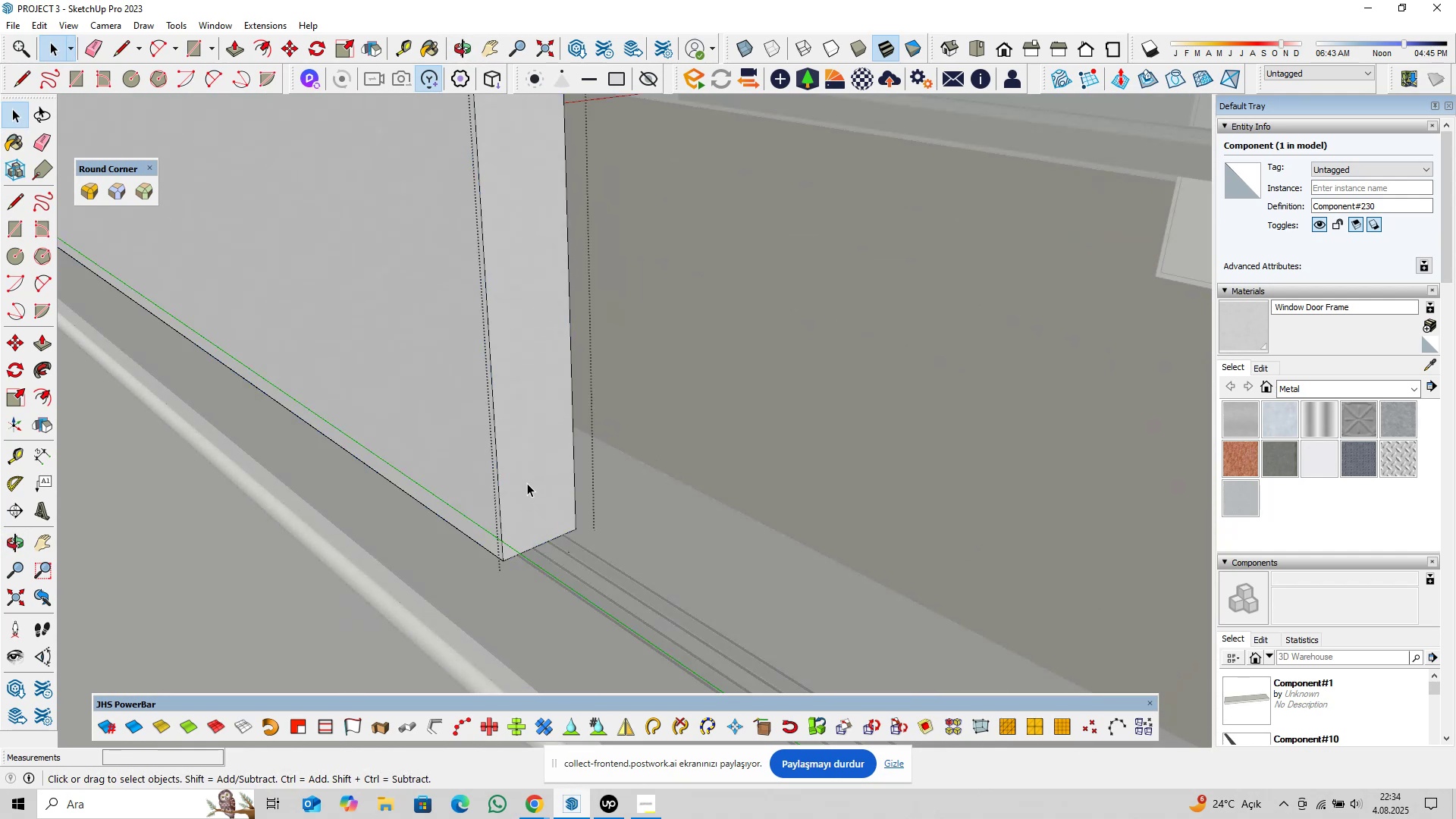 
triple_click([527, 483])
 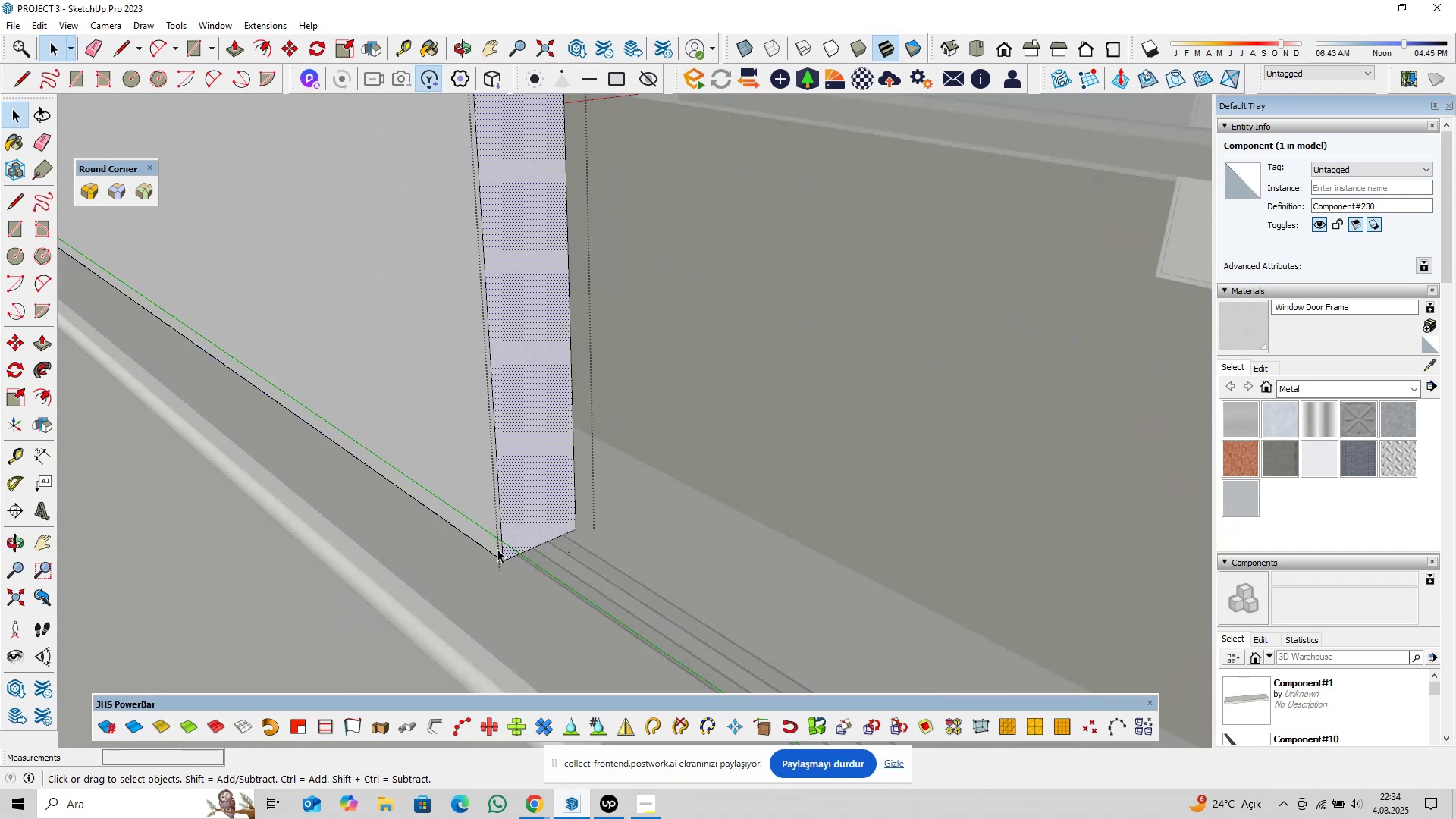 
scroll: coordinate [528, 570], scroll_direction: up, amount: 9.0
 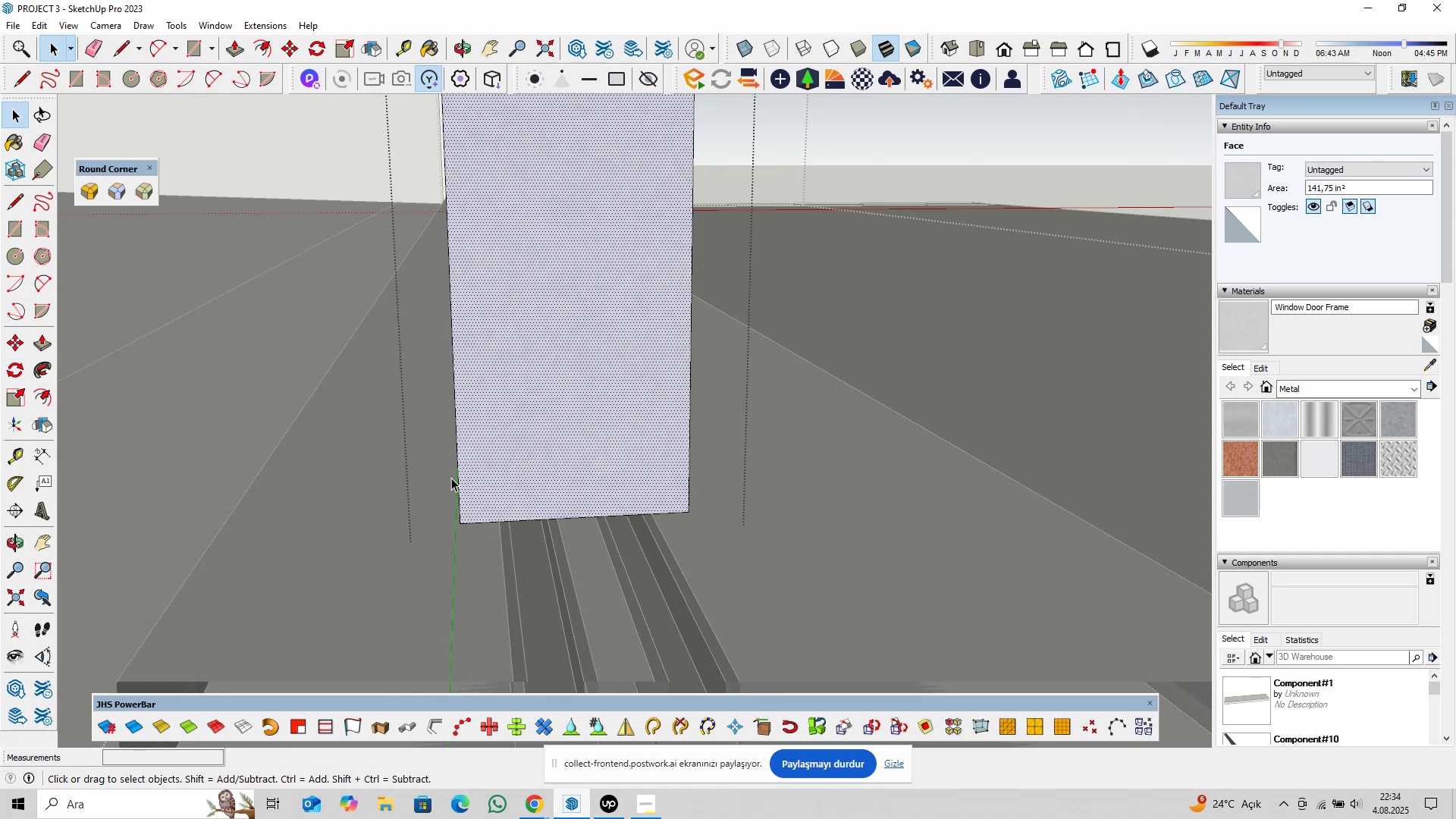 
wait(24.84)
 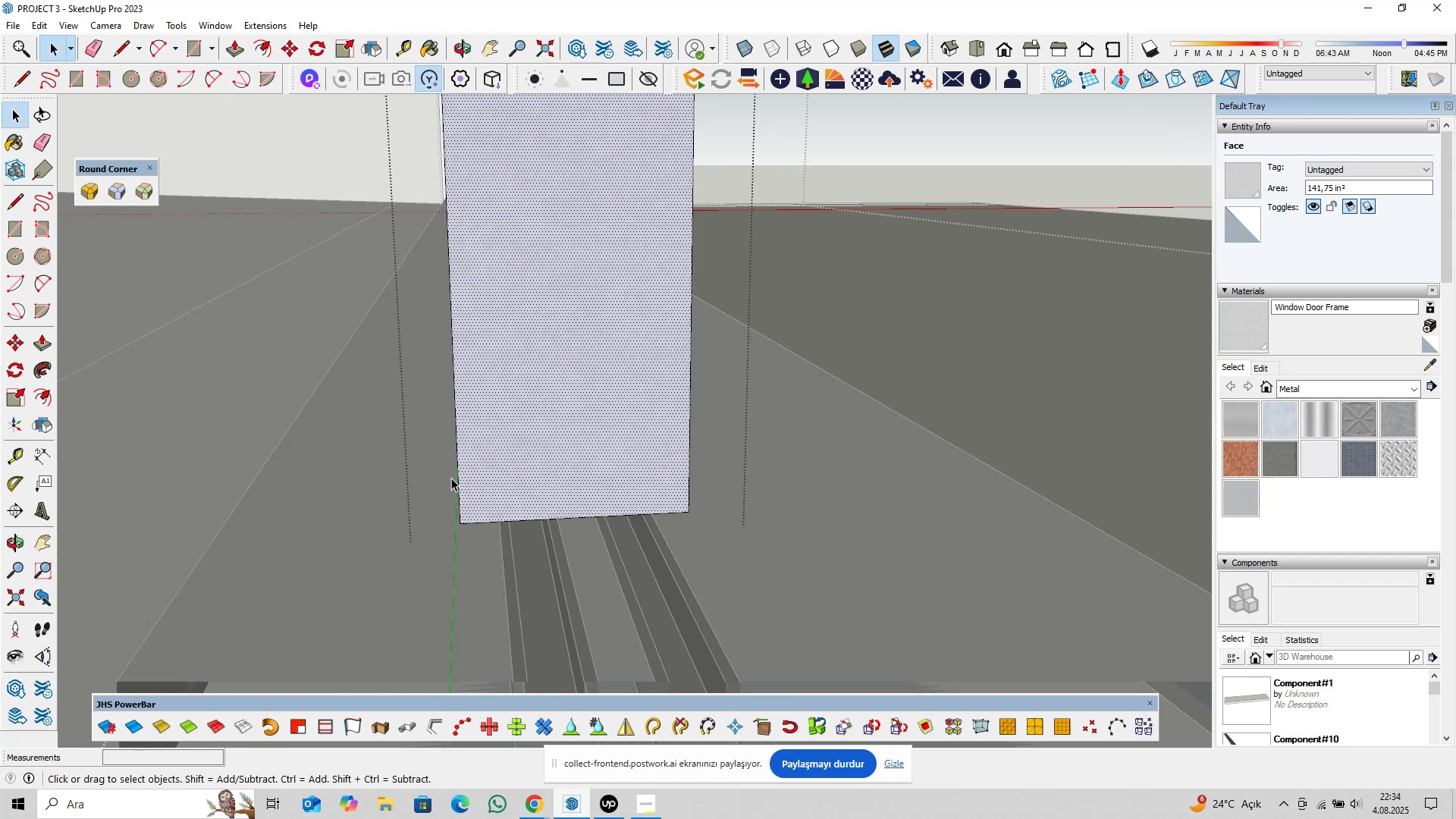 
type(pl)
 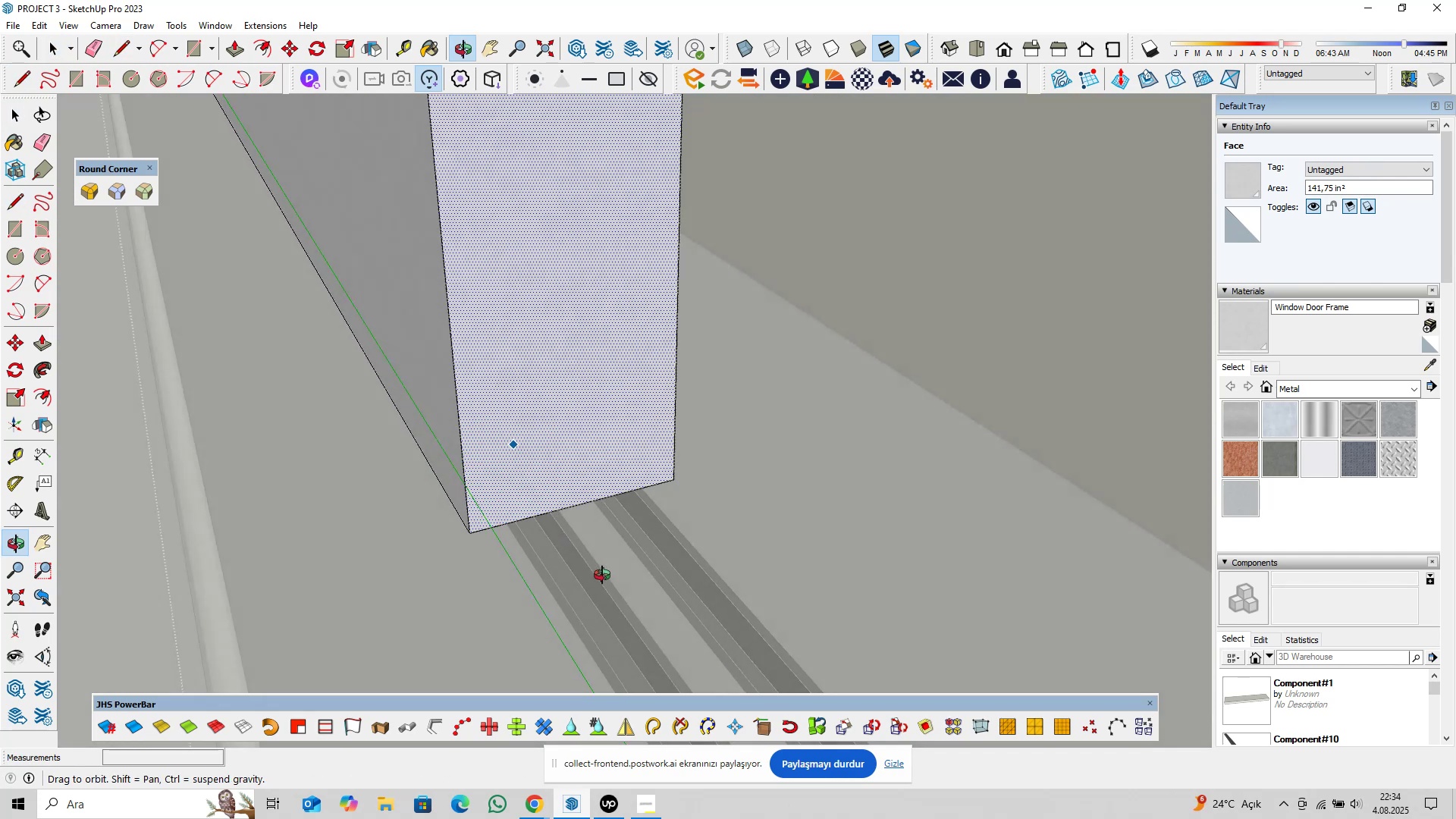 
scroll: coordinate [494, 501], scroll_direction: up, amount: 2.0
 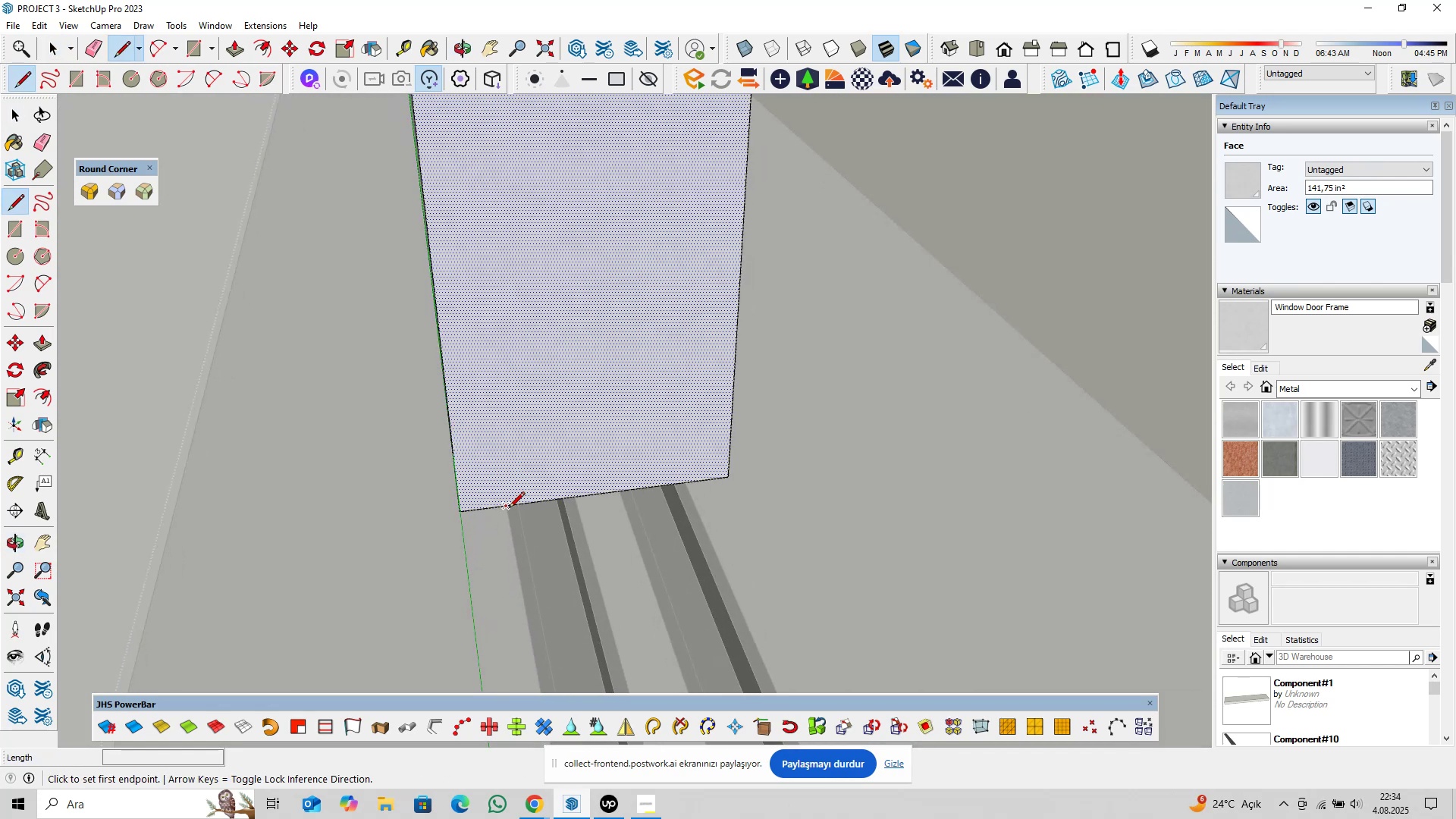 
left_click([510, 507])
 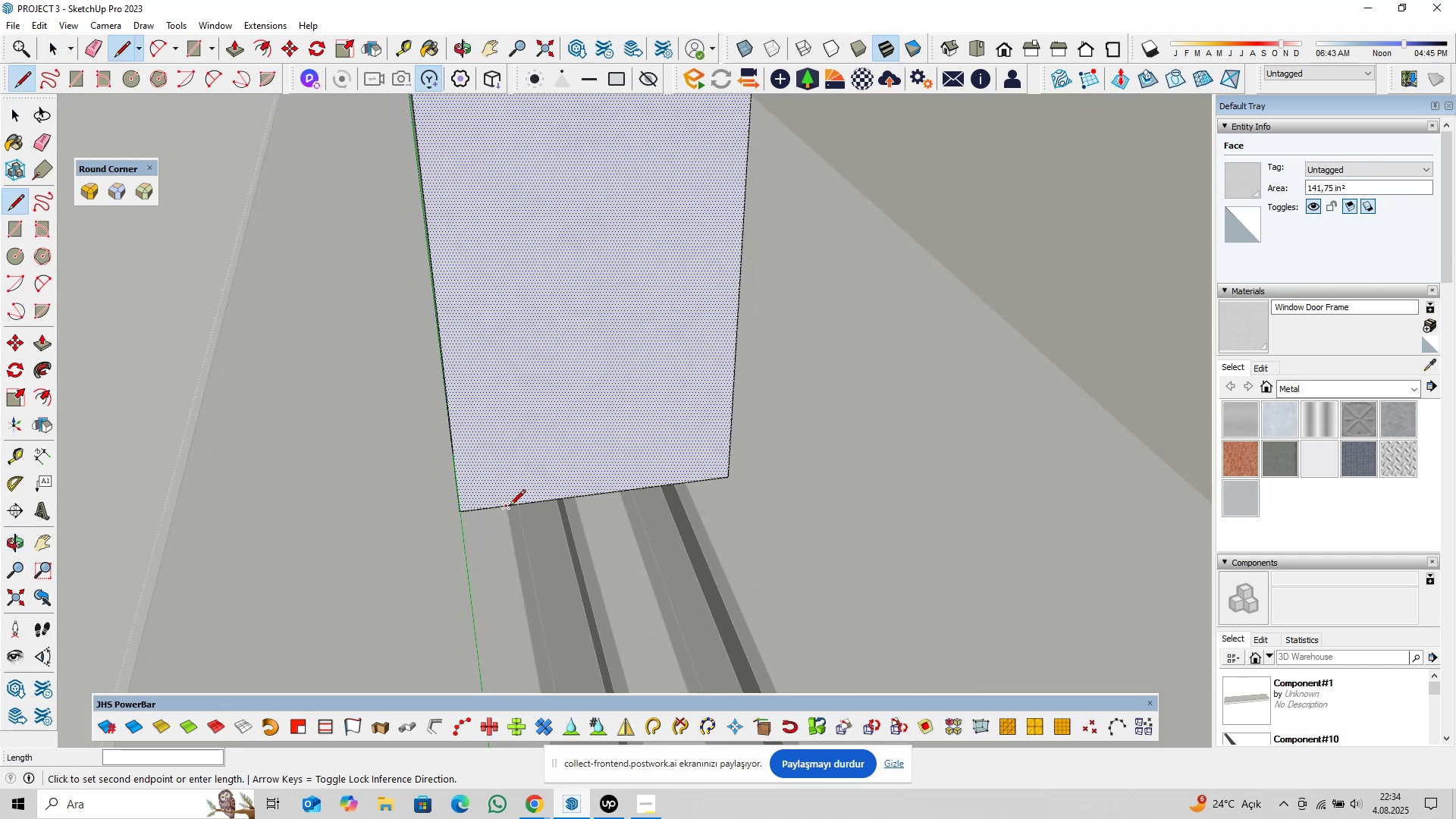 
key(ArrowUp)
 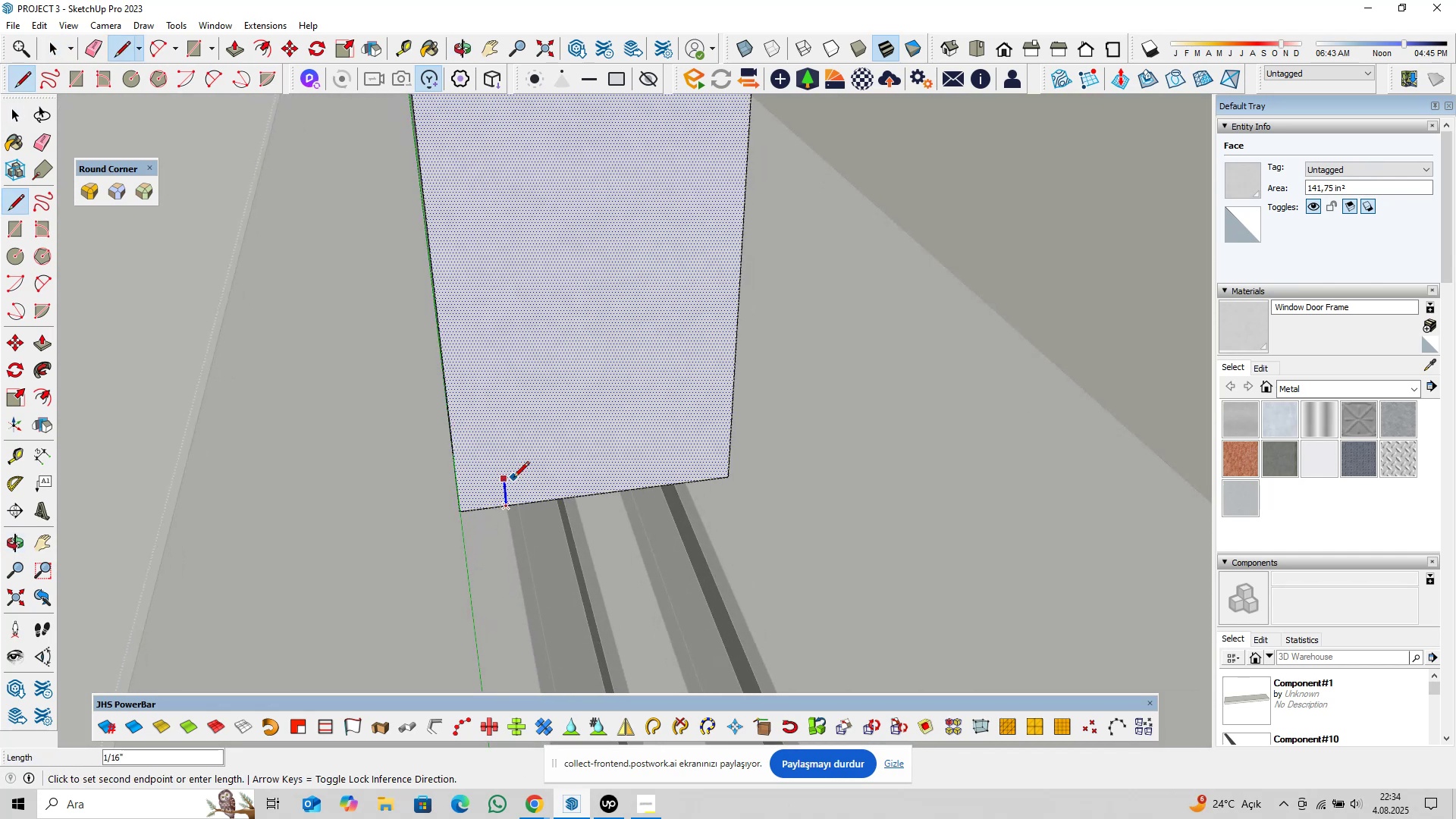 
scroll: coordinate [513, 428], scroll_direction: down, amount: 10.0
 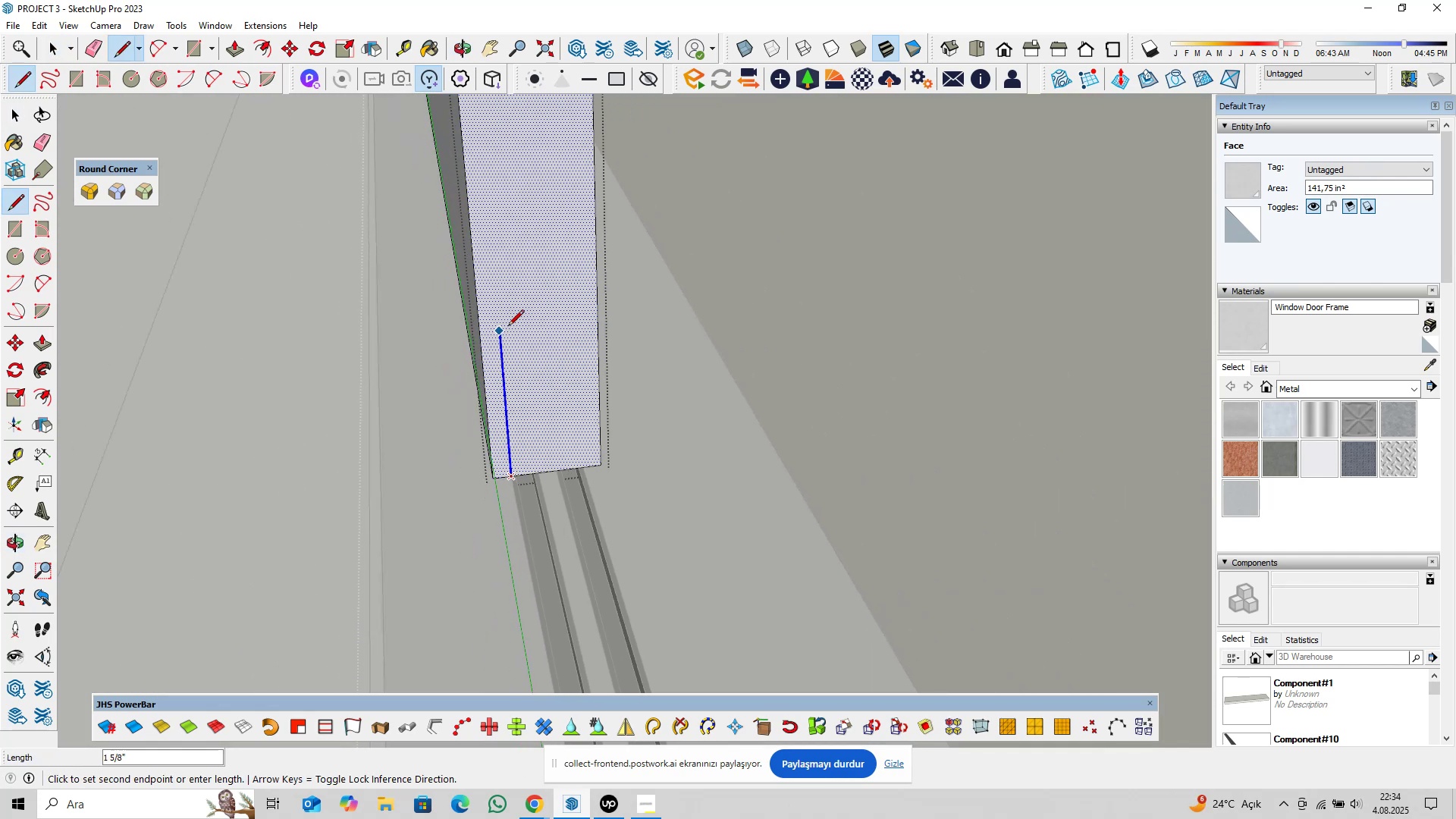 
key(Shift+ShiftLeft)
 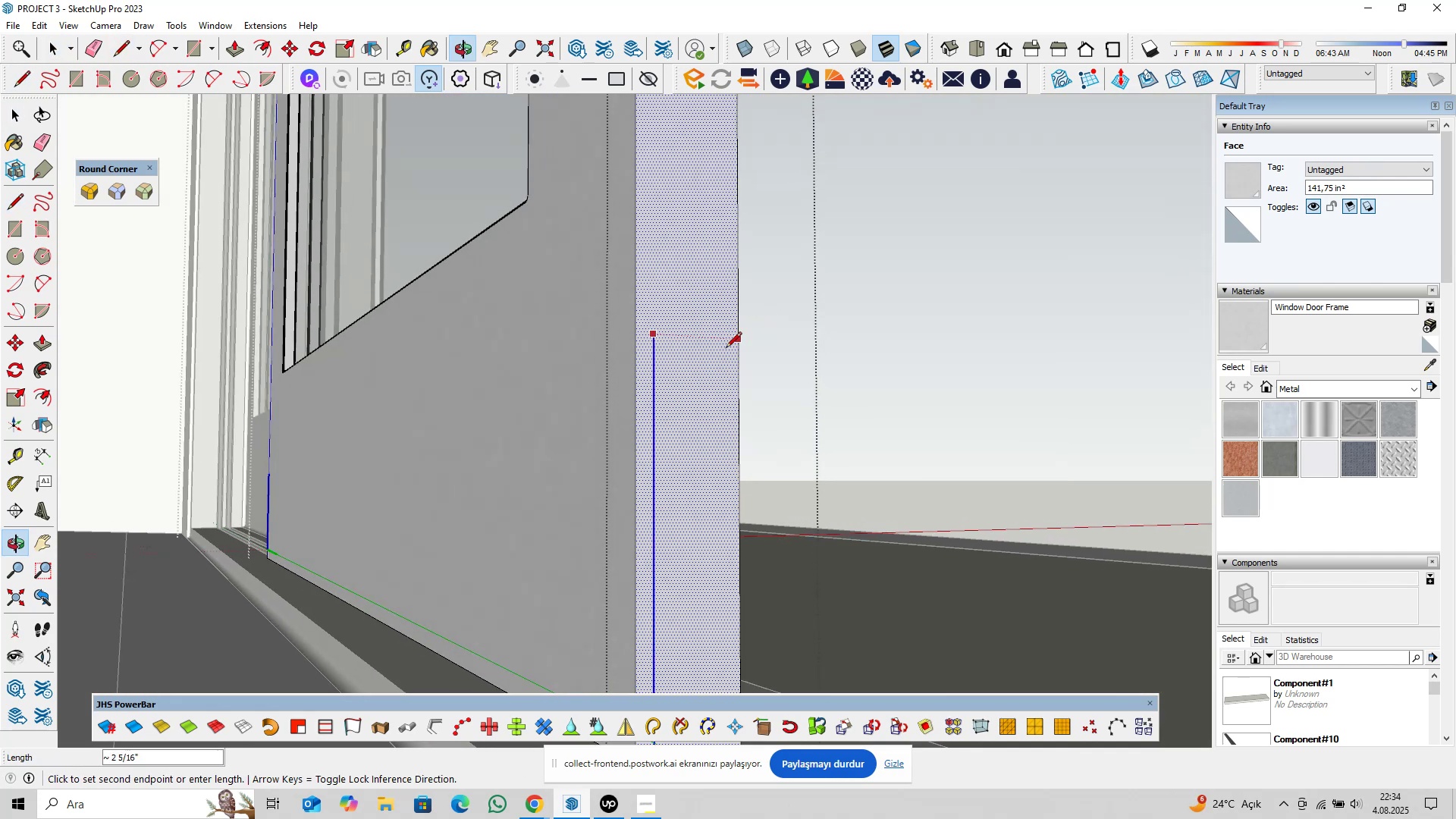 
scroll: coordinate [667, 344], scroll_direction: down, amount: 10.0
 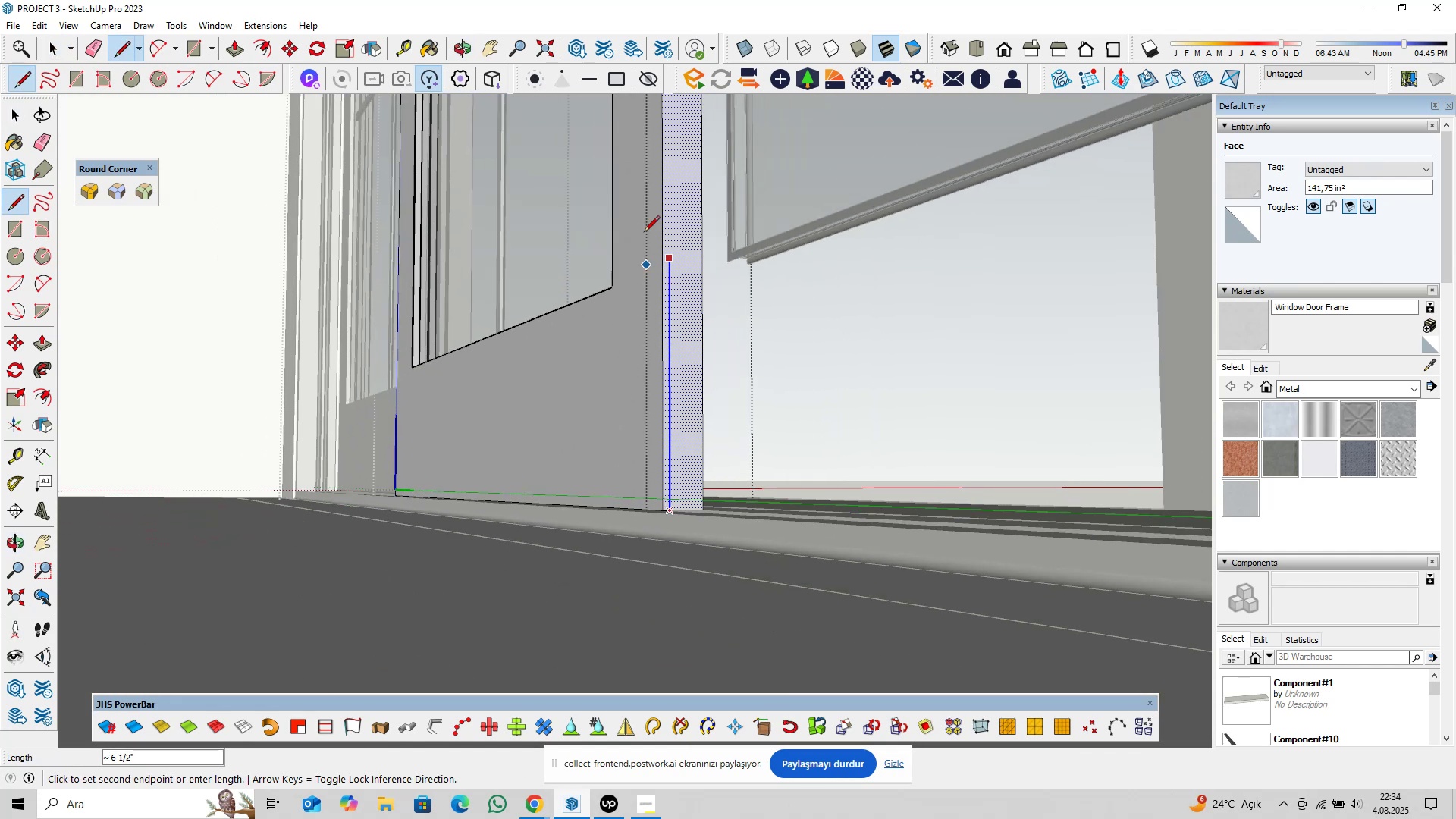 
key(Shift+ShiftLeft)
 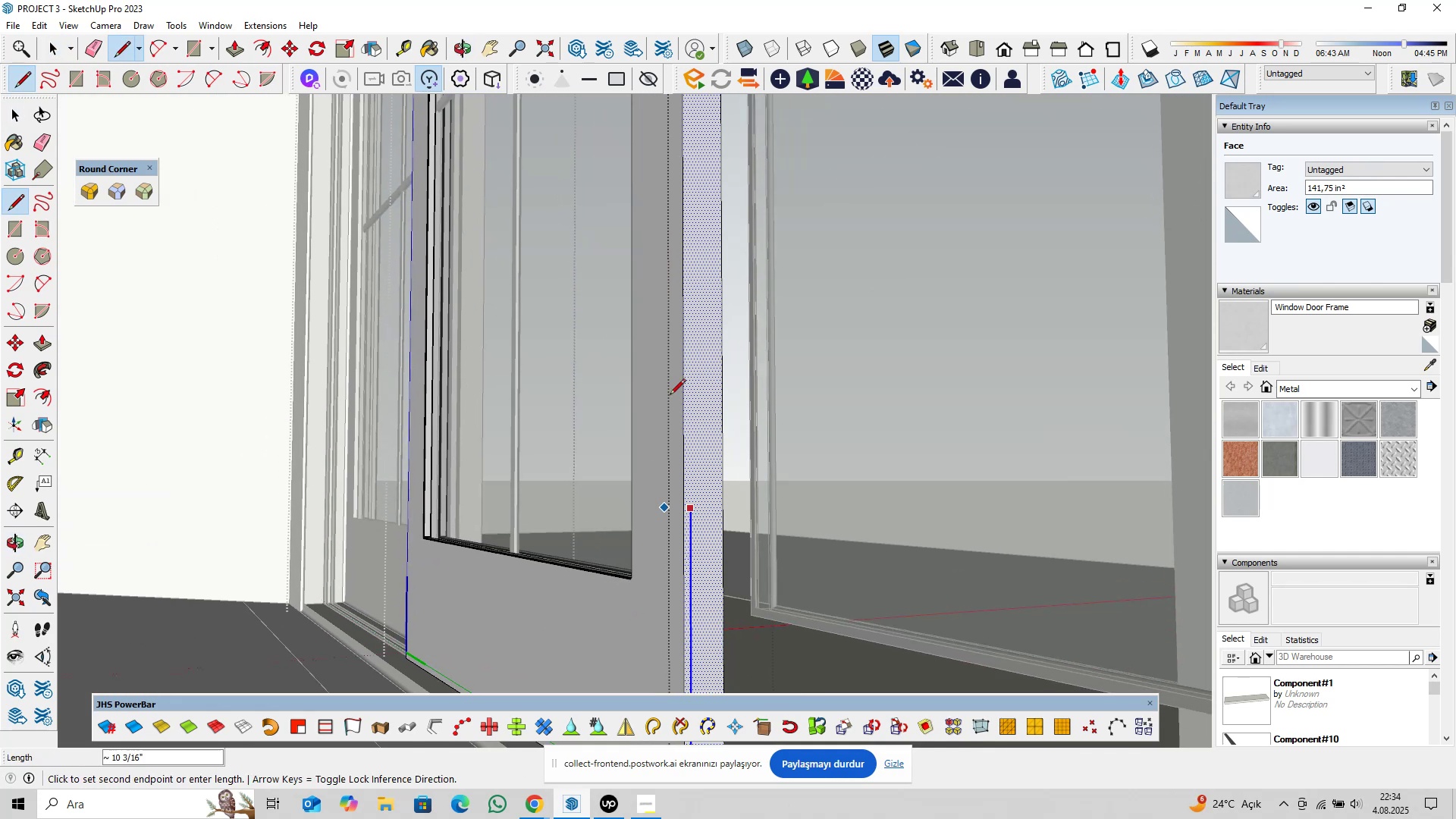 
key(Shift+ShiftLeft)
 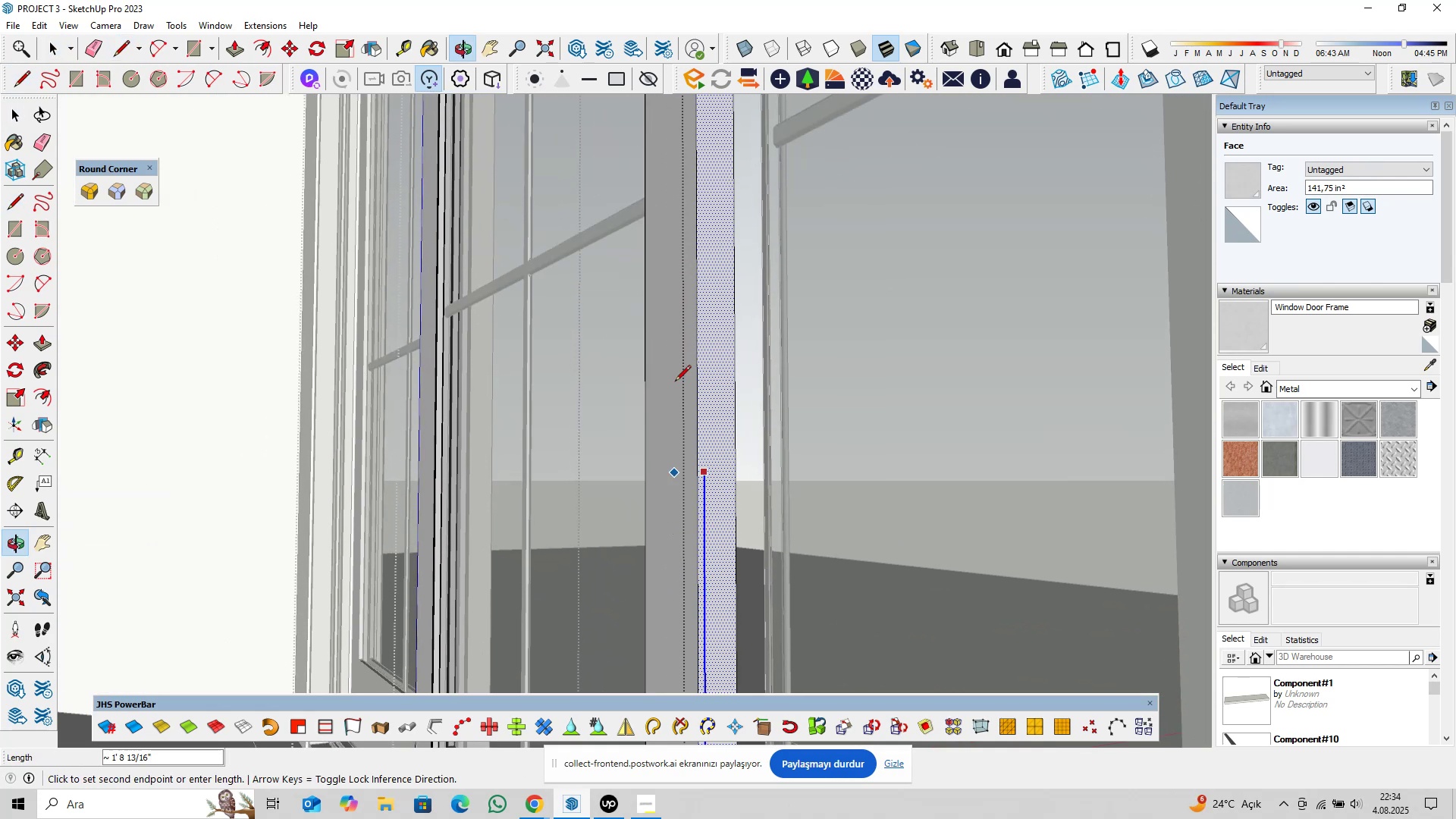 
key(Shift+ShiftLeft)
 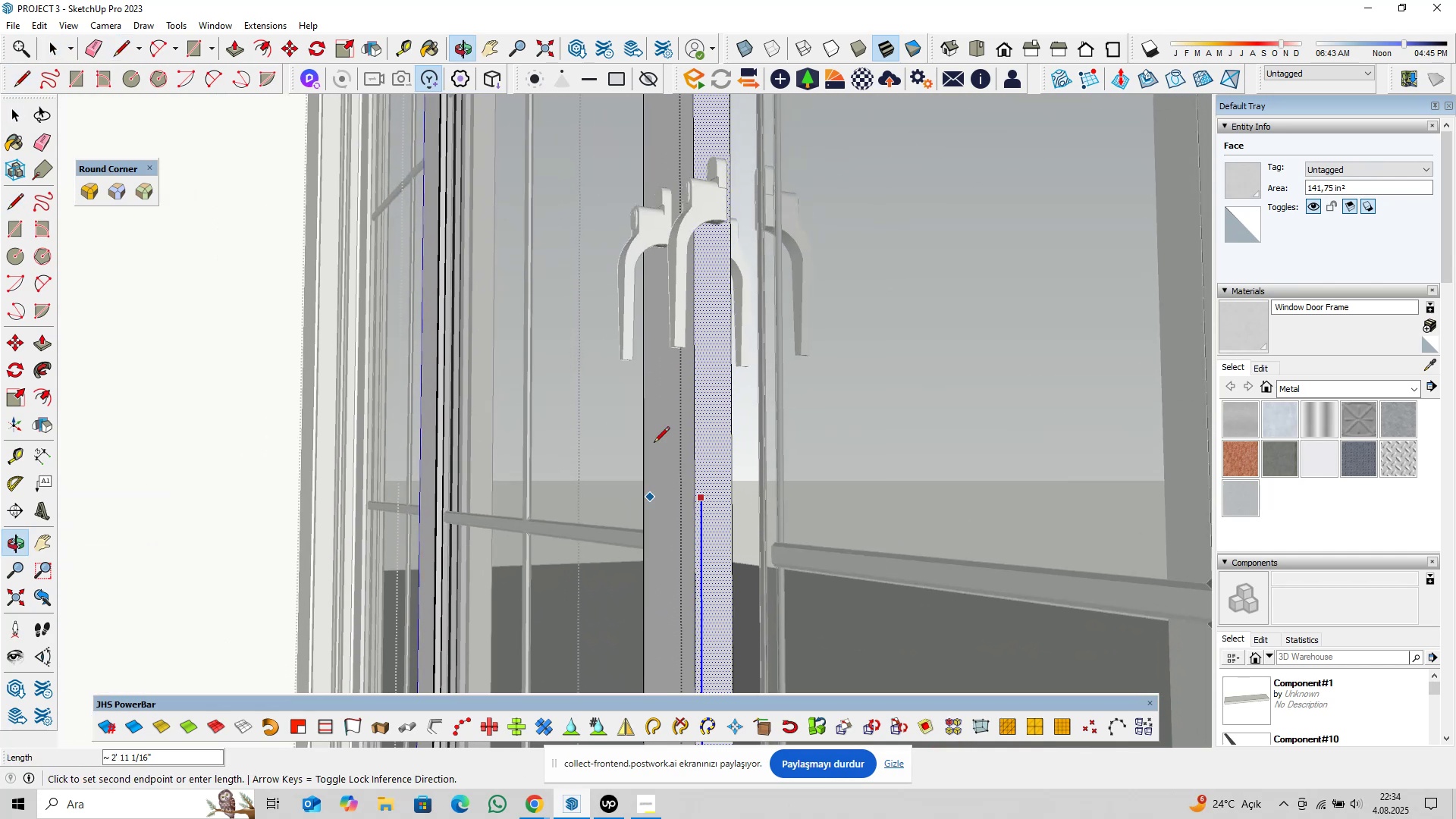 
key(Shift+ShiftLeft)
 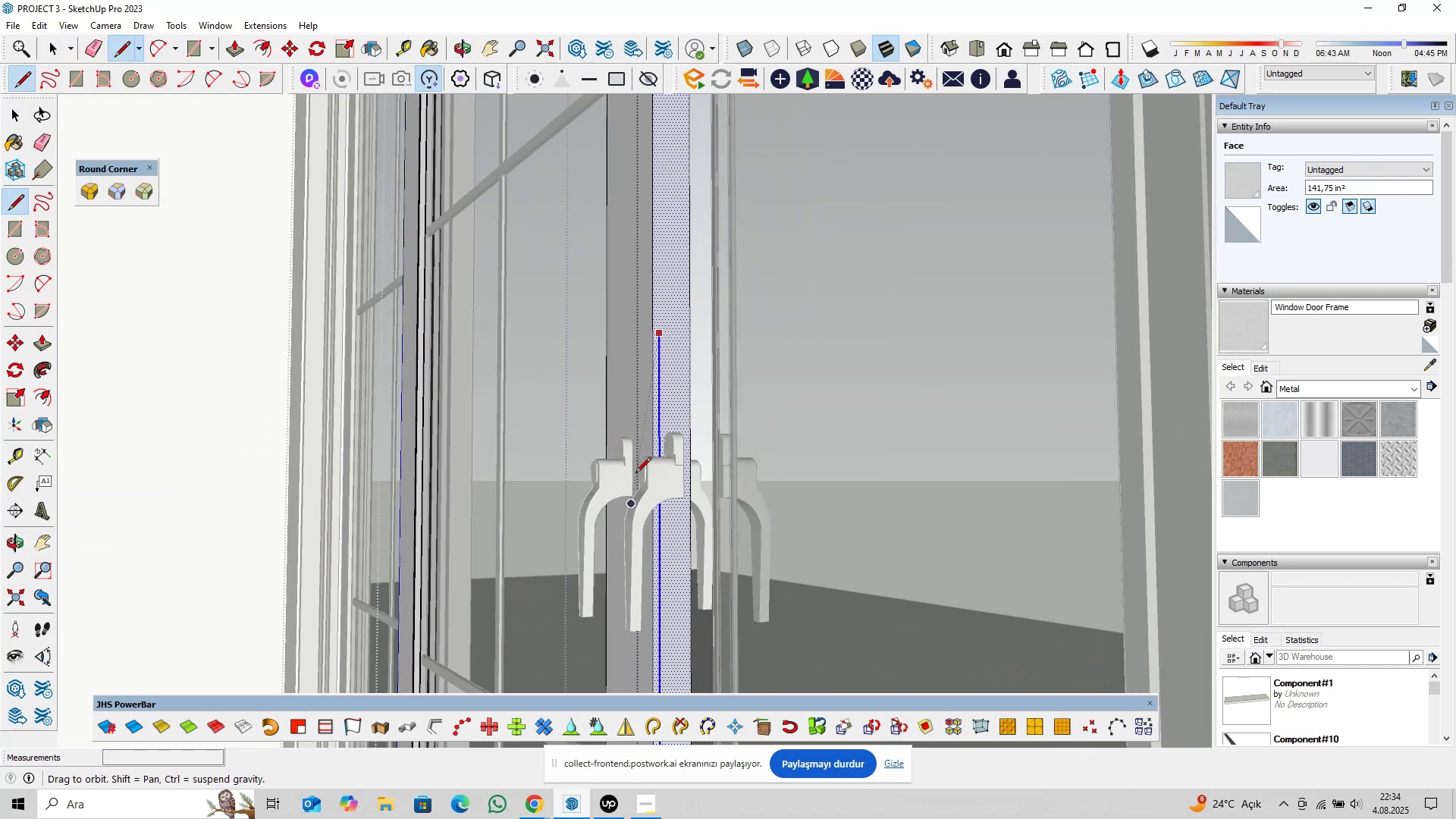 
key(Shift+ShiftLeft)
 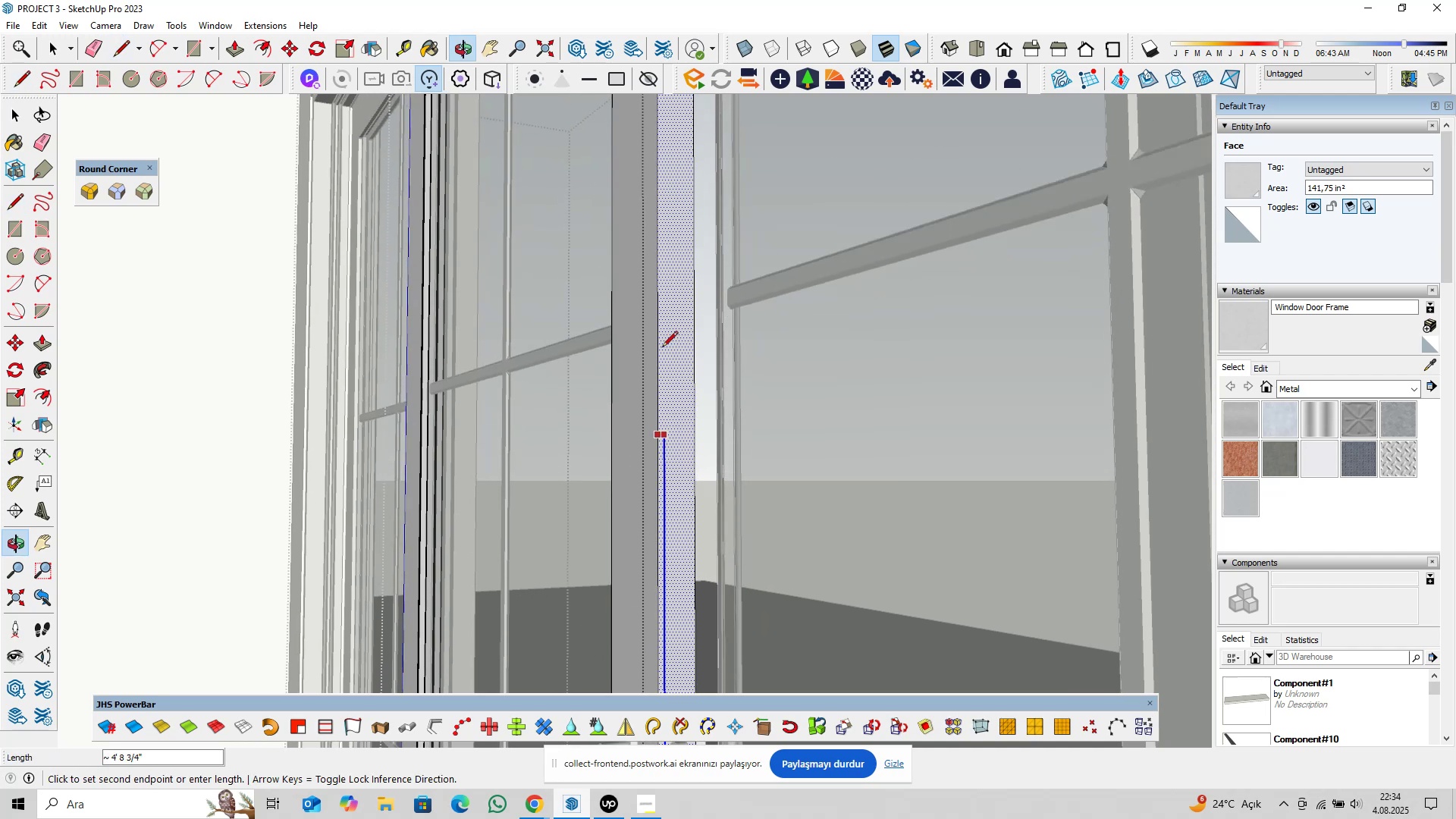 
key(Shift+ShiftLeft)
 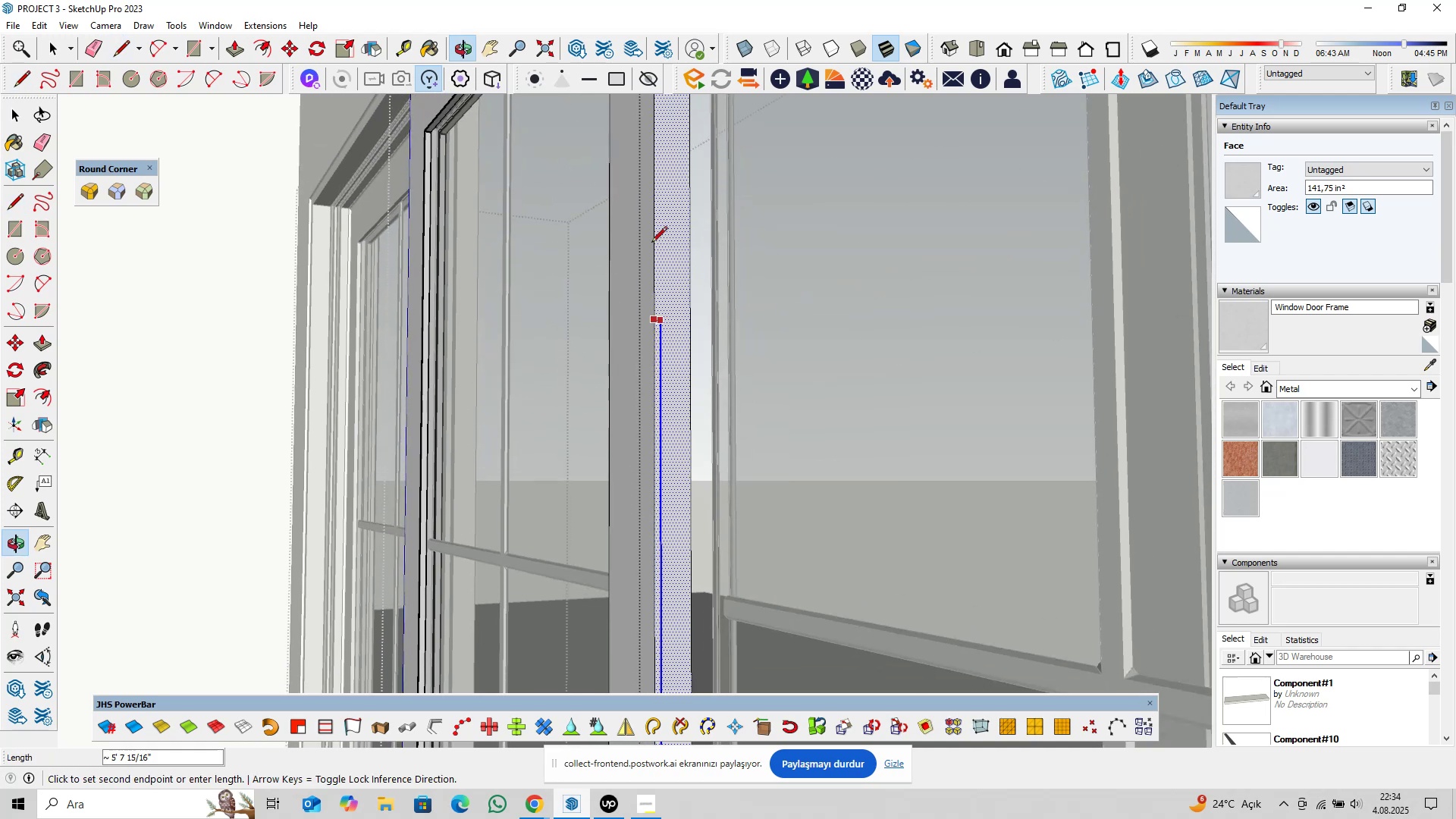 
key(Shift+ShiftLeft)
 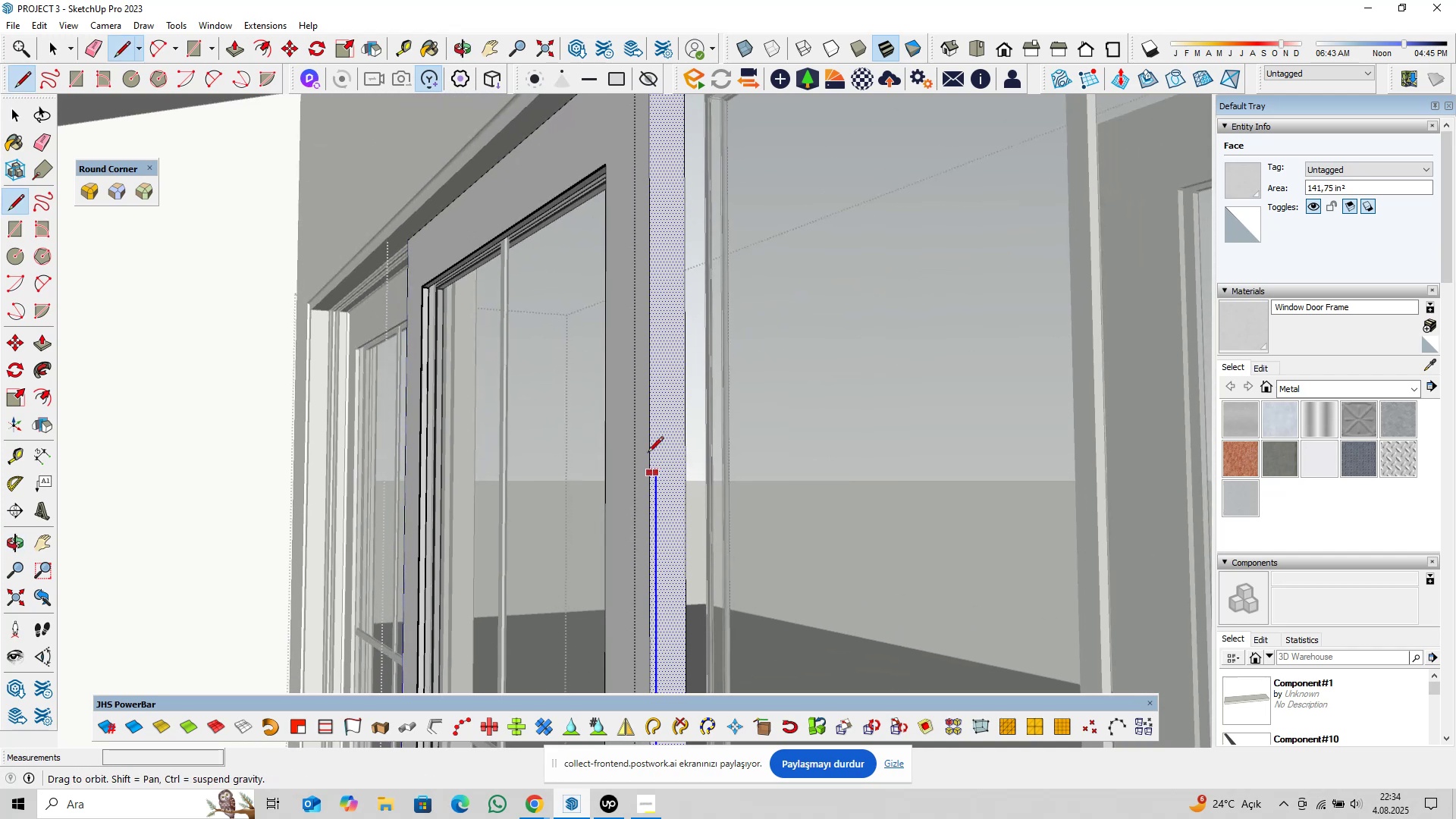 
key(Shift+ShiftLeft)
 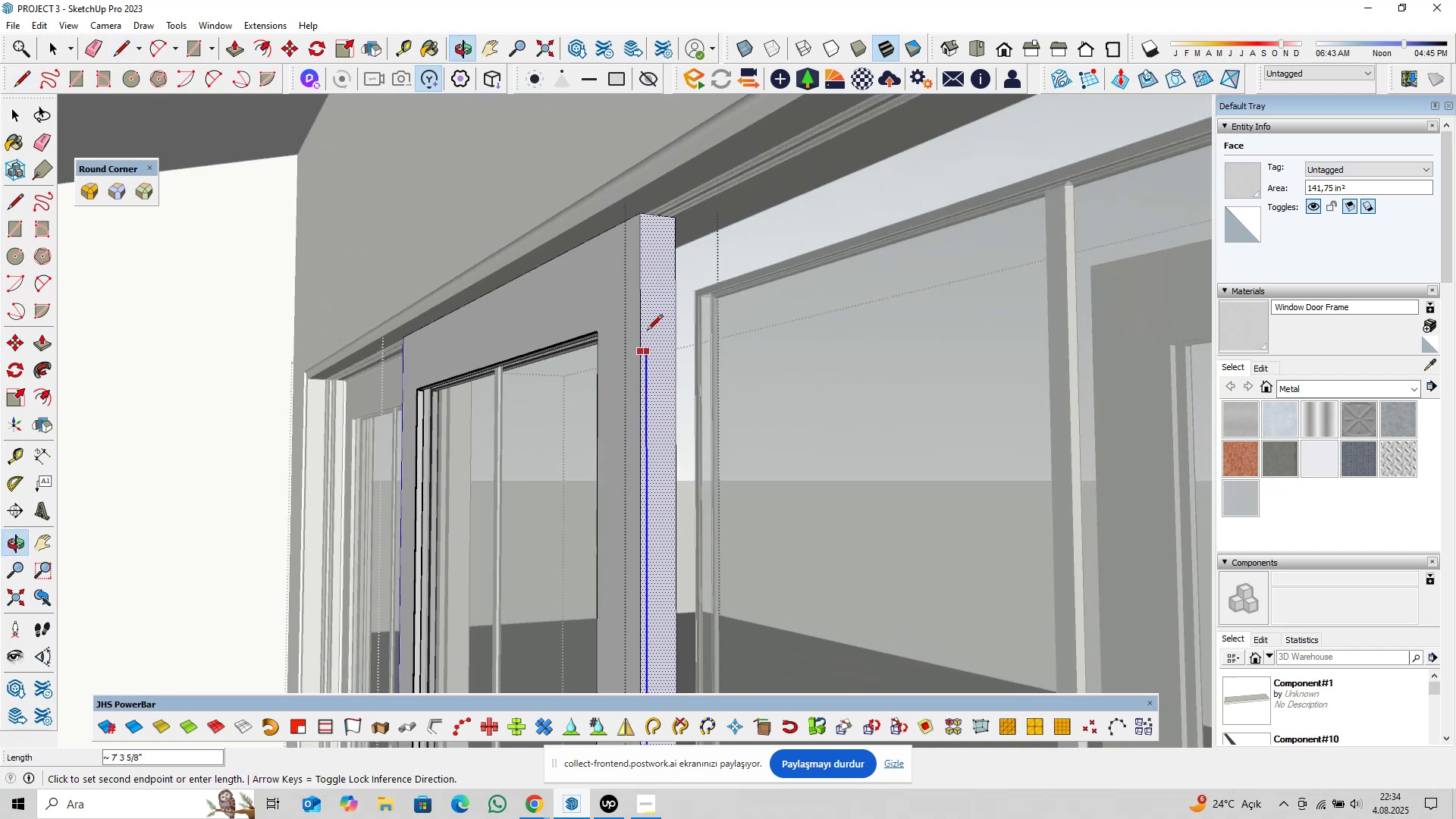 
scroll: coordinate [638, 207], scroll_direction: up, amount: 13.0
 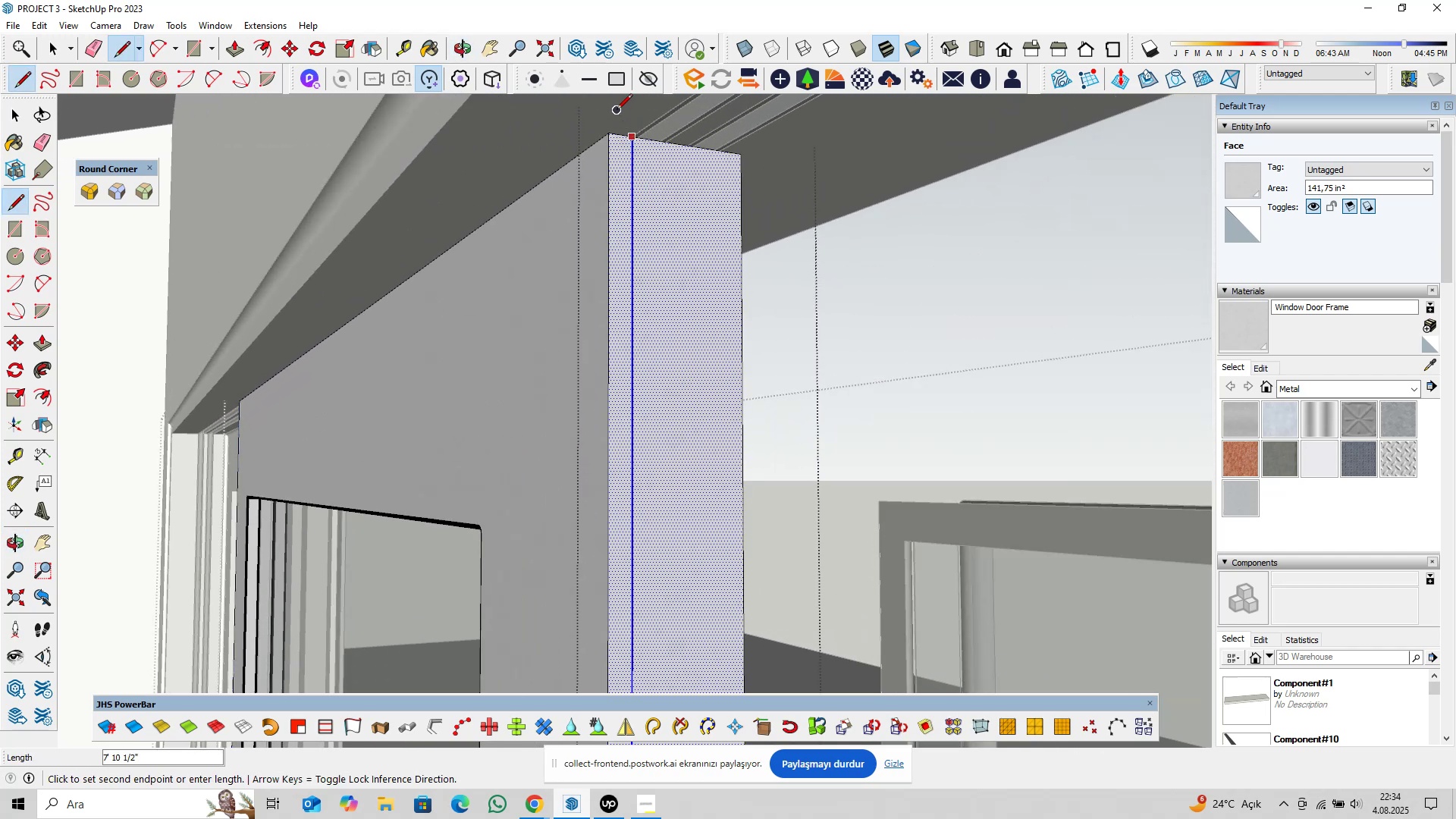 
left_click([617, 109])
 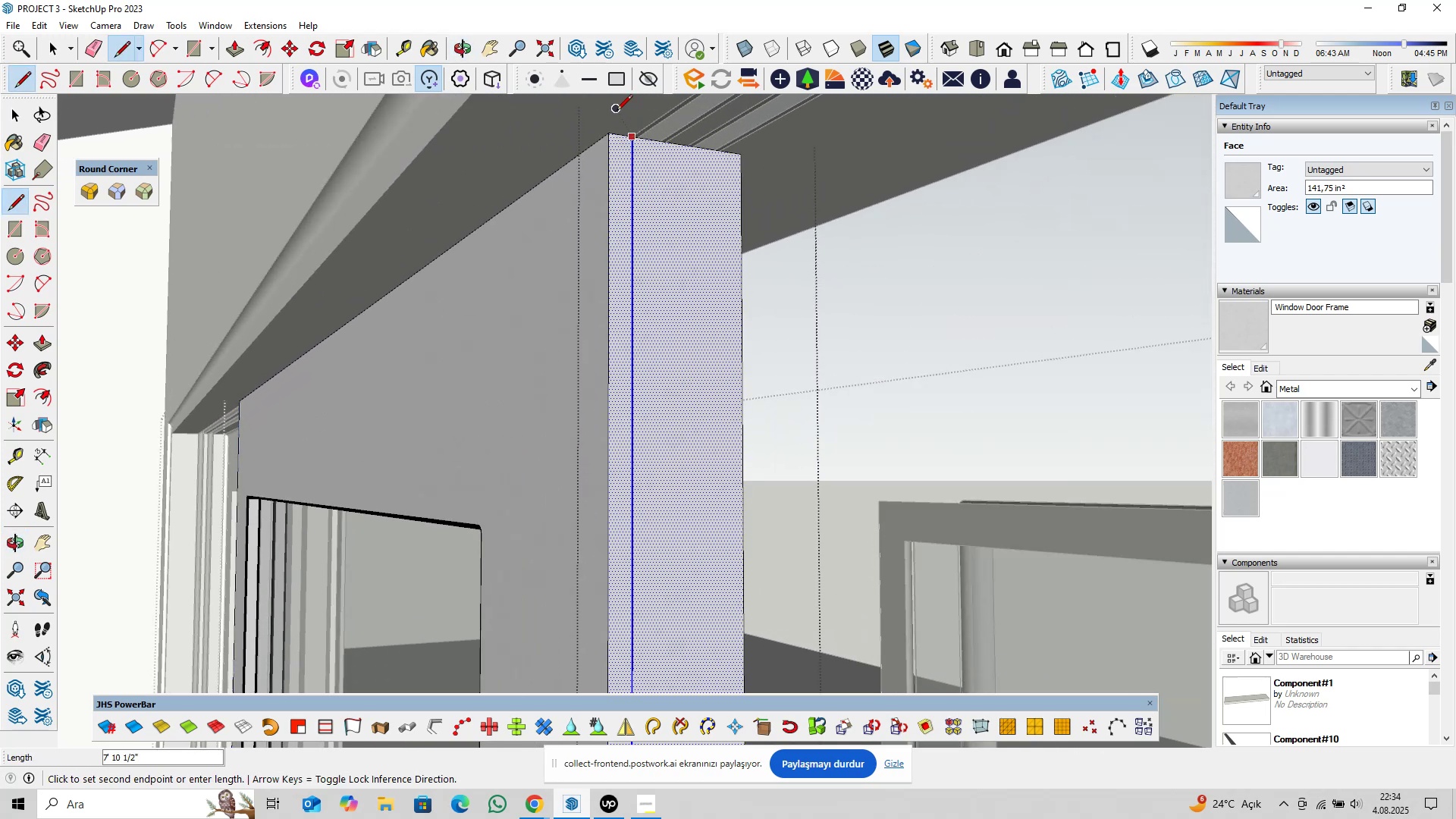 
key(Space)
 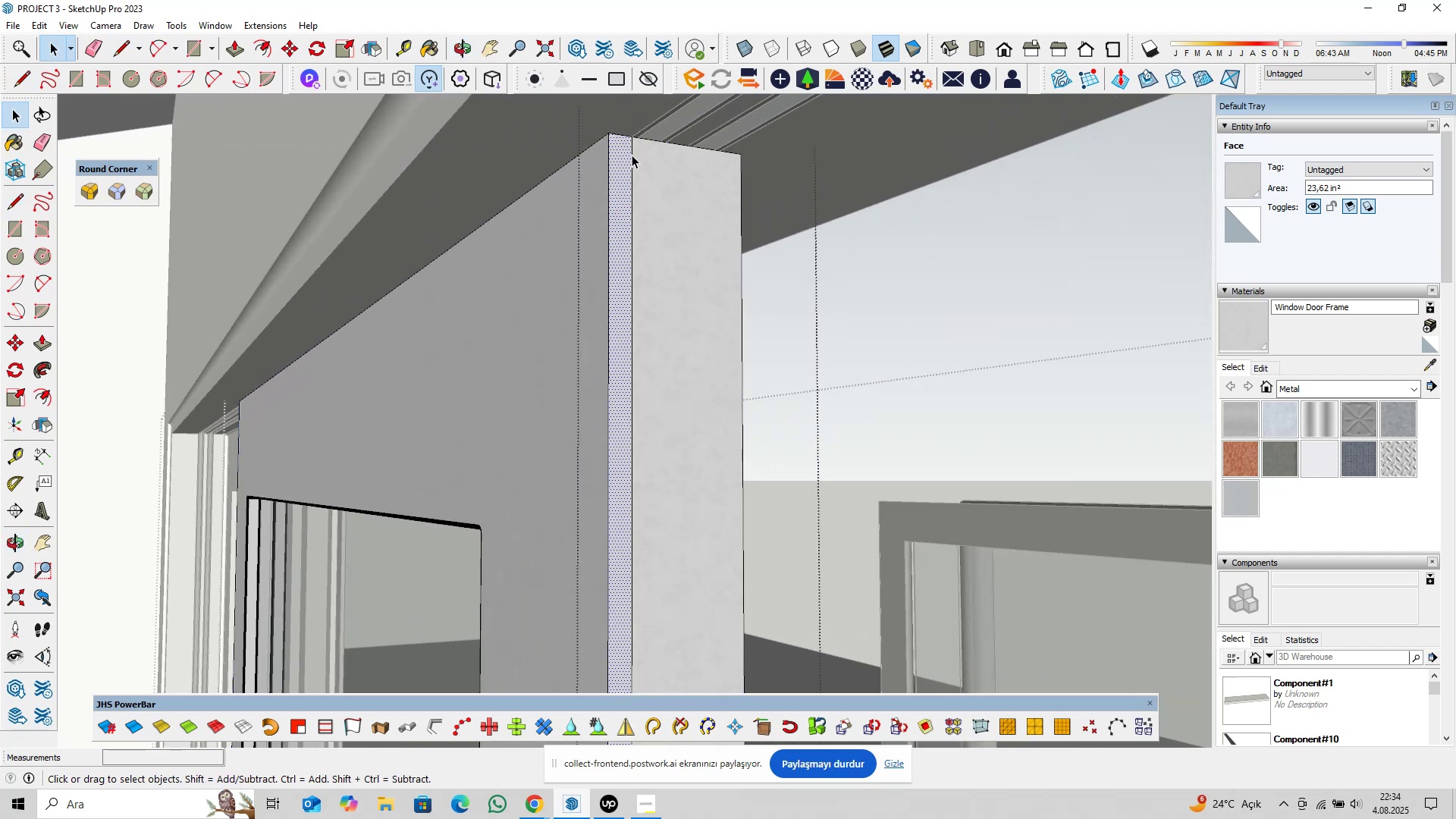 
left_click([632, 155])
 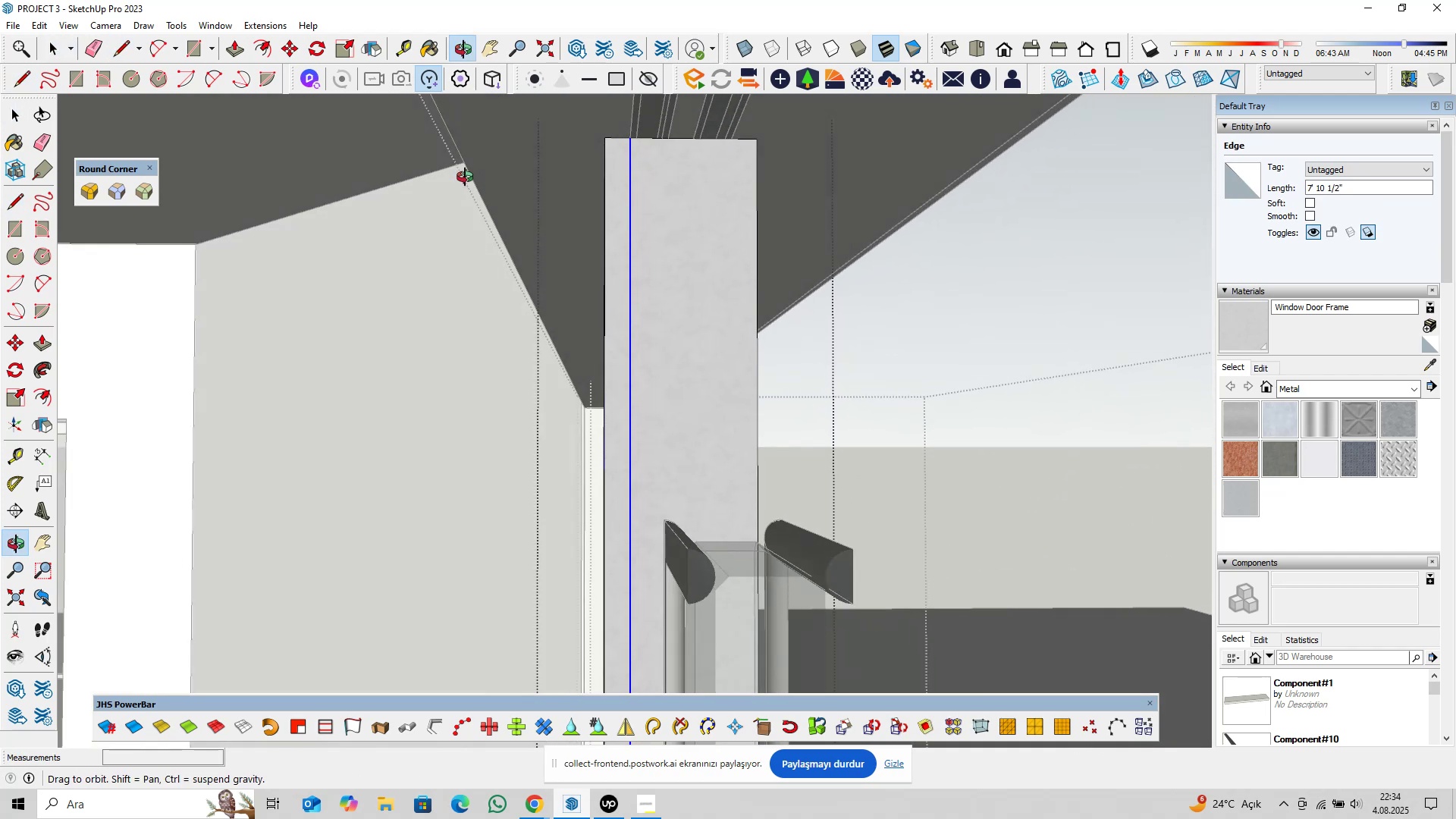 
scroll: coordinate [617, 144], scroll_direction: up, amount: 6.0
 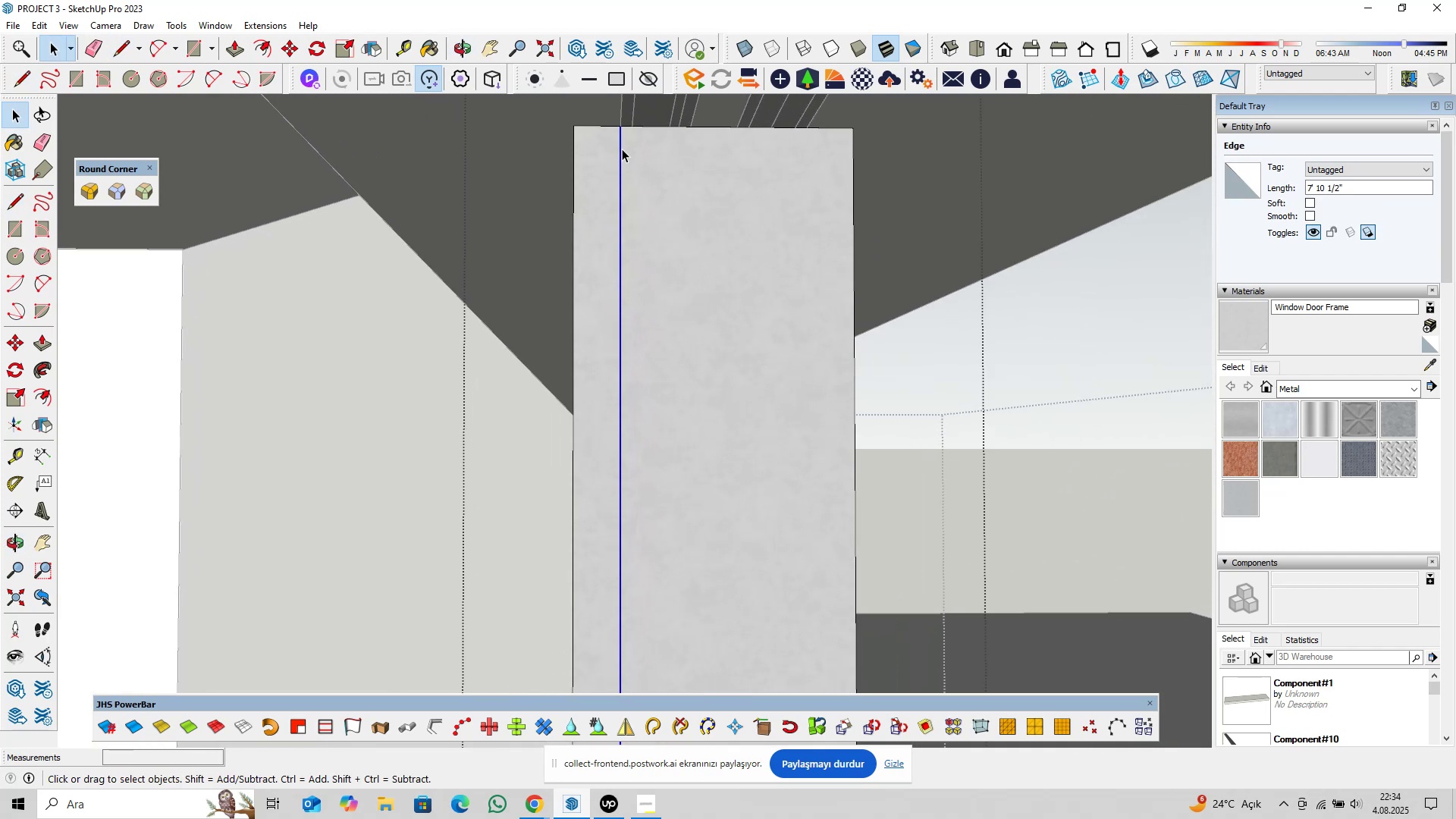 
hold_key(key=ShiftLeft, duration=0.31)
 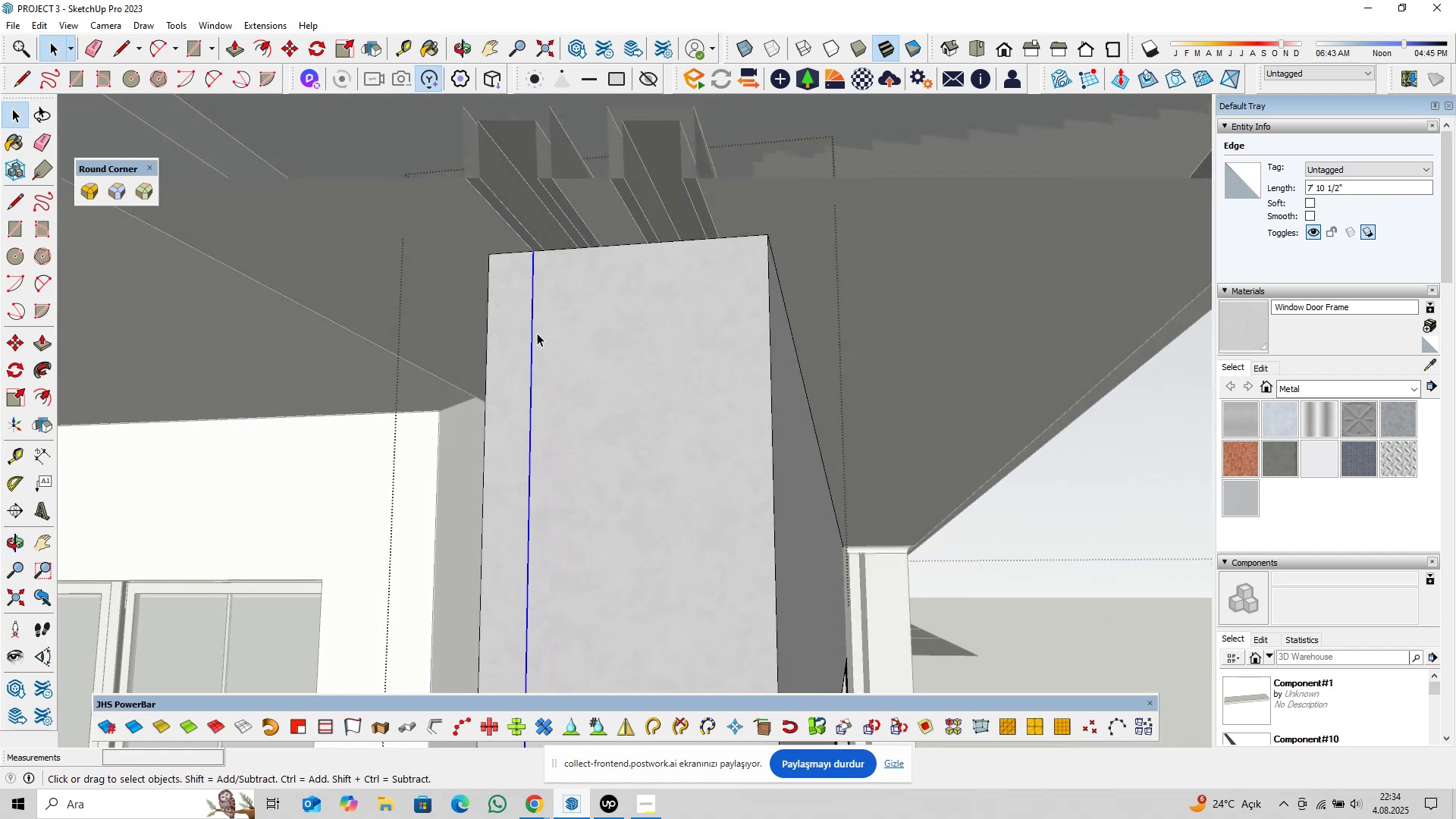 
key(M)
 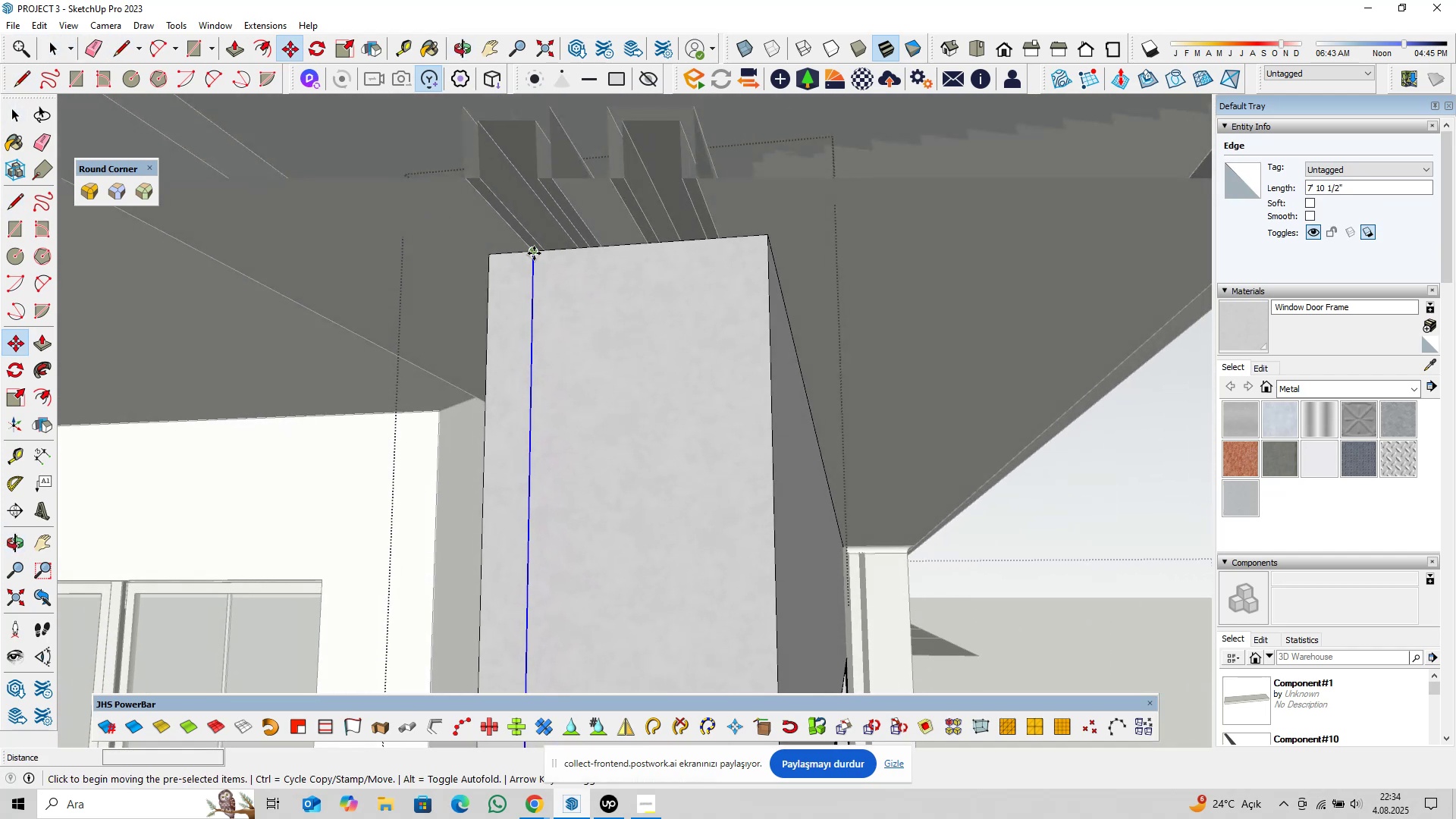 
key(Control+ControlLeft)
 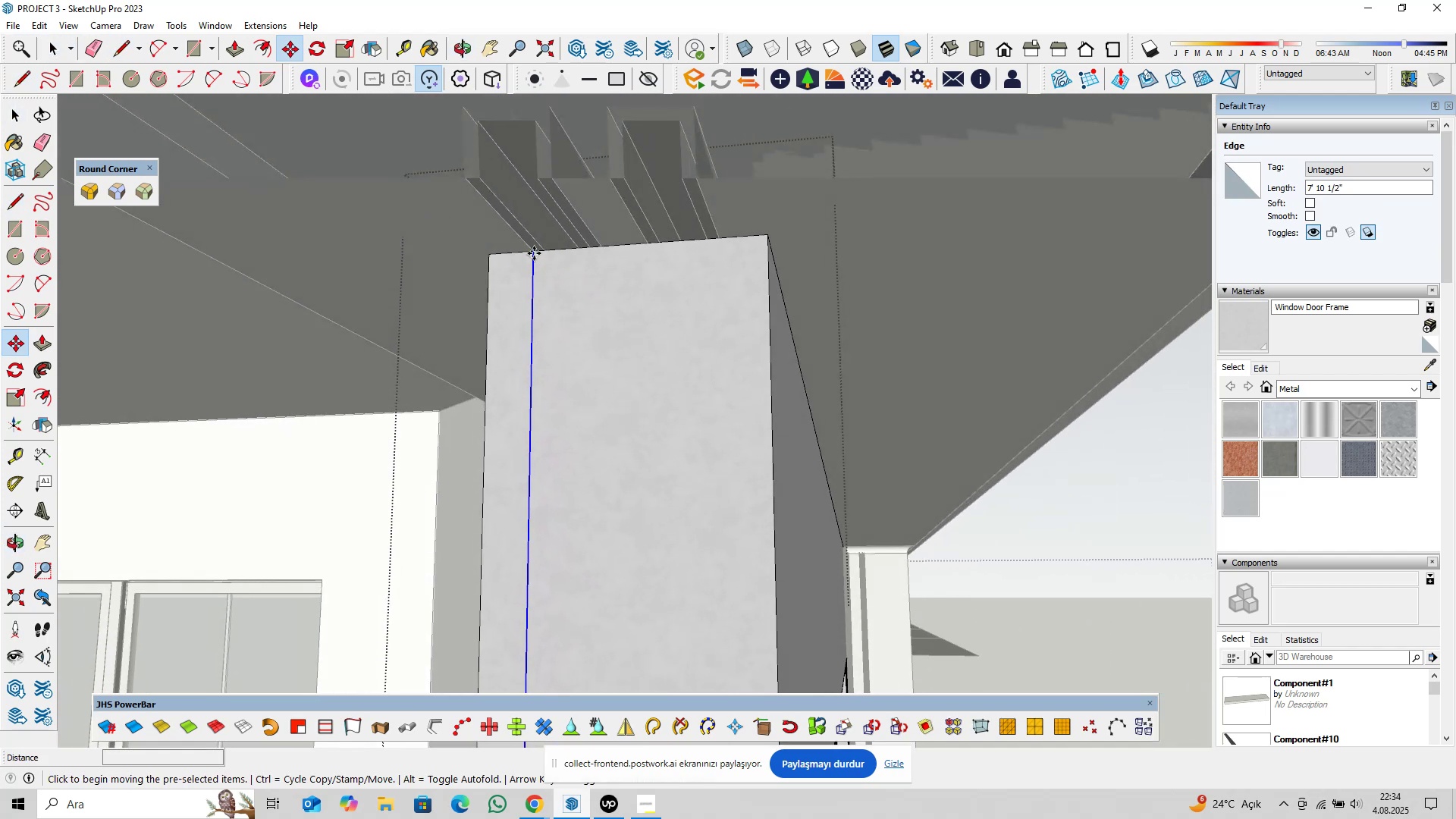 
left_click([534, 253])
 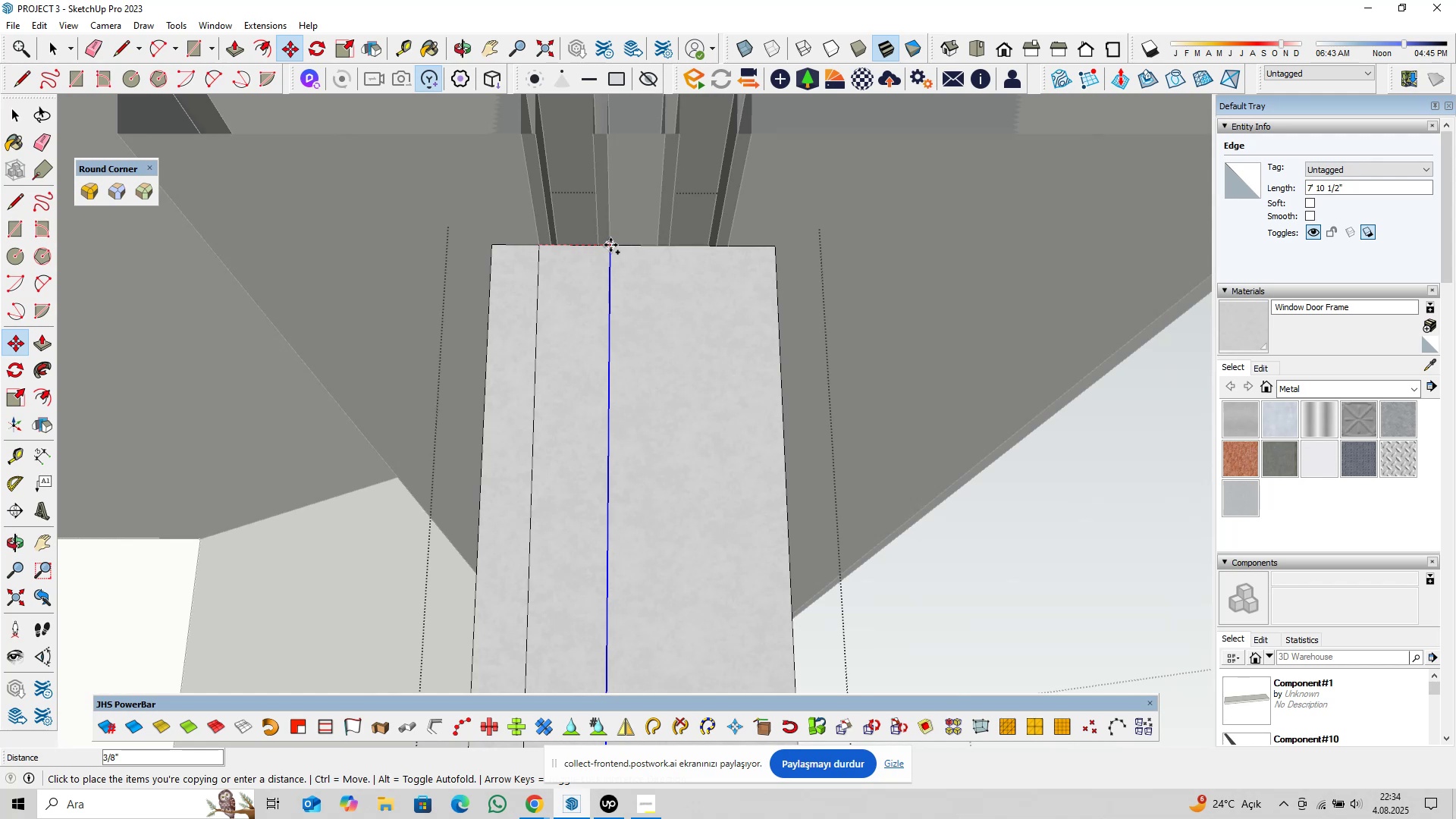 
left_click([610, 247])
 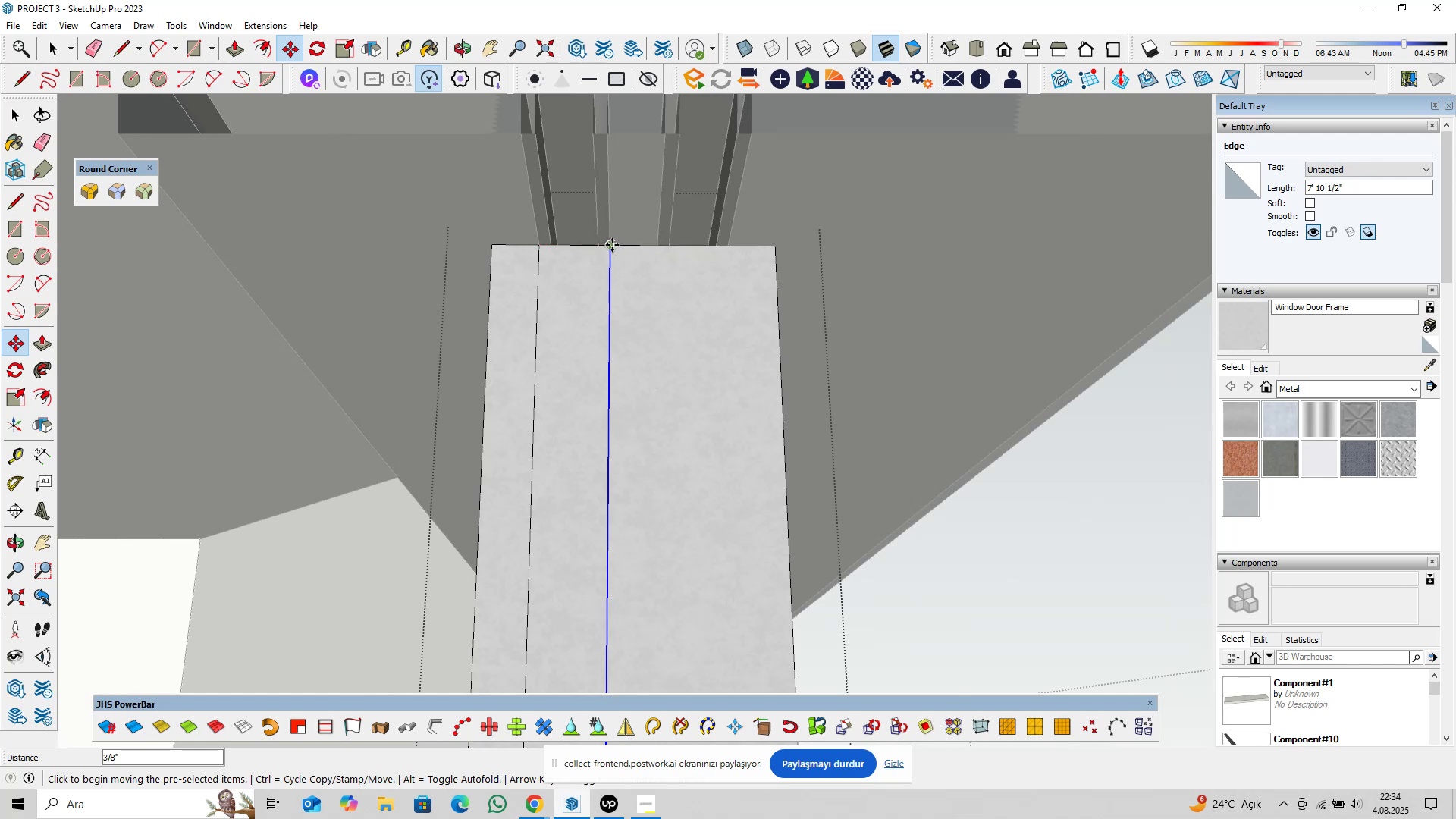 
left_click([612, 245])
 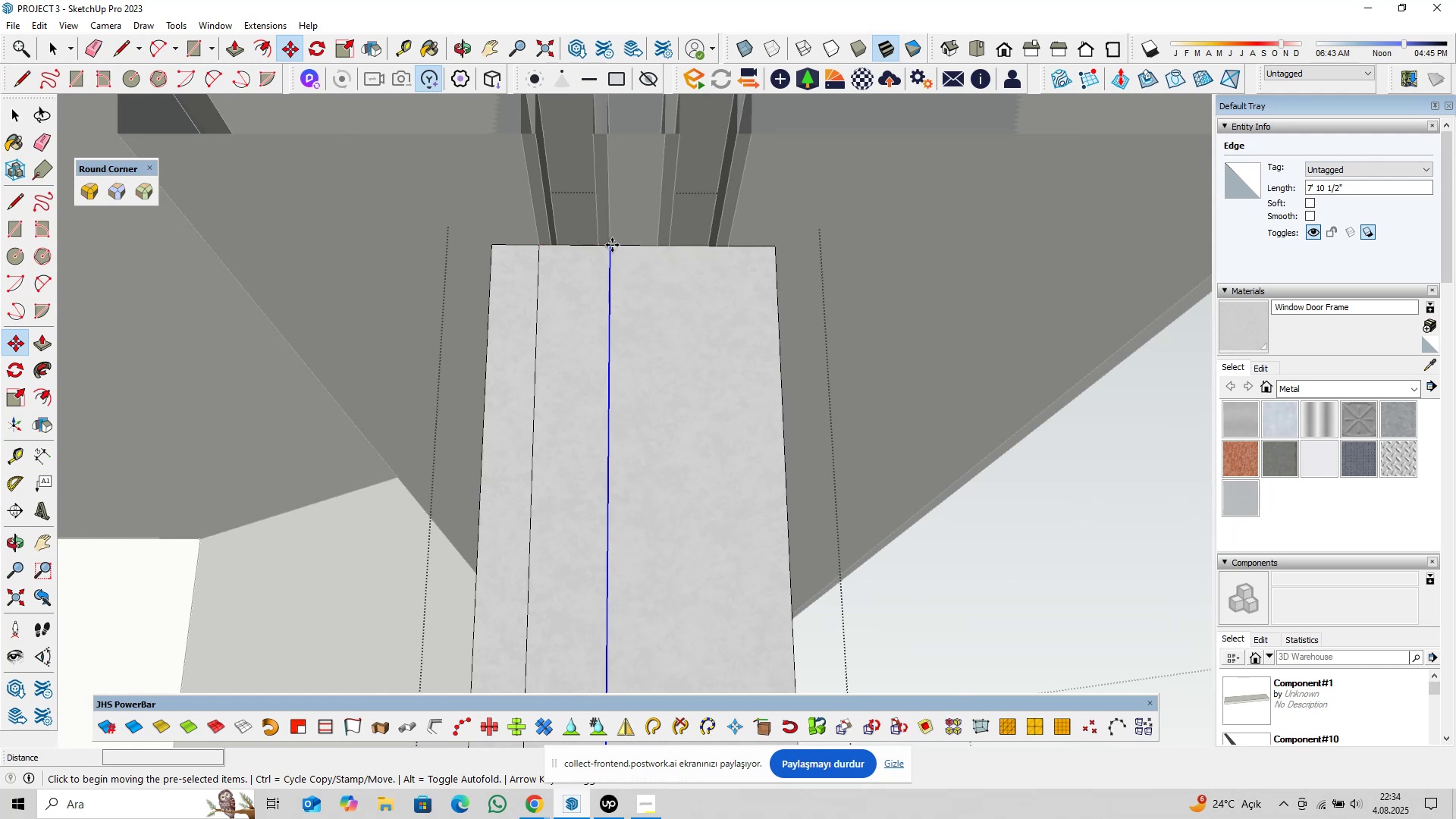 
key(Control+ControlLeft)
 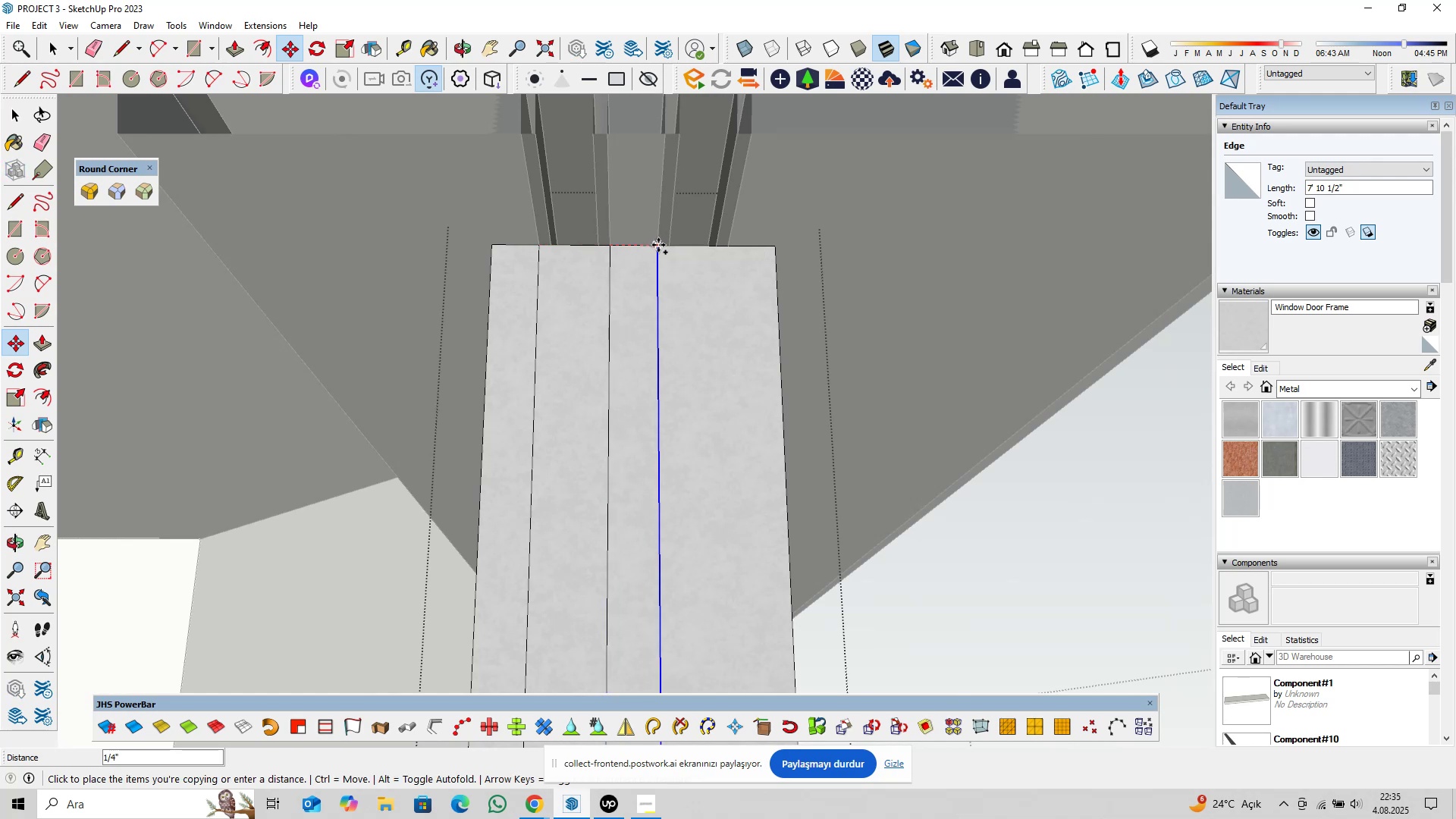 
left_click([658, 245])
 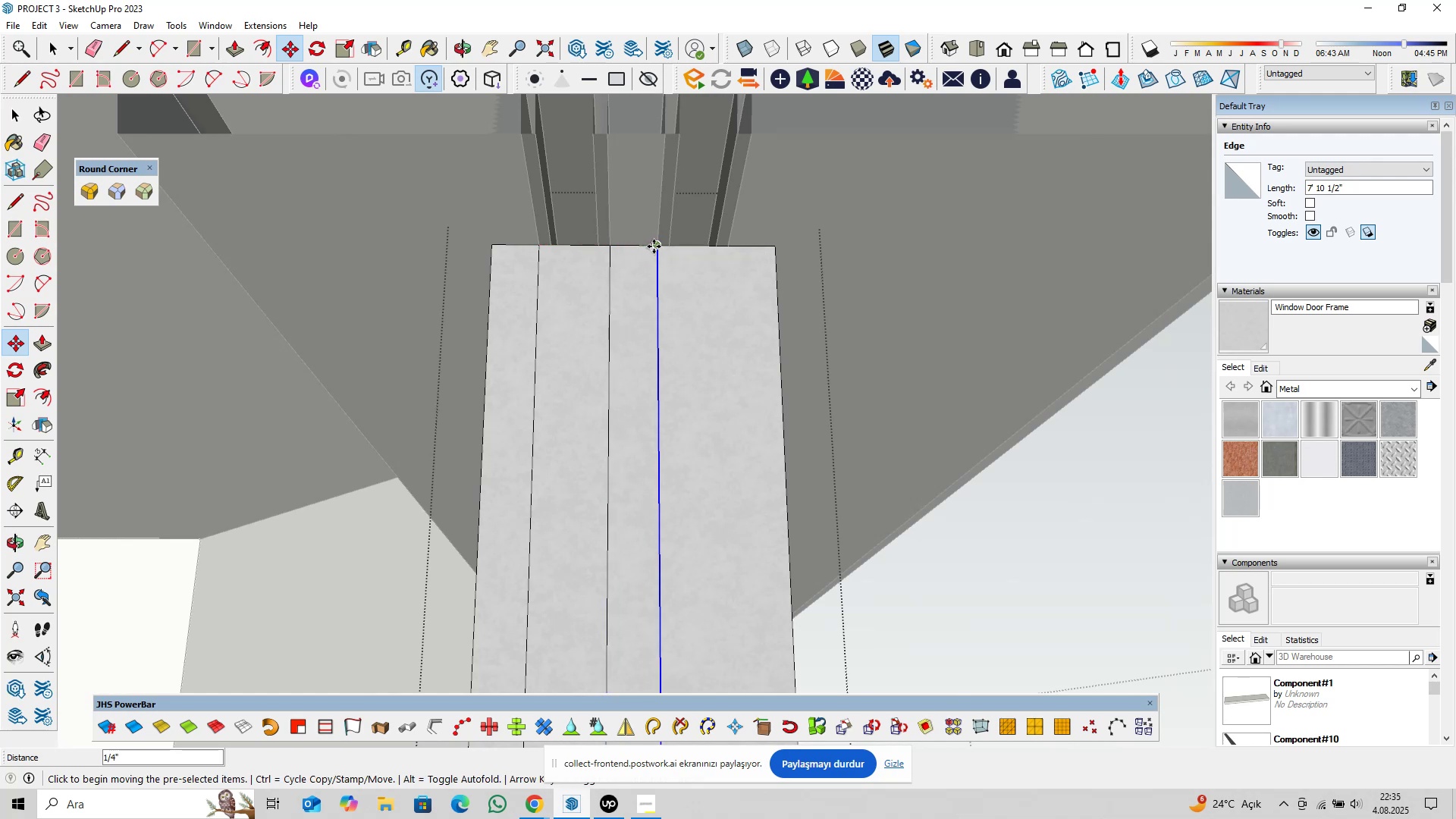 
key(Control+ControlLeft)
 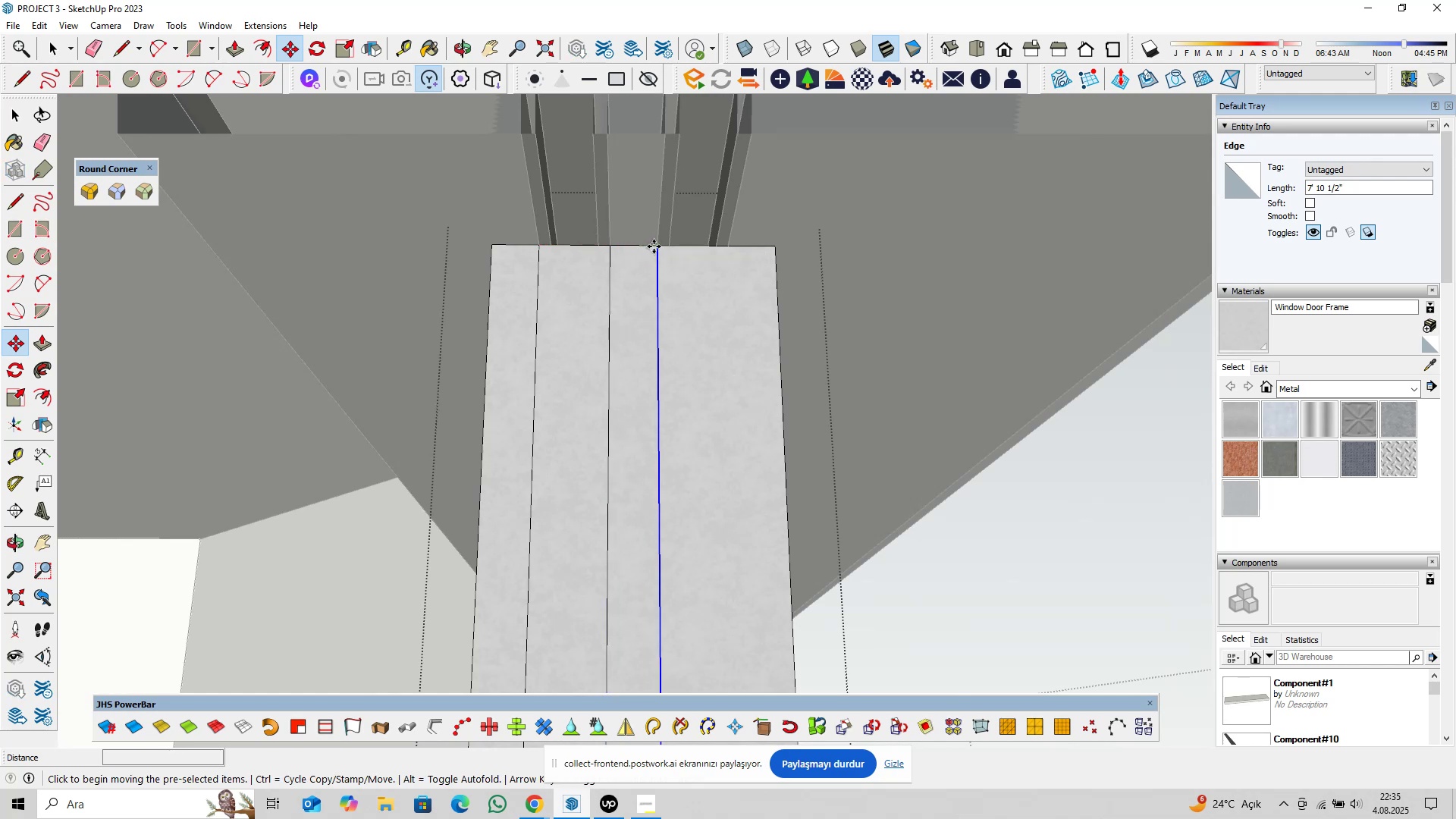 
left_click([654, 246])
 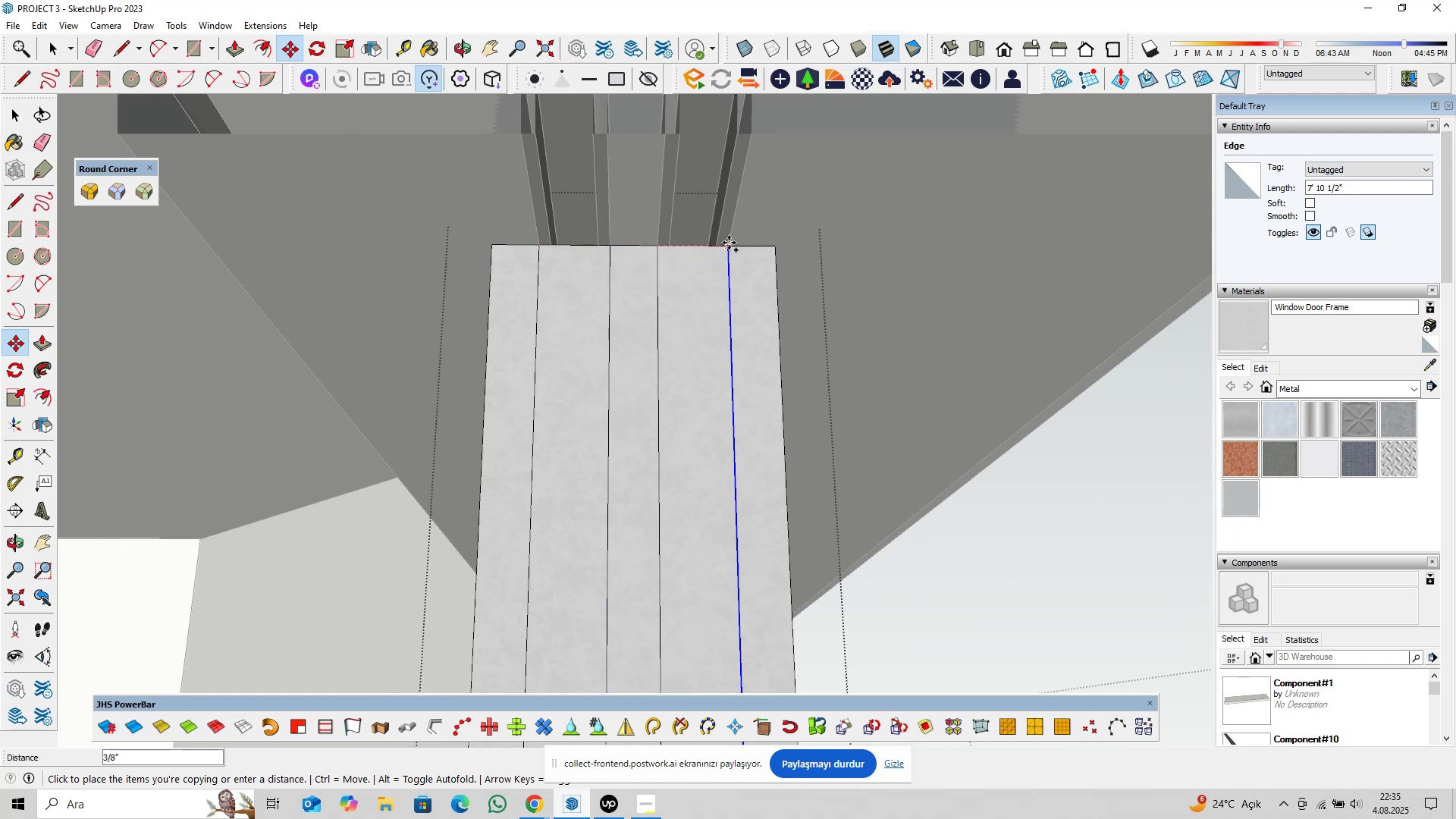 
left_click([729, 243])
 